 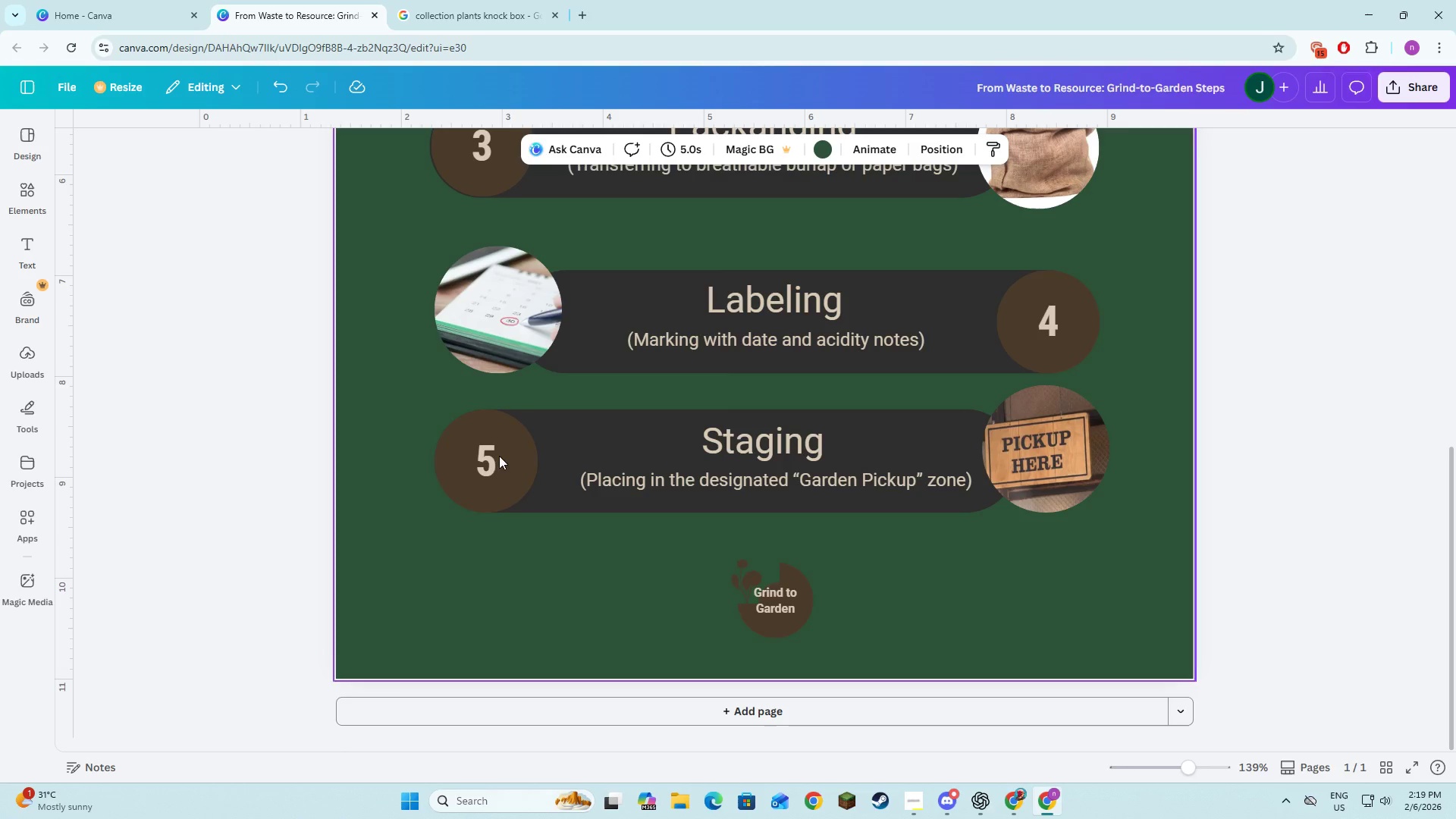 
key(Alt+Tab)
 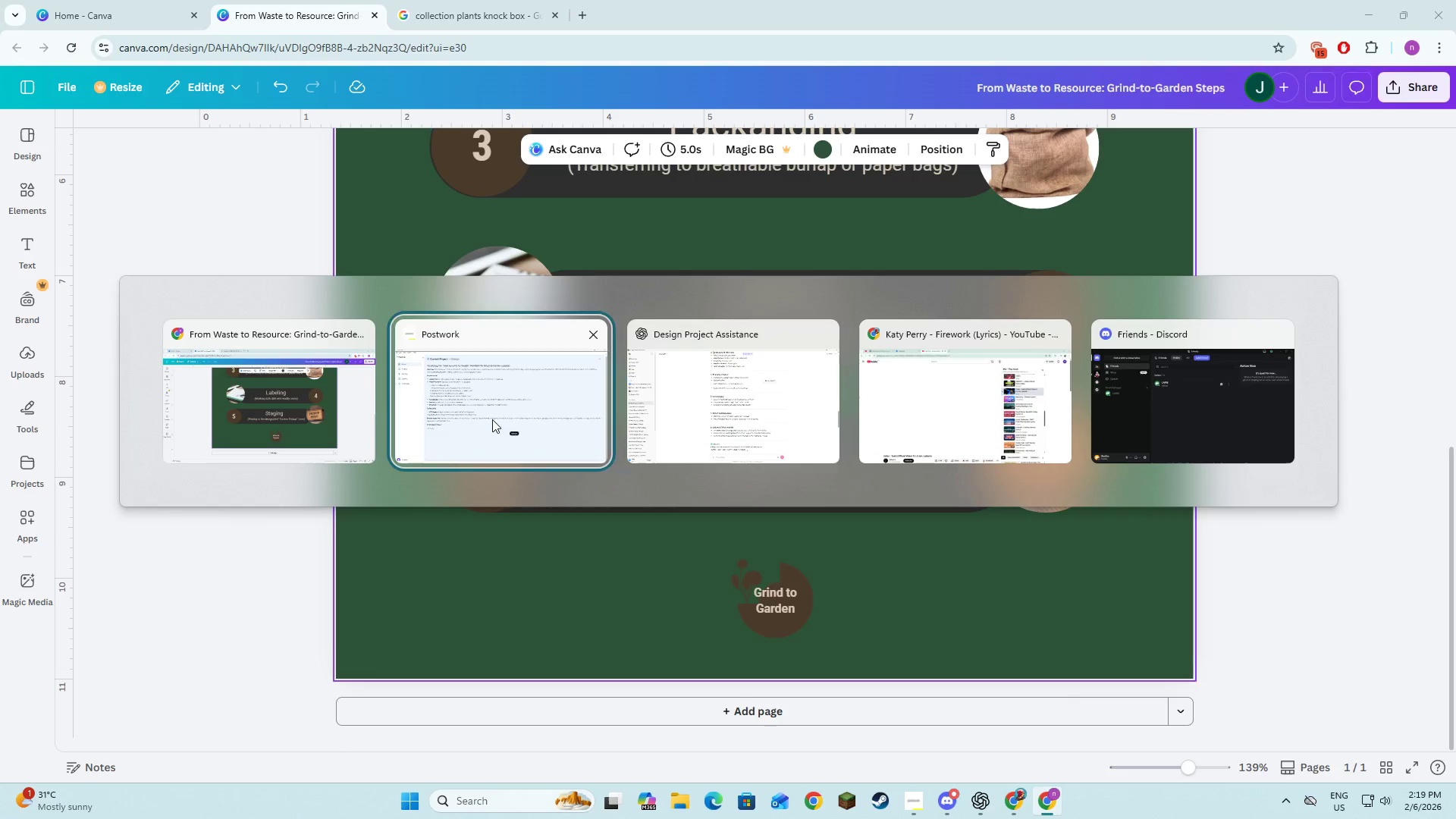 
key(Alt+Tab)
 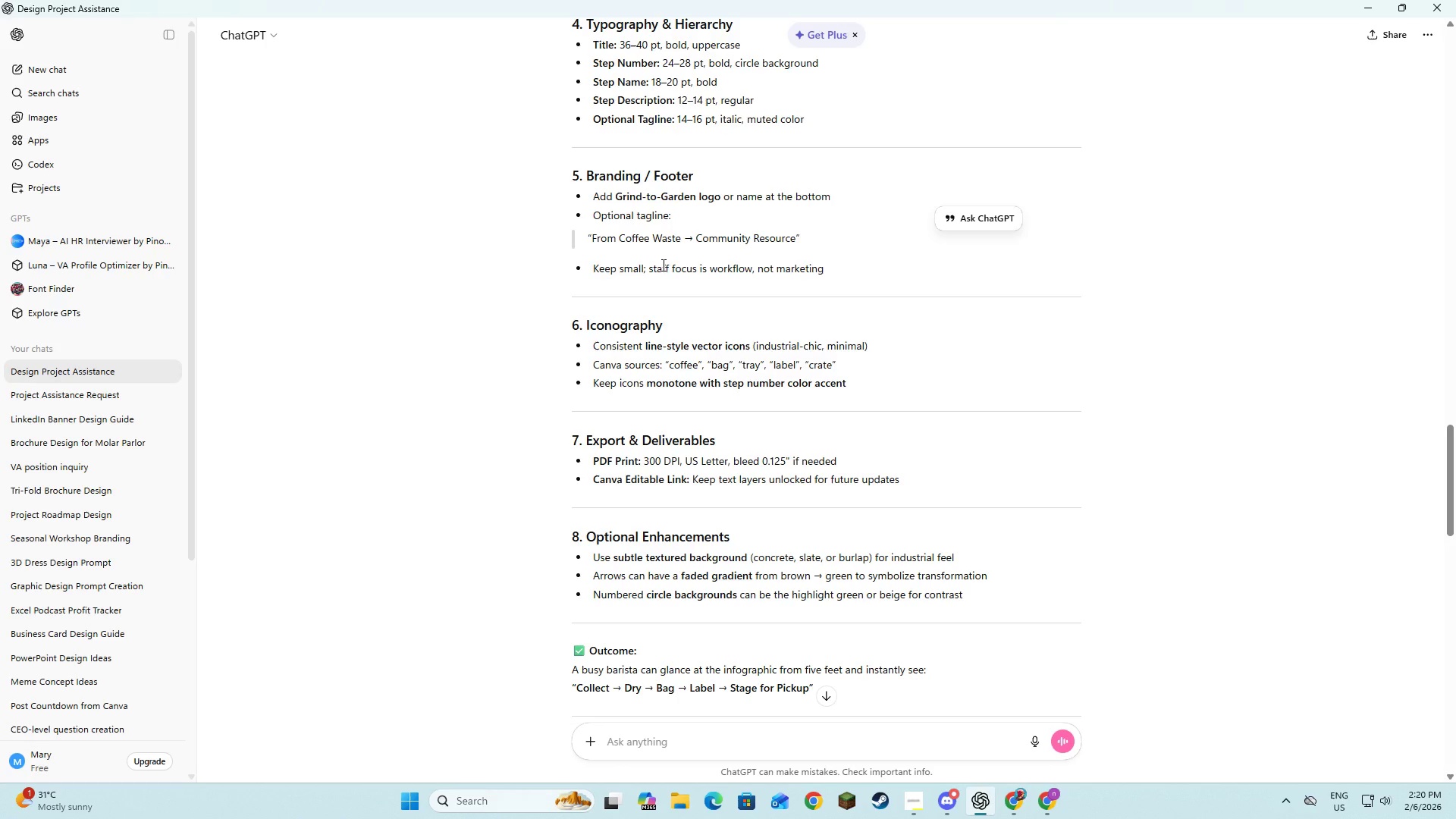 
wait(15.58)
 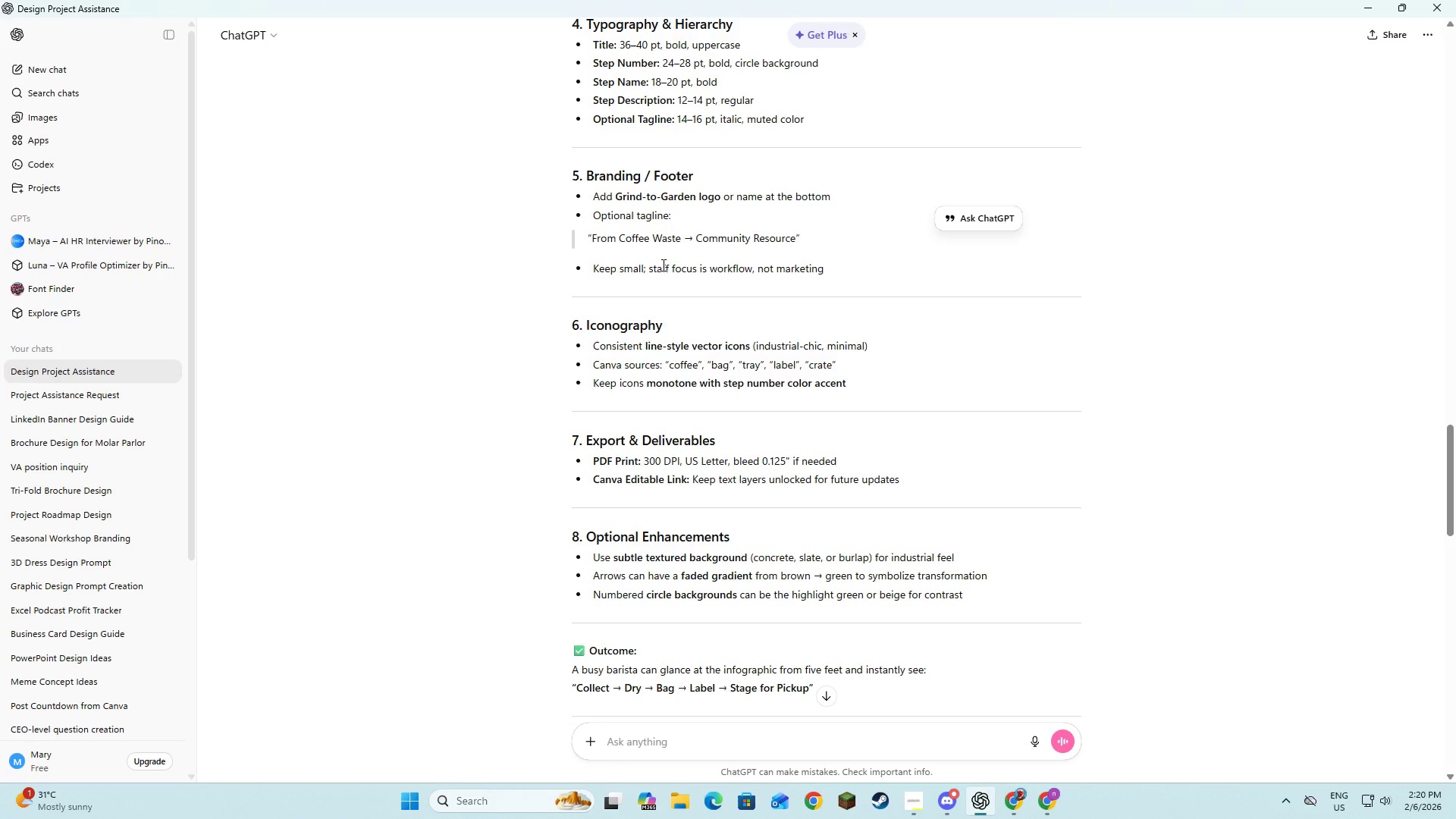 
key(Alt+AltLeft)
 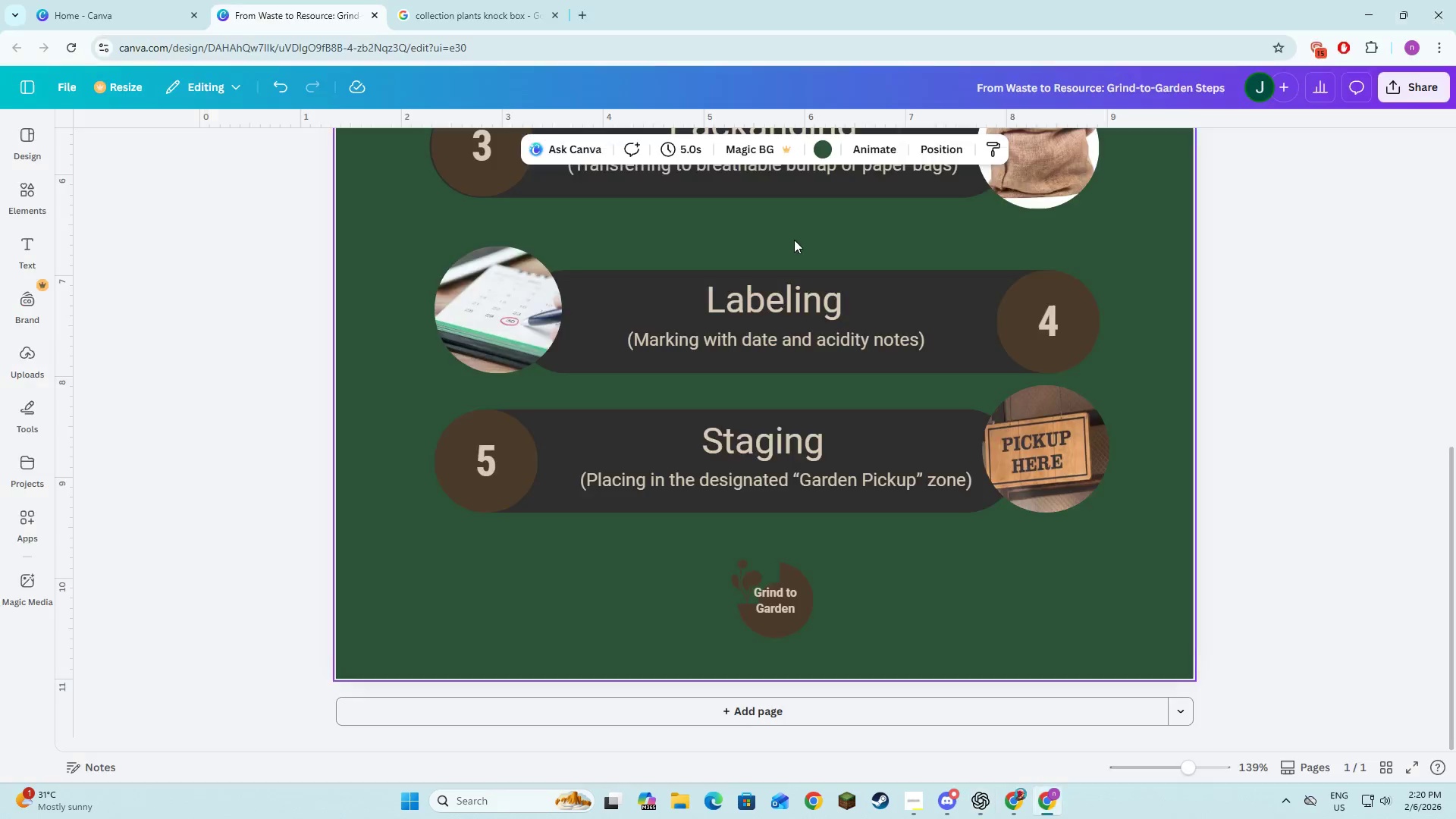 
key(Alt+Tab)
 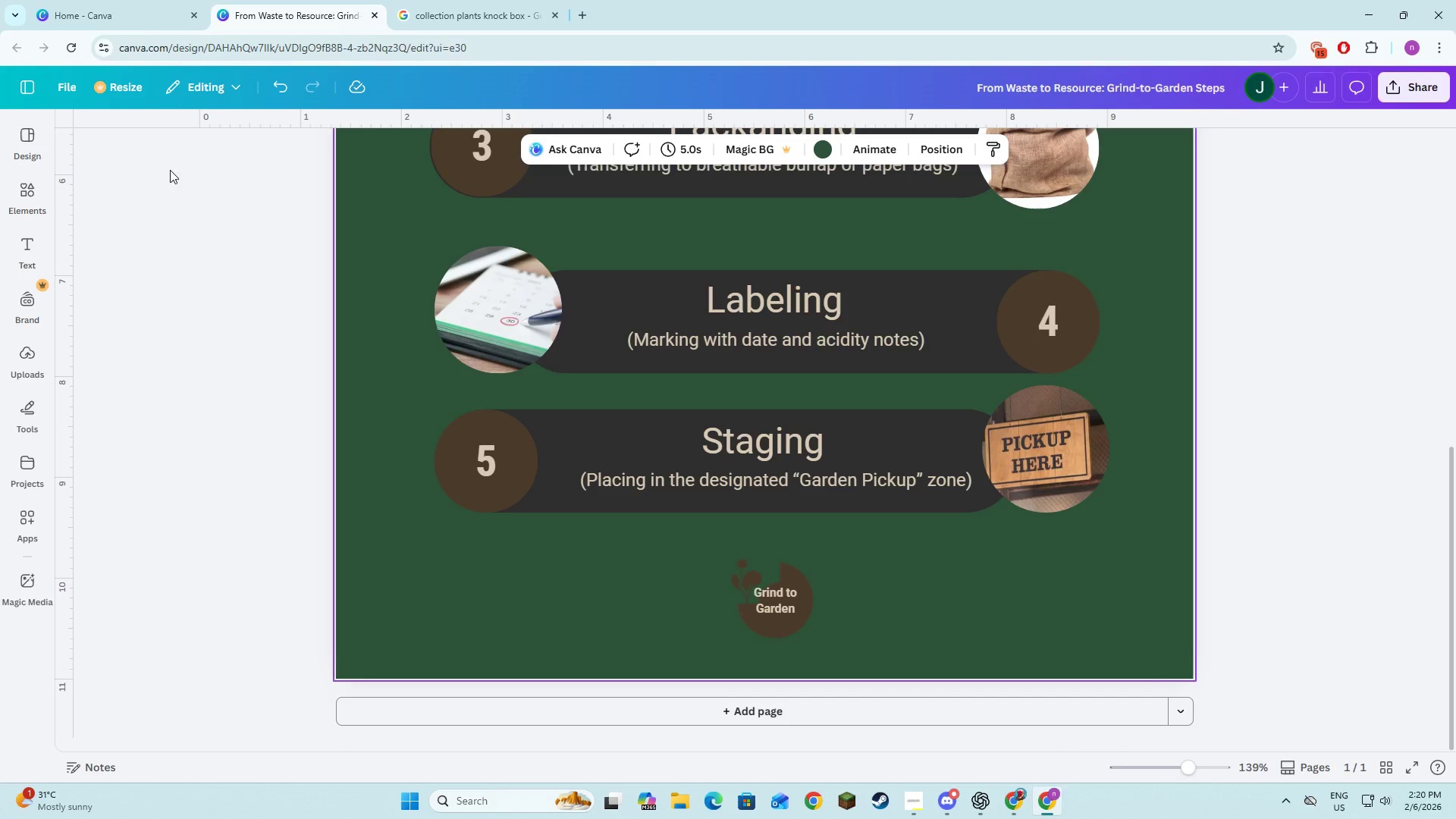 
left_click([23, 205])
 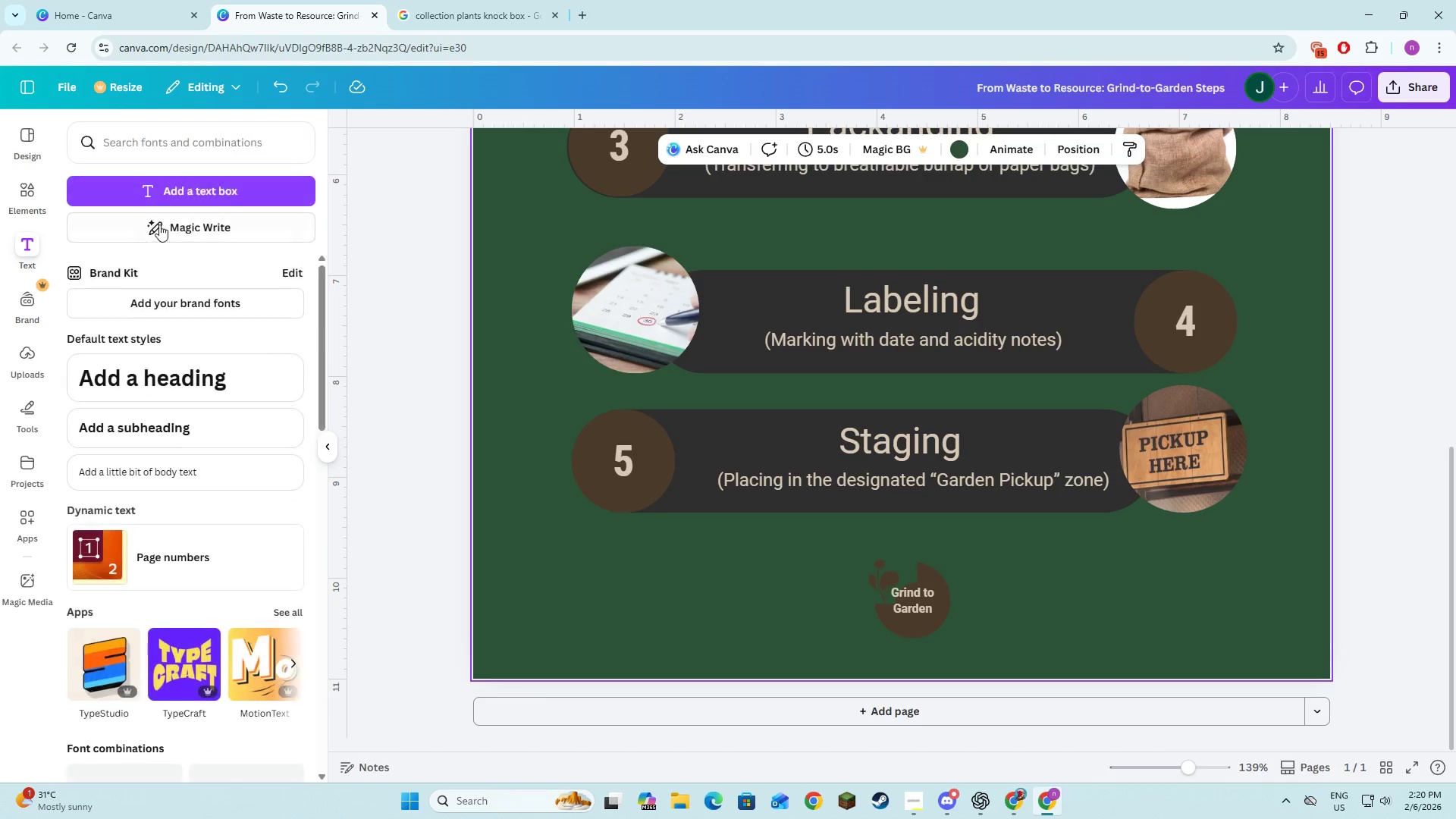 
left_click([171, 182])
 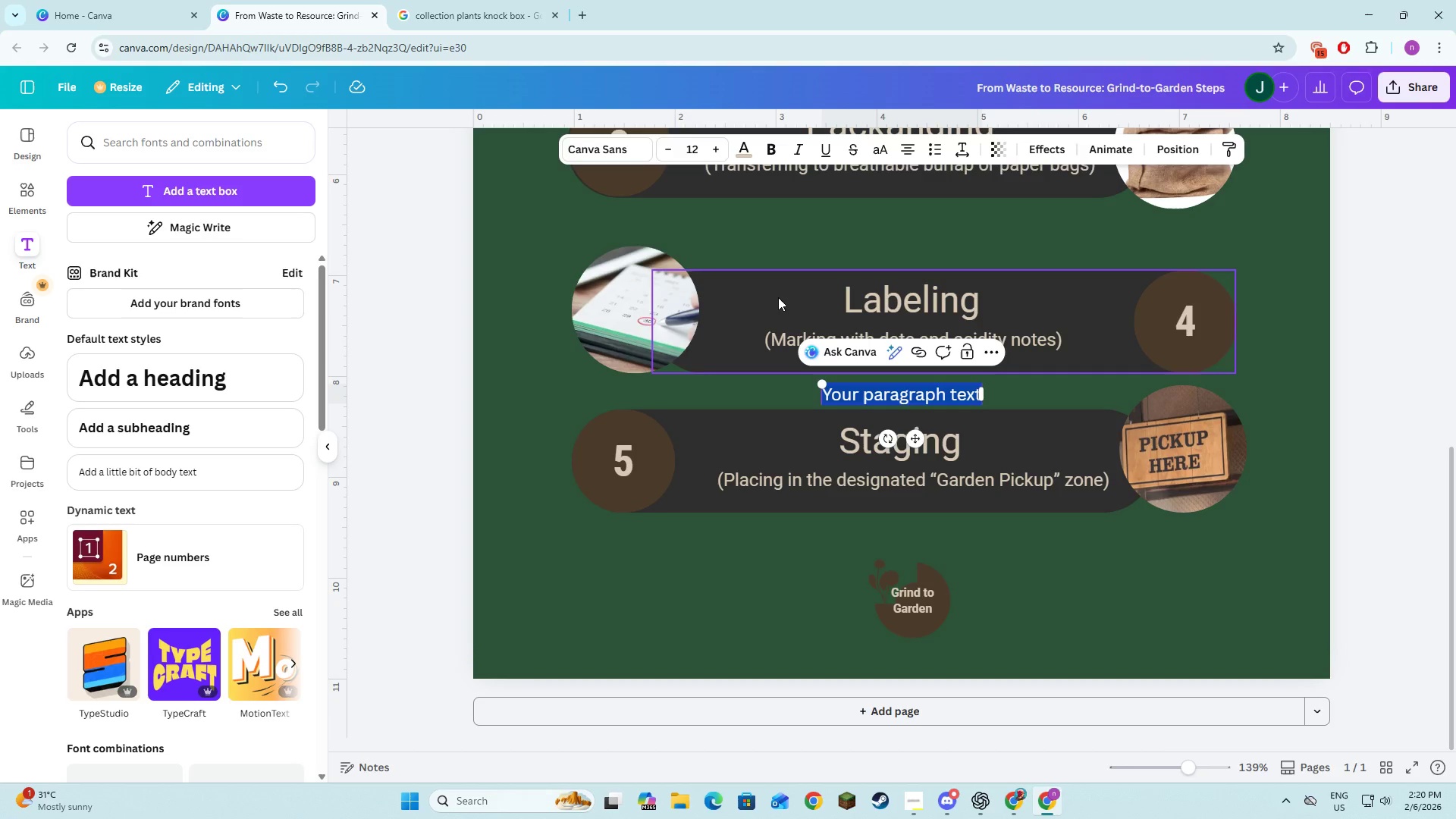 
key(Alt+AltLeft)
 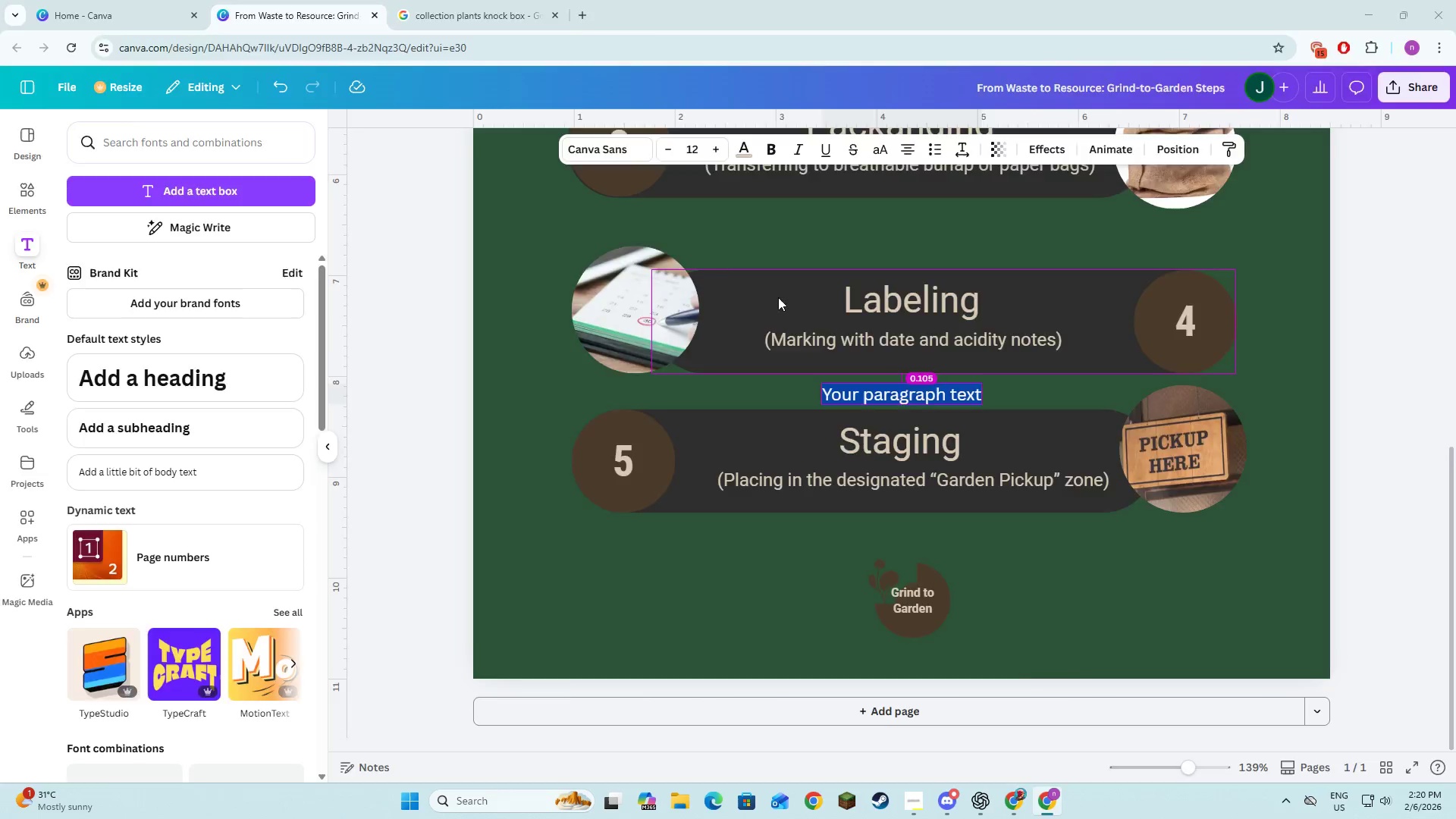 
key(Alt+Tab)
 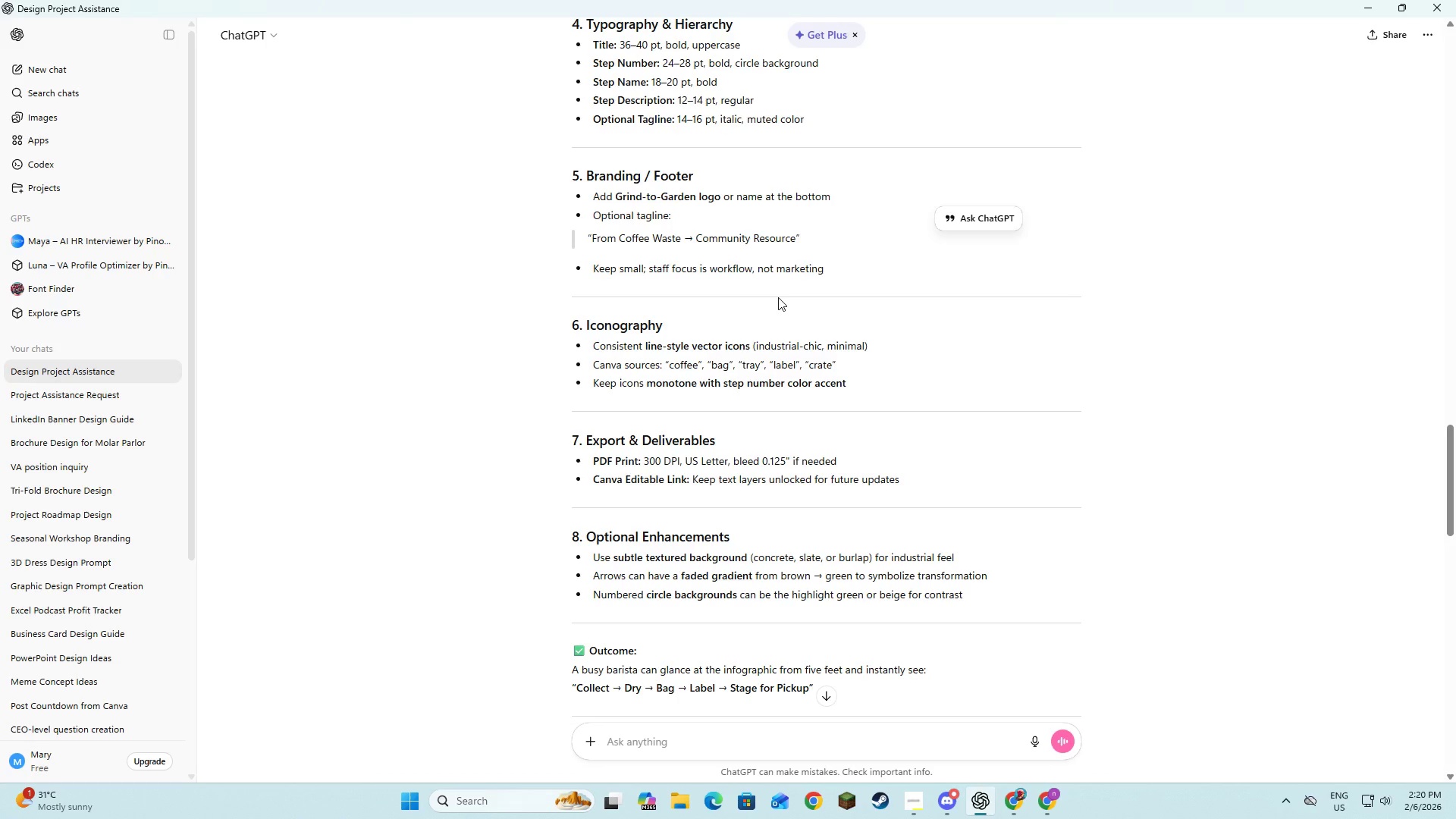 
key(Alt+AltLeft)
 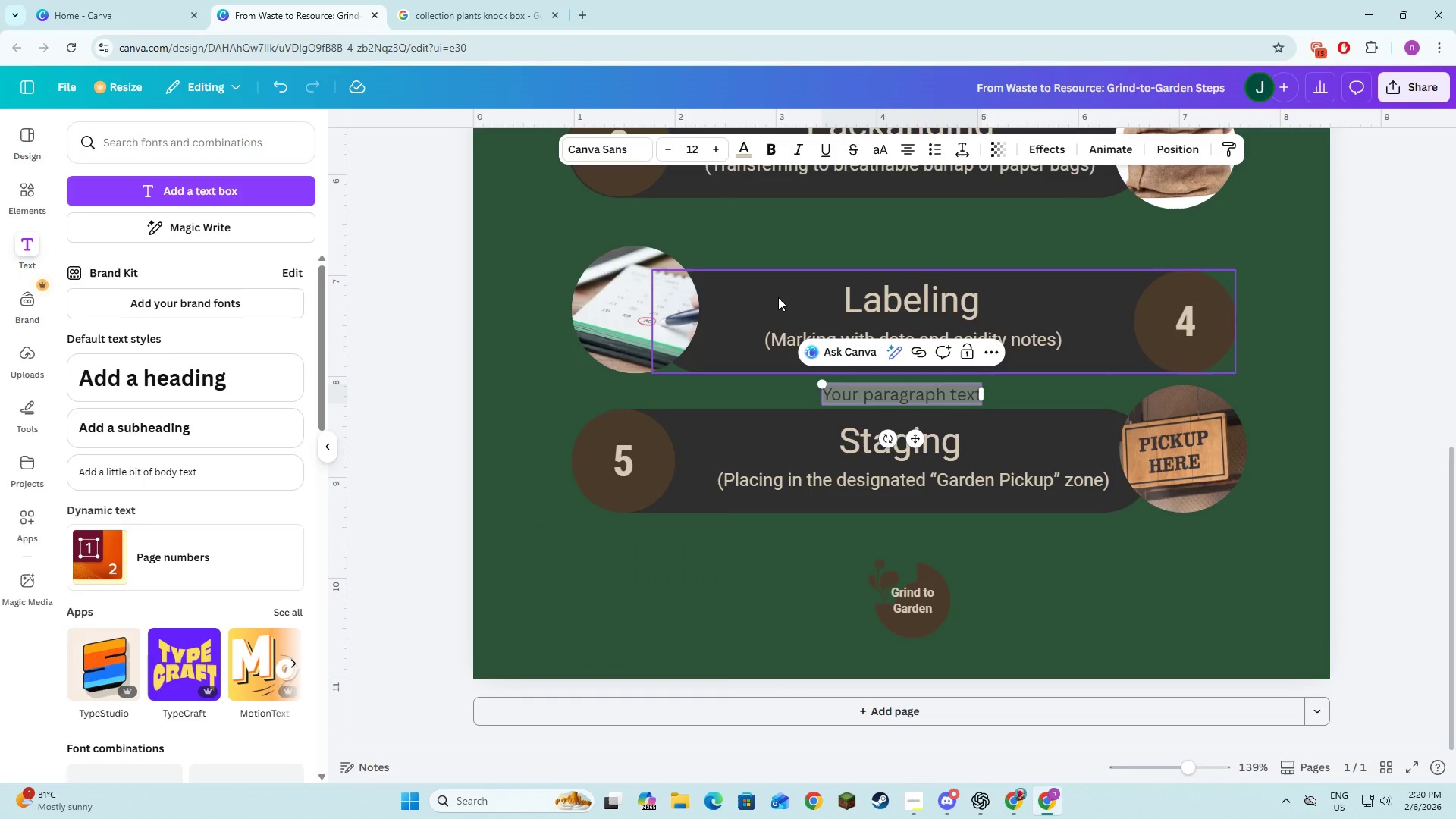 
key(Tab)
type(From )
 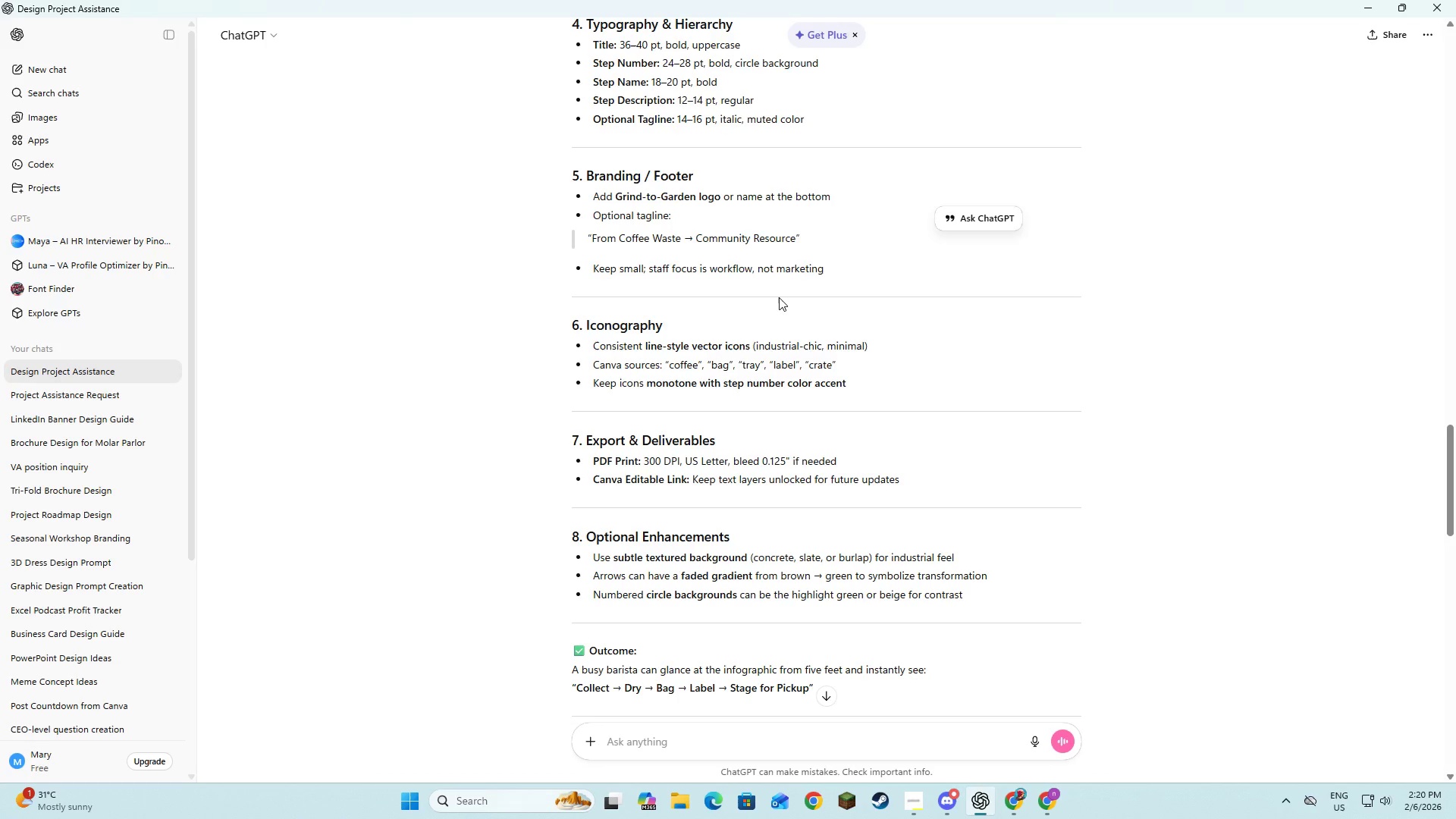 
 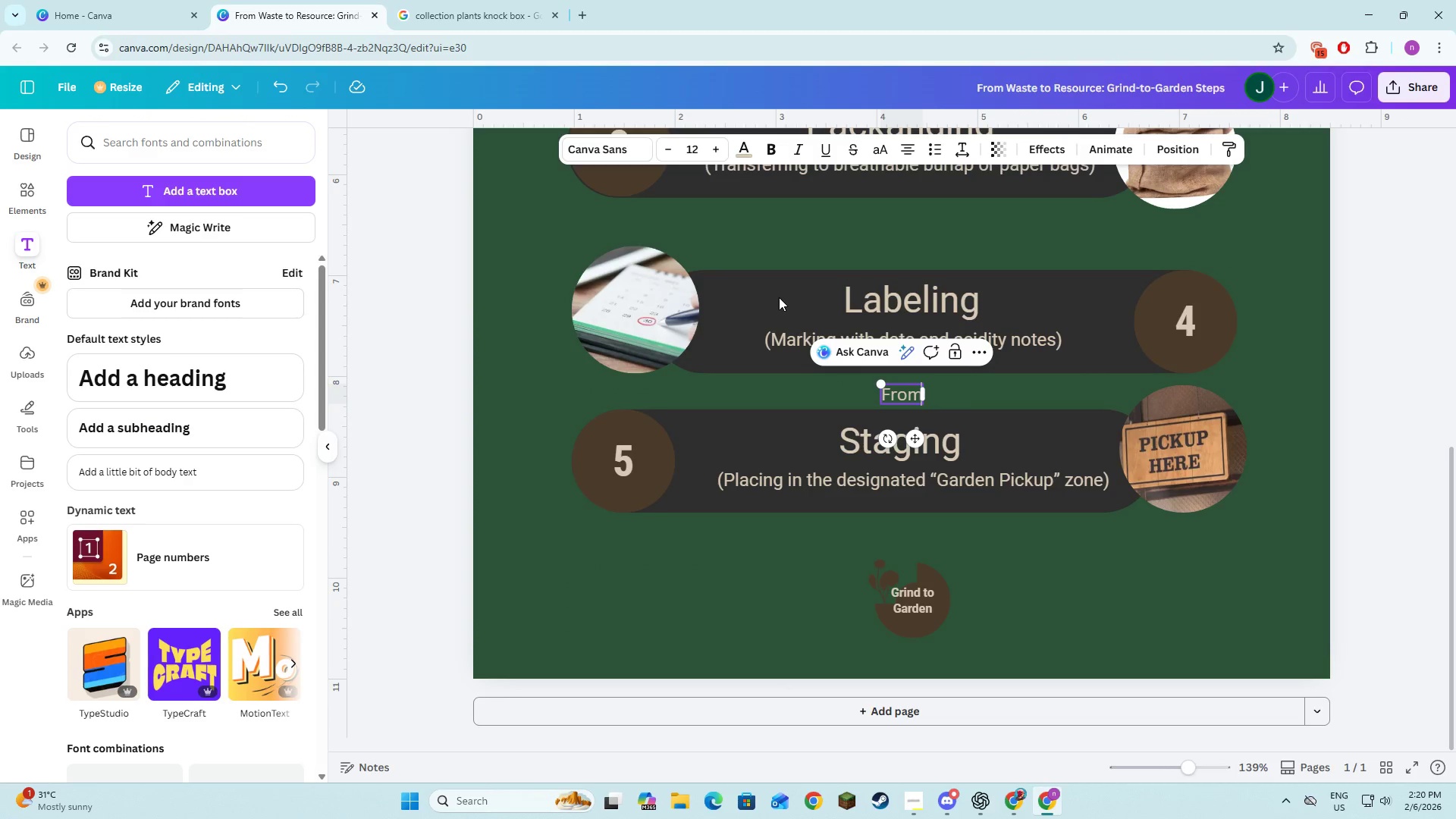 
key(Alt+AltLeft)
 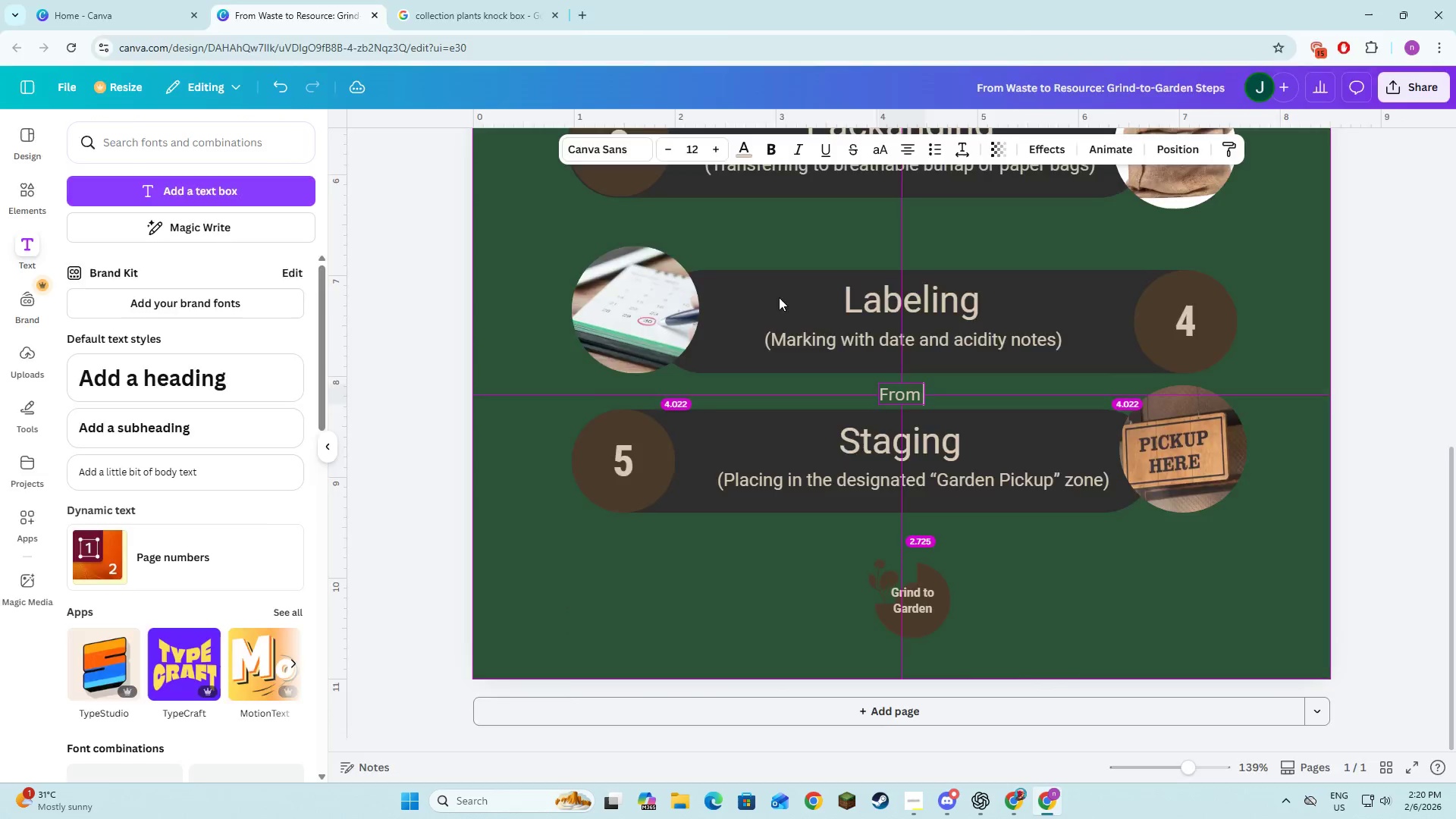 
key(Alt+Tab)
 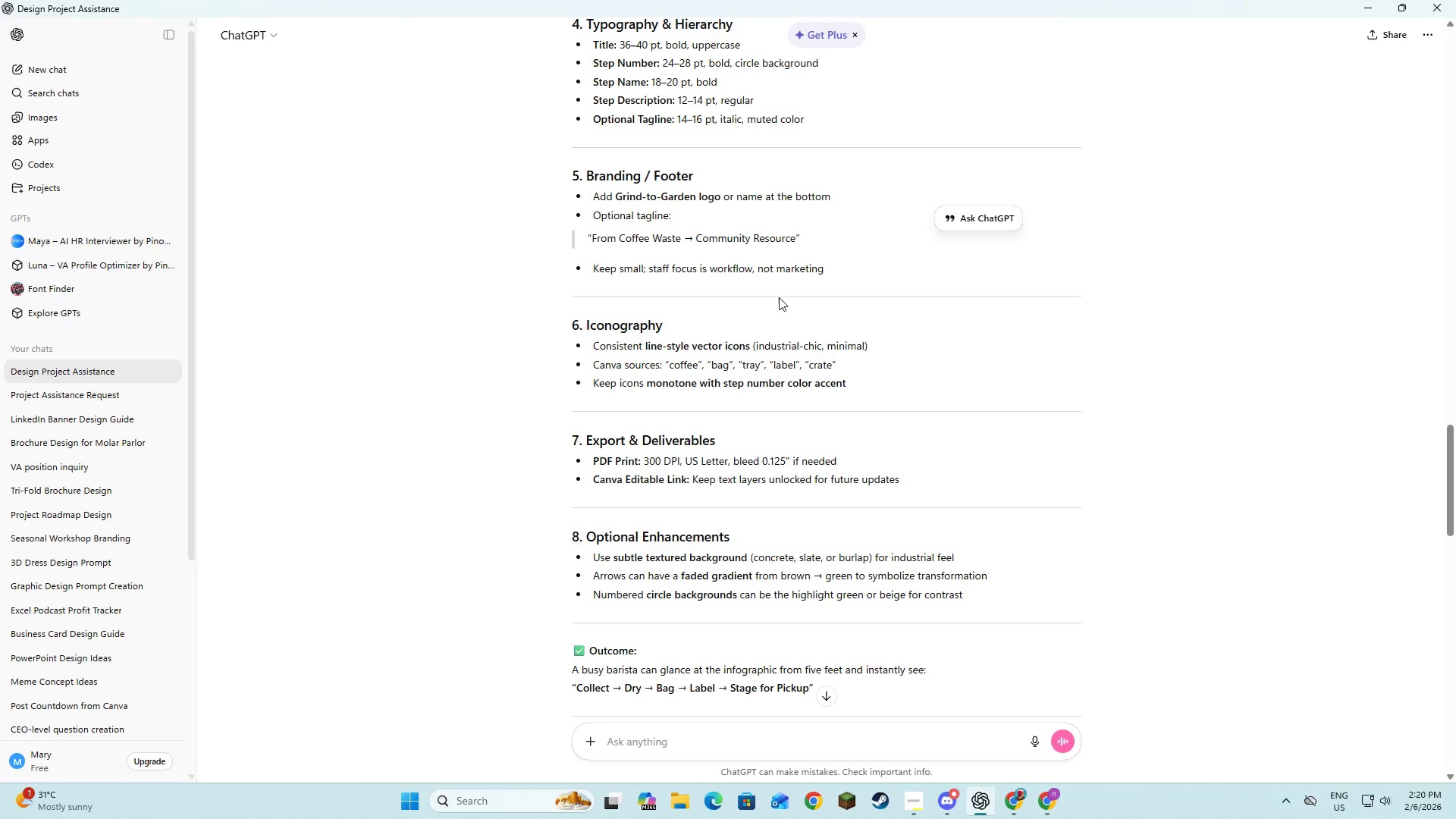 
key(Alt+AltLeft)
 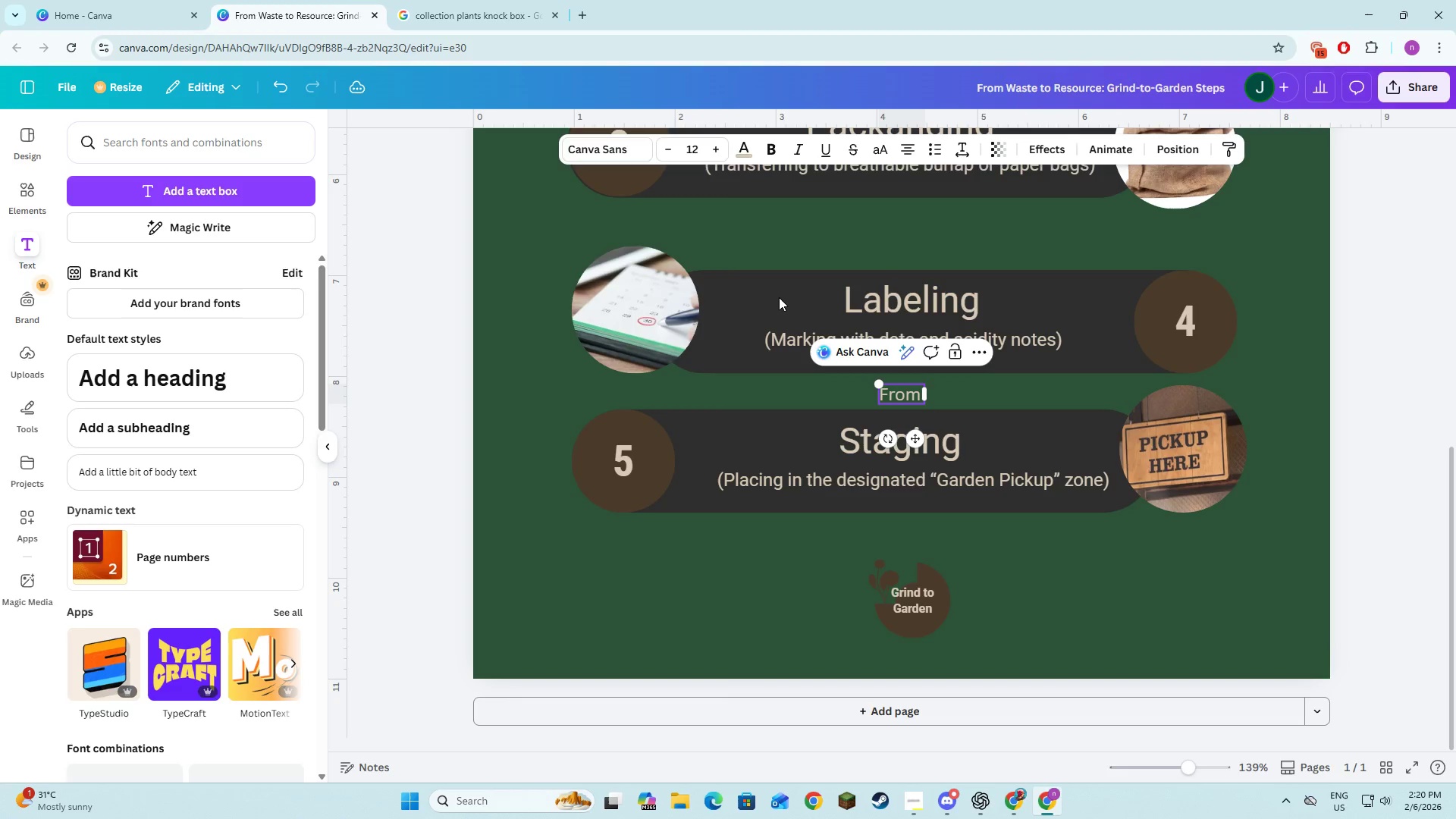 
key(Tab)
type(Coffee)
 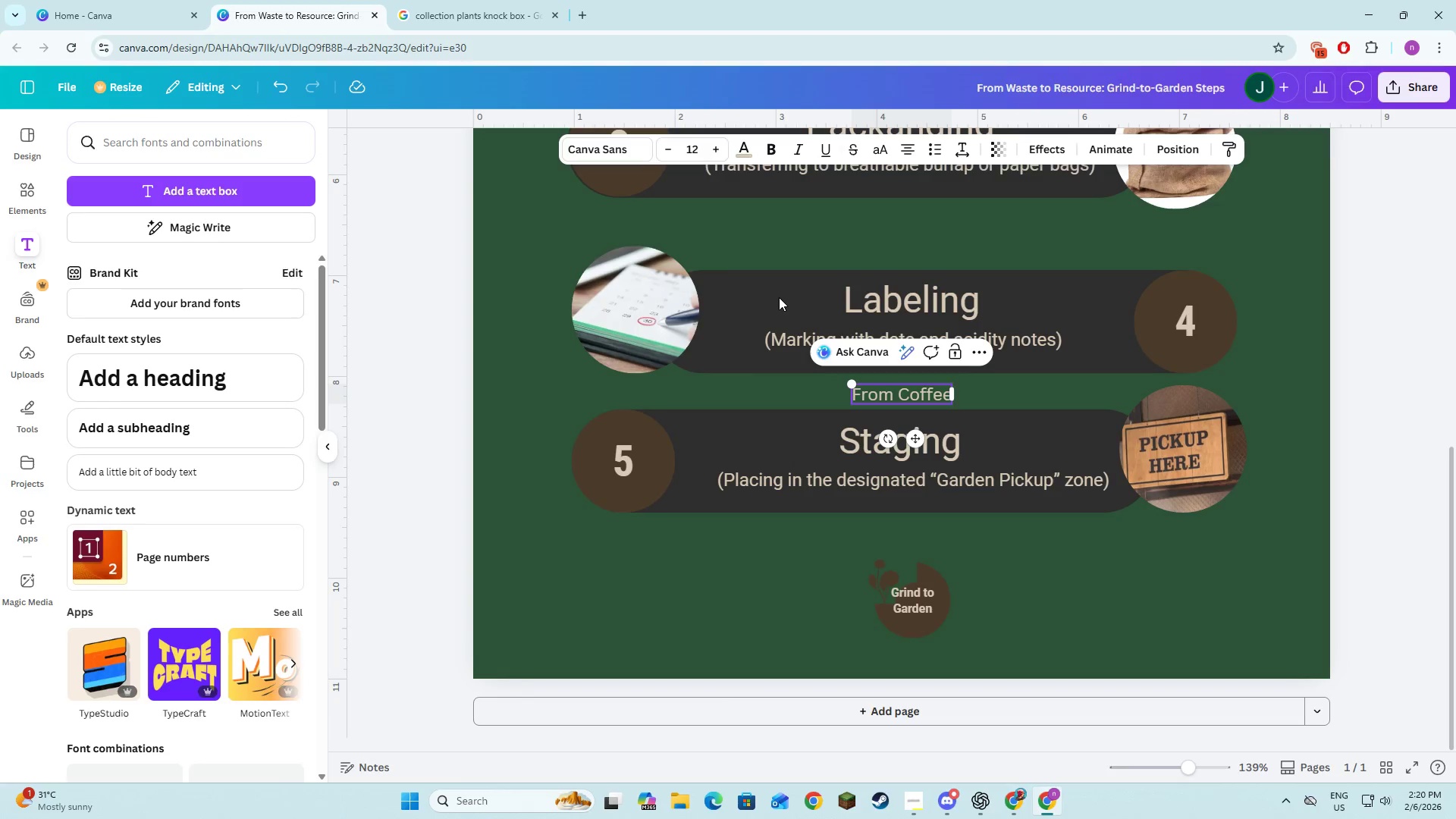 
key(Alt+AltLeft)
 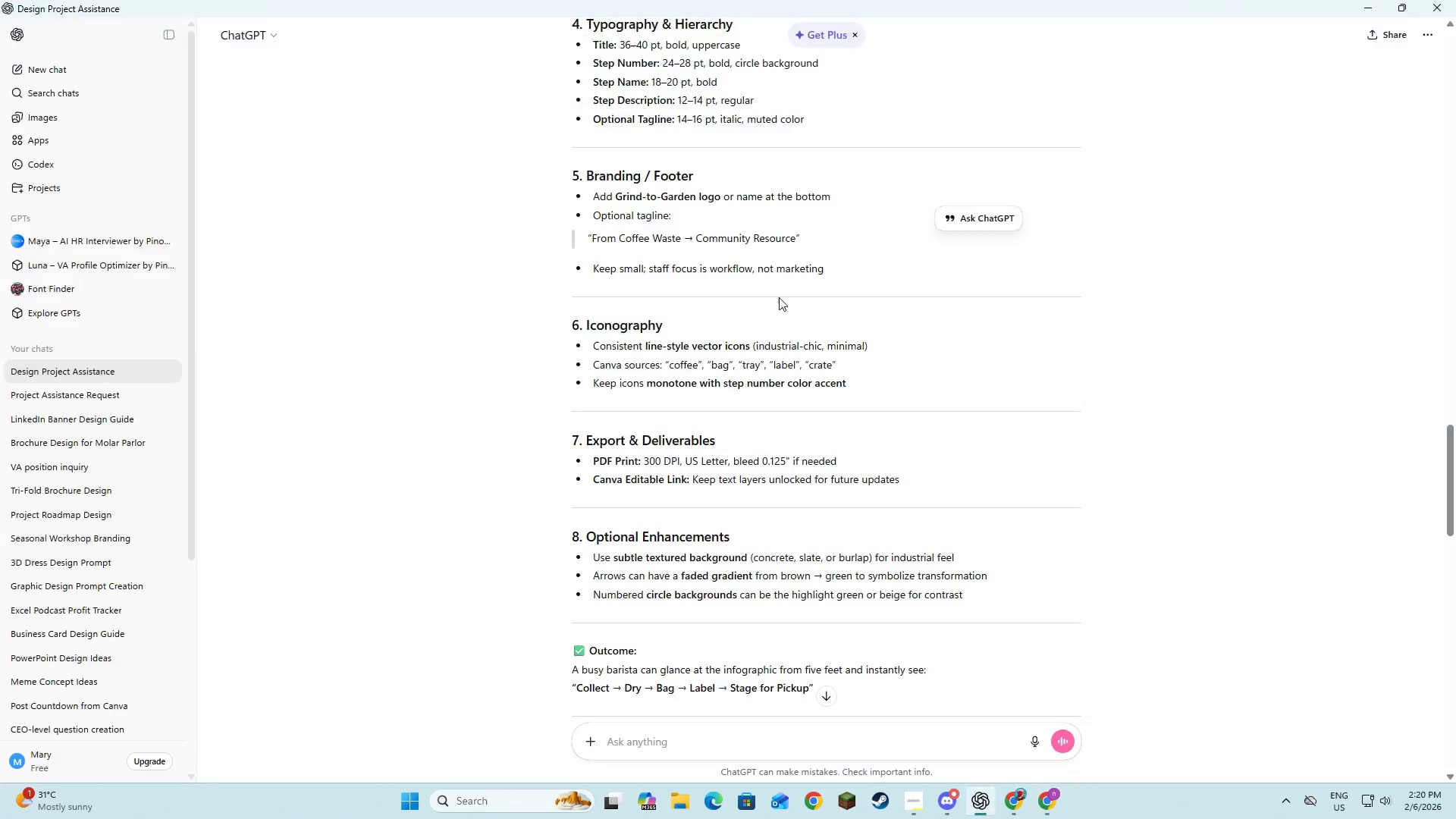 
key(Alt+Tab)
 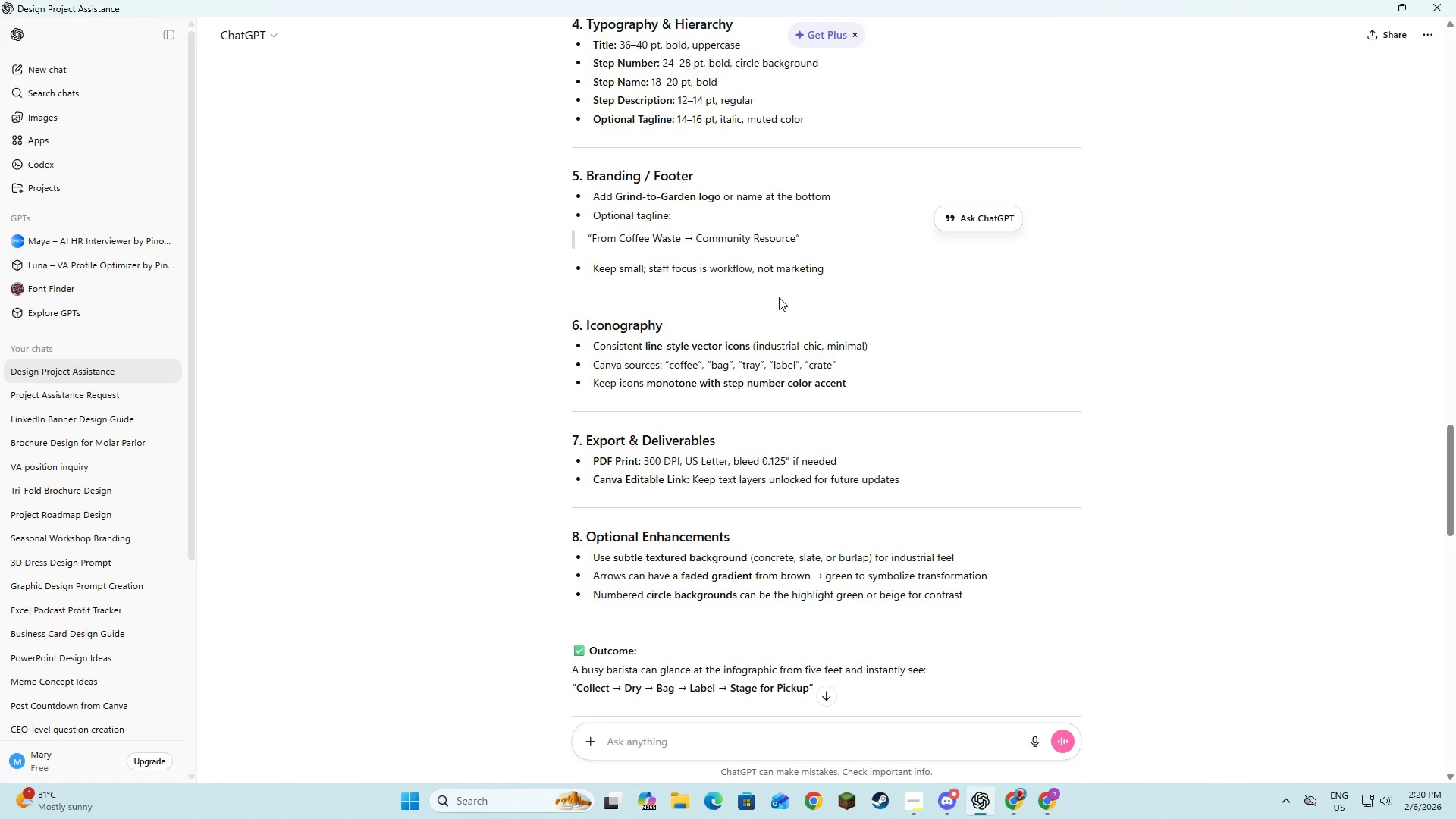 
key(Alt+AltLeft)
 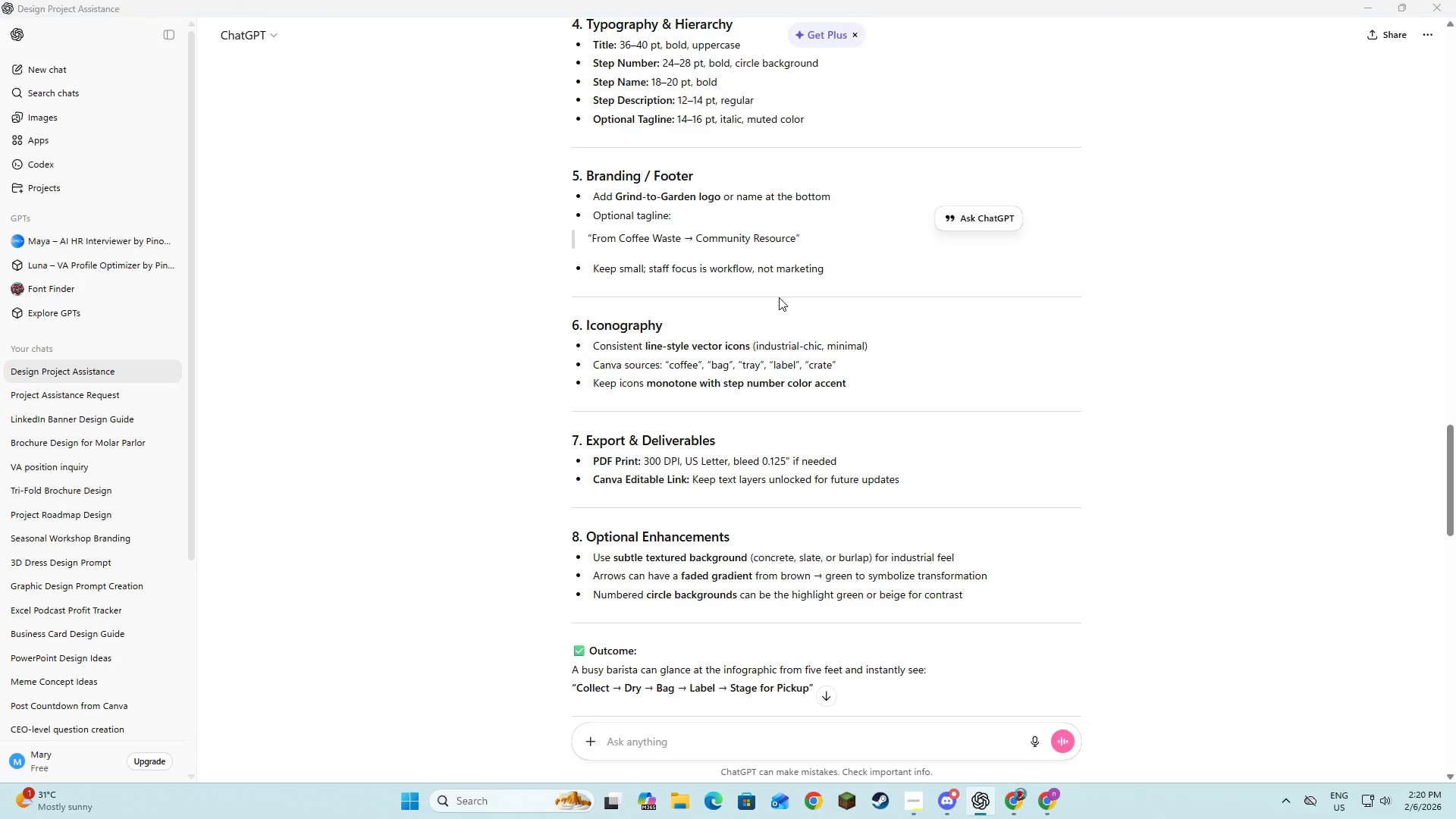 
key(Alt+Tab)
 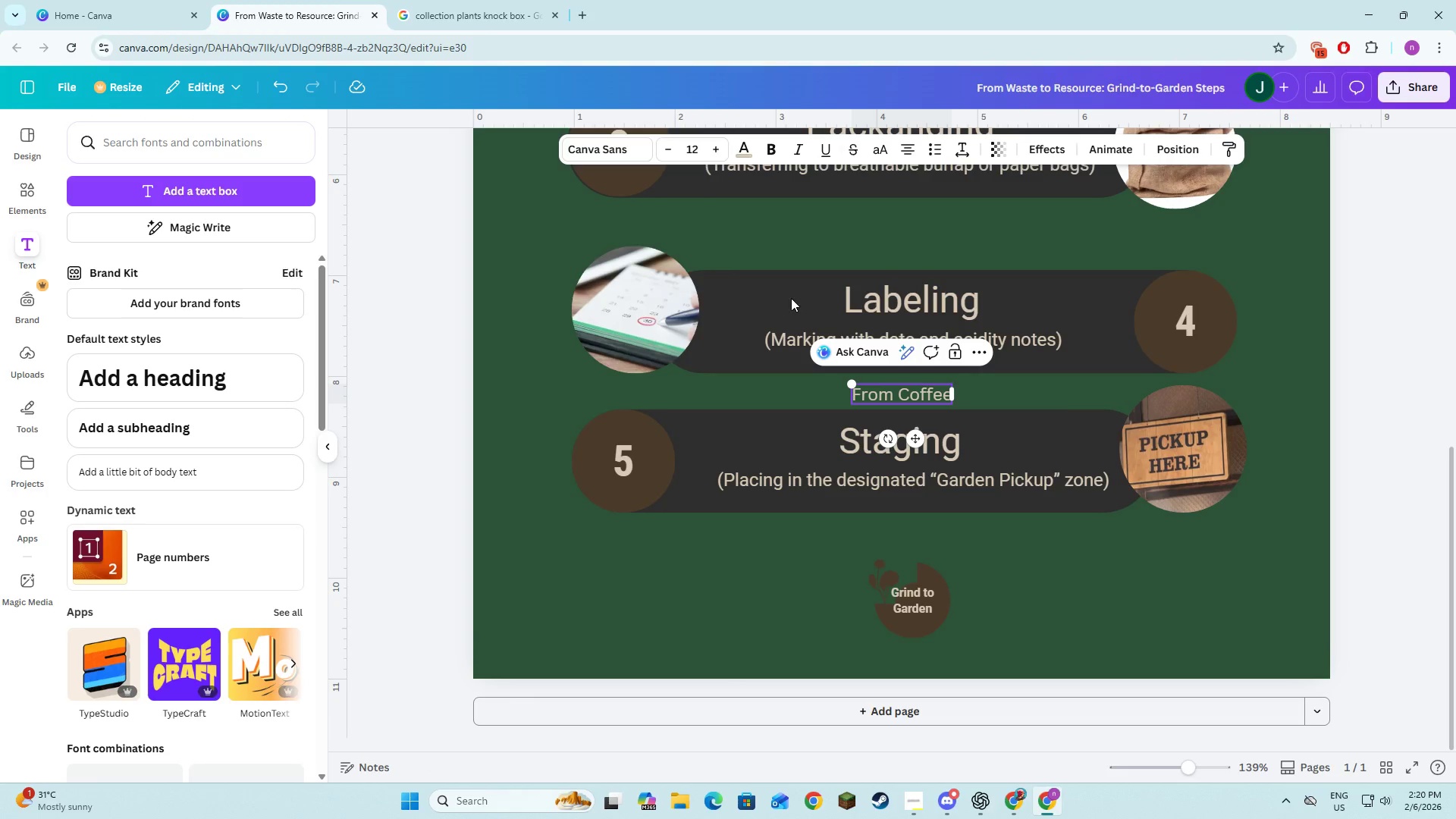 
key(Backspace)
key(Backspace)
key(Backspace)
key(Backspace)
key(Backspace)
key(Backspace)
type(Waste to Resource)
 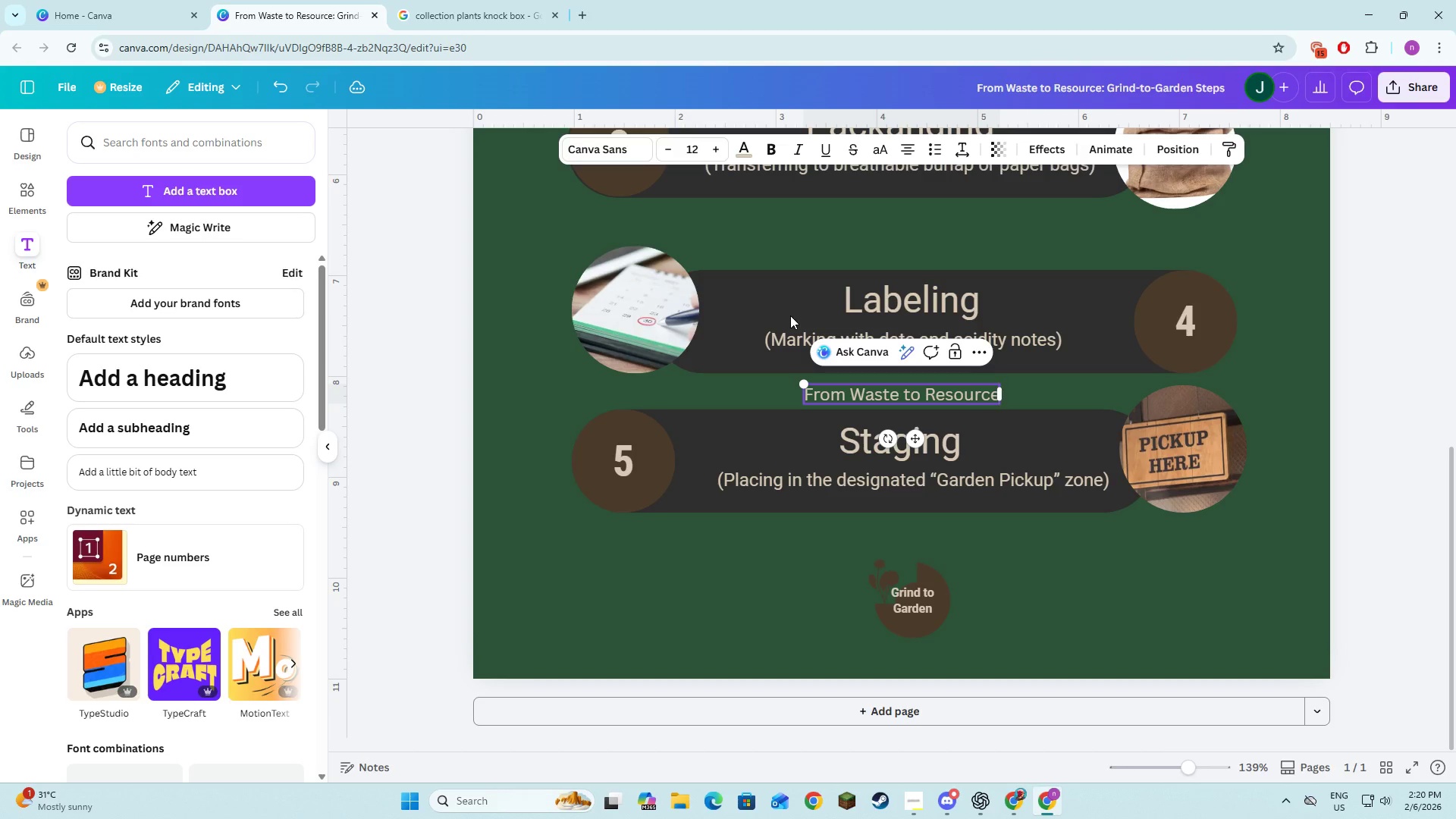 
left_click_drag(start_coordinate=[910, 441], to_coordinate=[912, 701])
 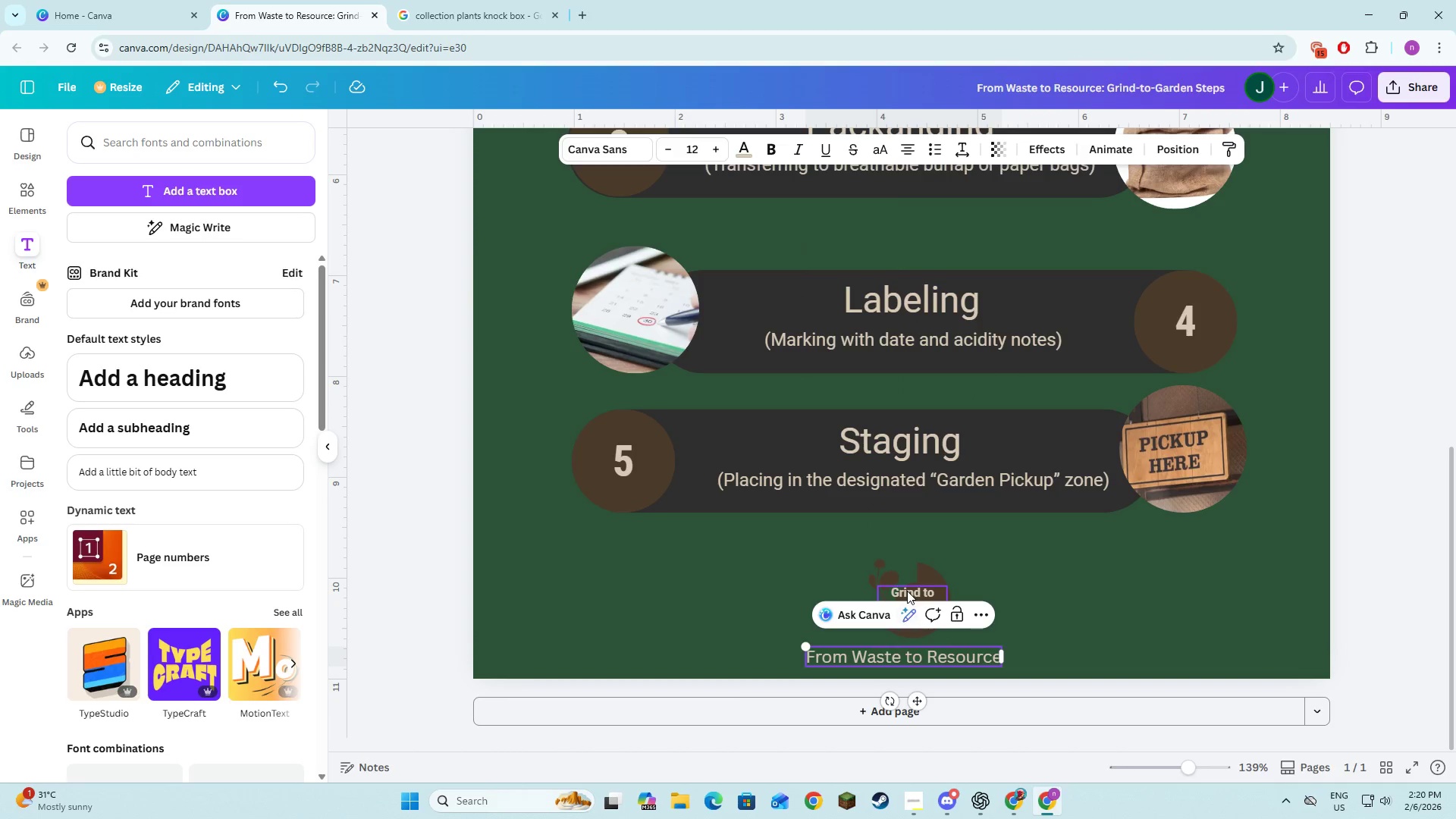 
left_click([907, 591])
 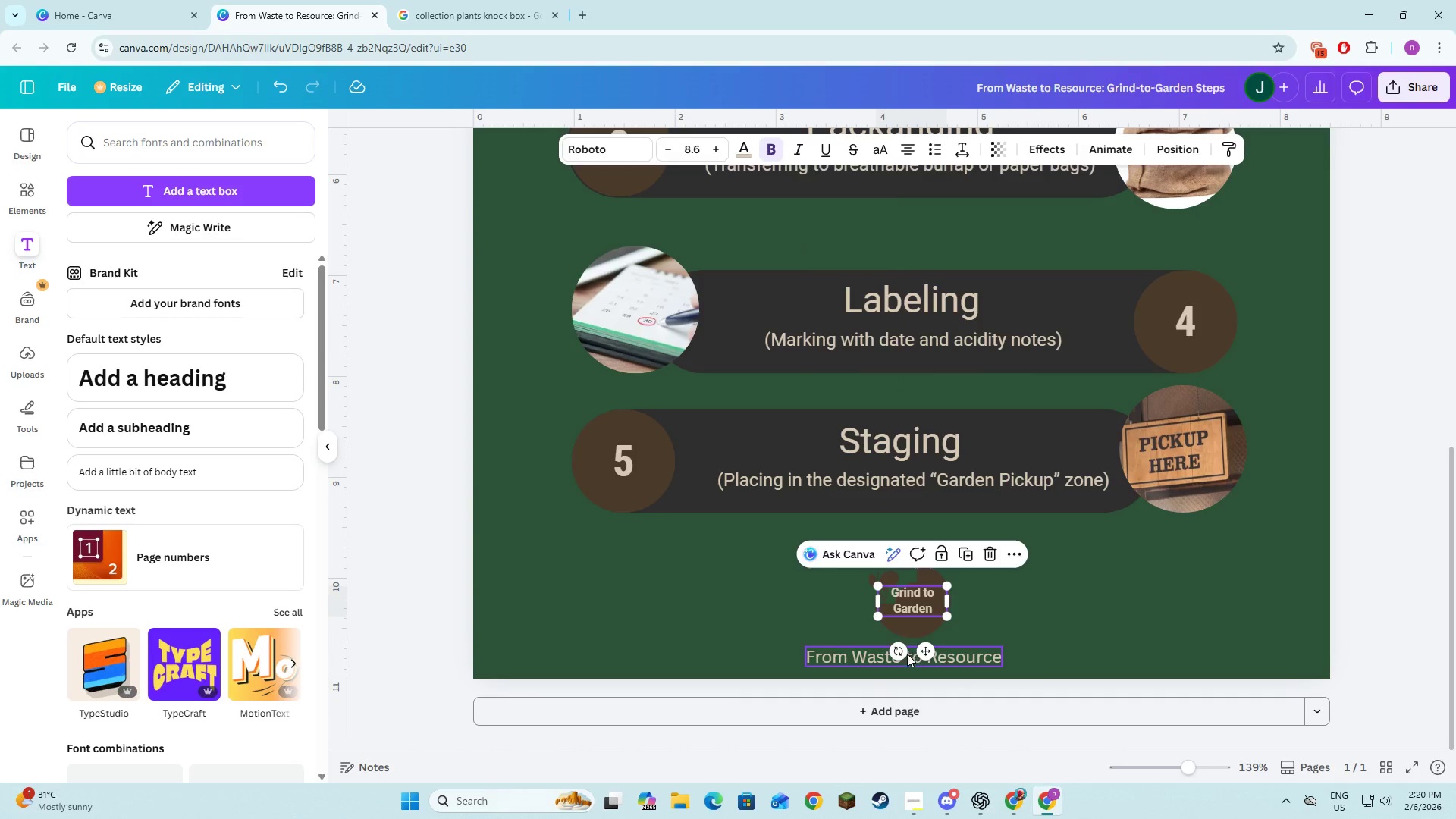 
left_click([906, 654])
 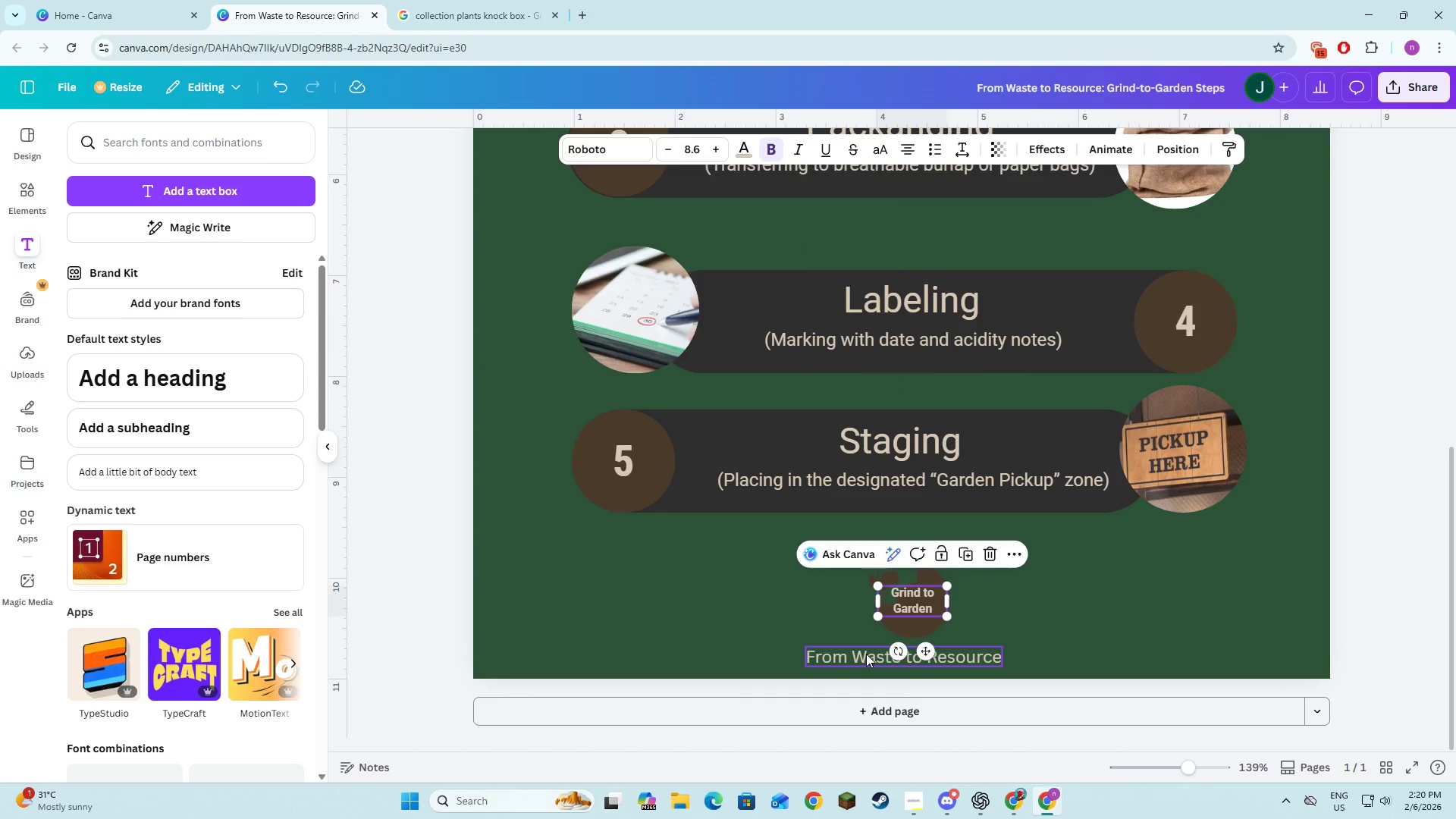 
left_click([866, 654])
 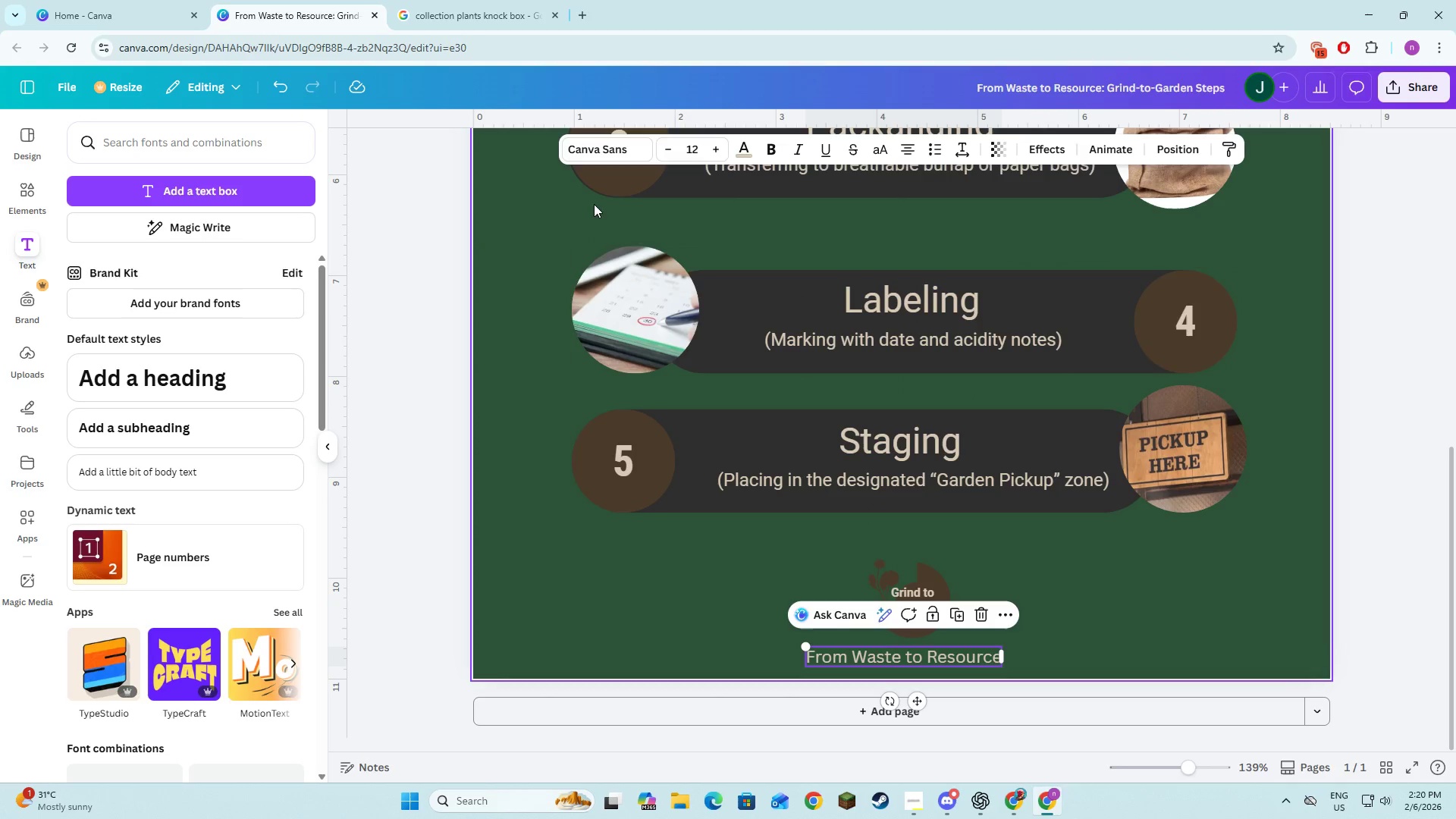 
left_click([595, 158])
 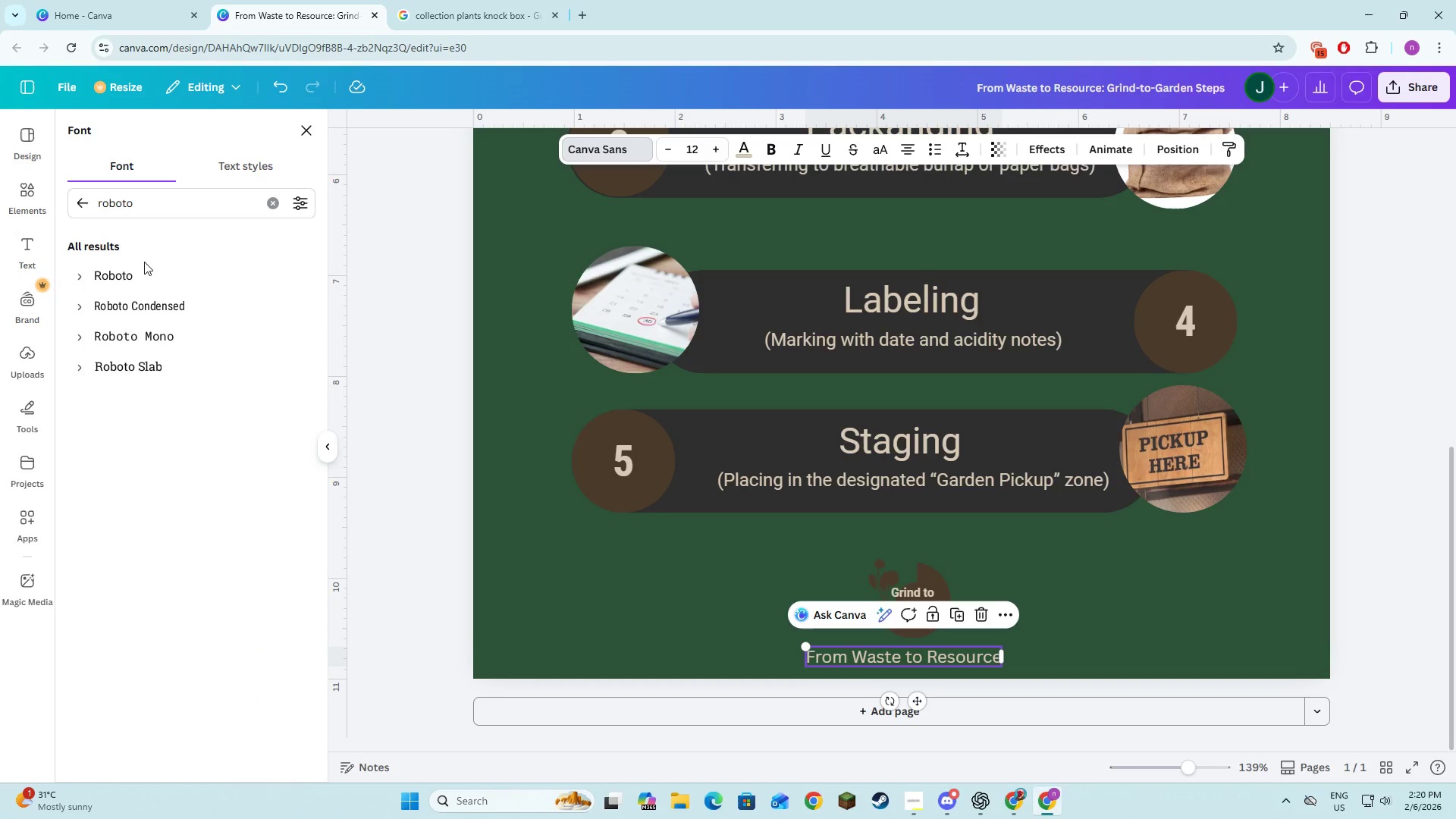 
left_click([148, 295])
 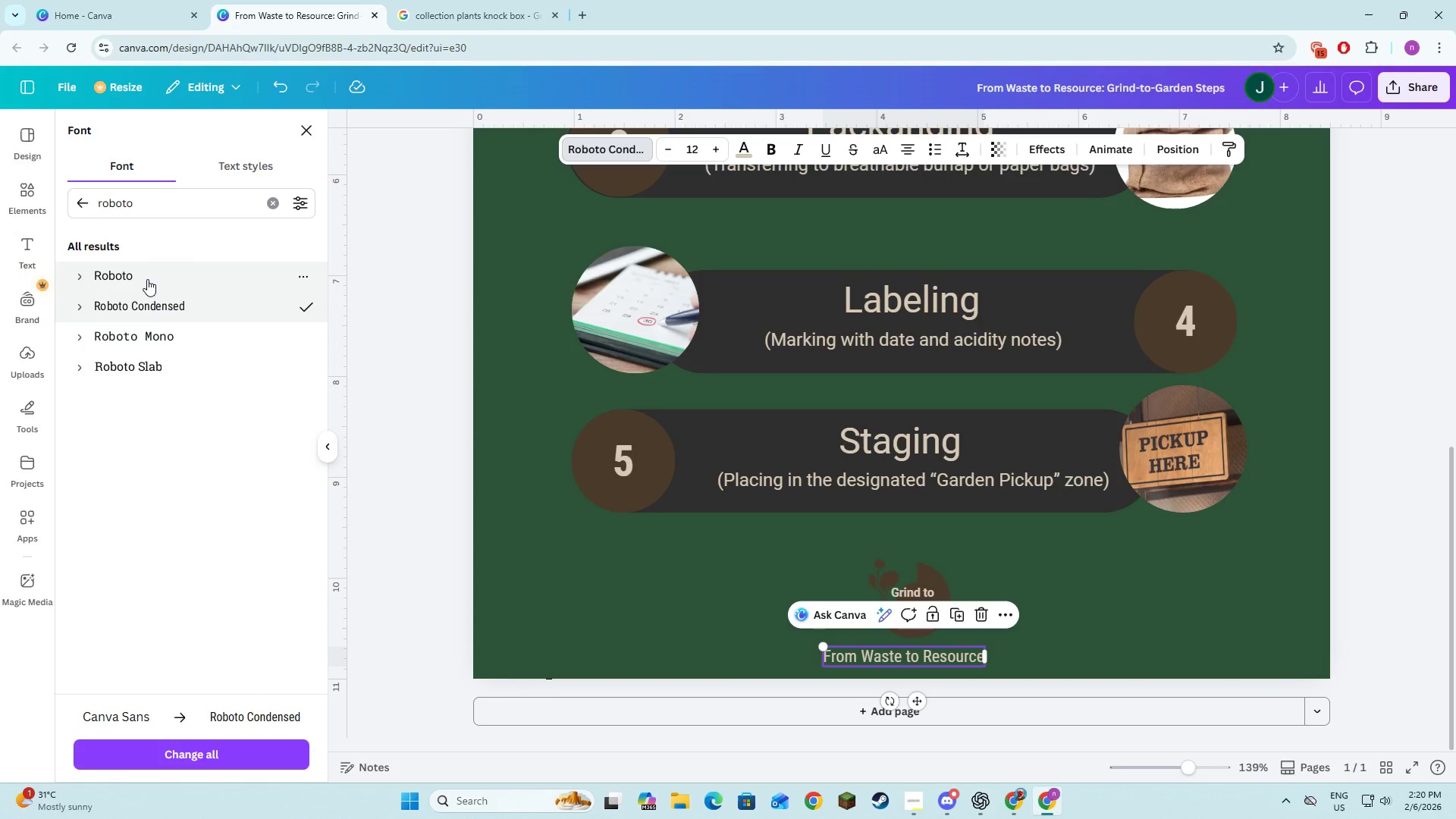 
left_click([147, 279])
 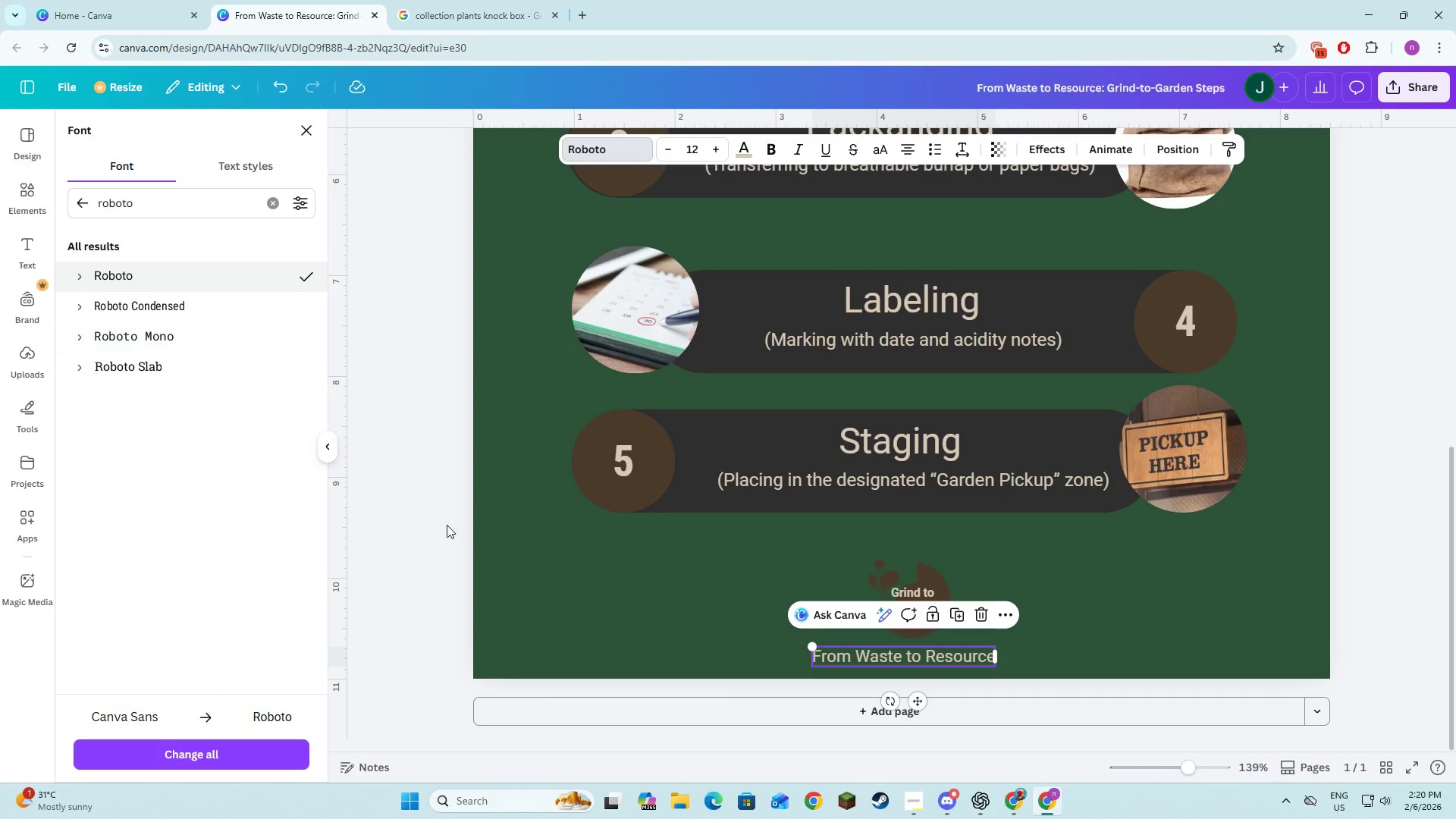 
left_click([419, 579])
 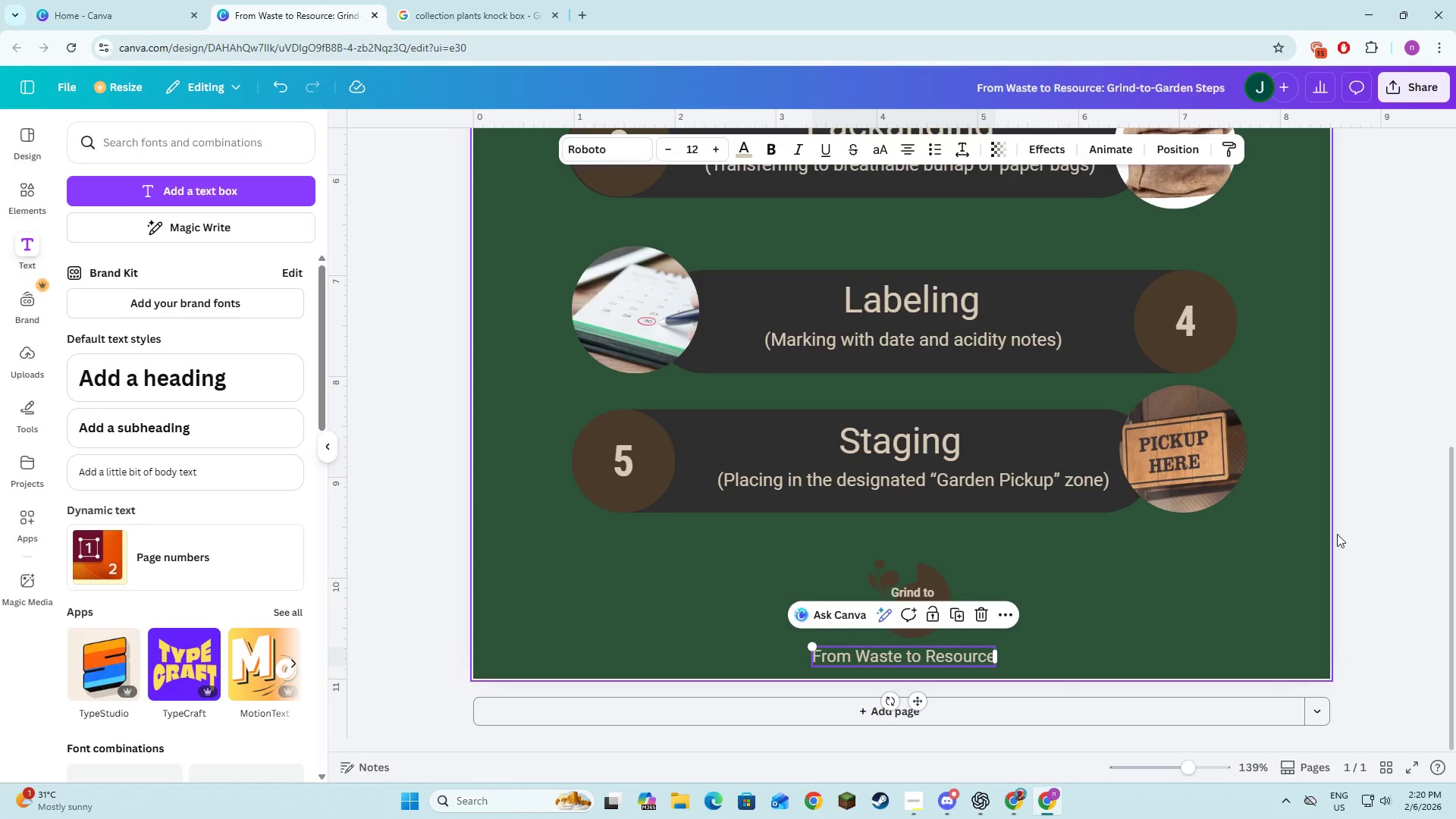 
left_click([1349, 532])
 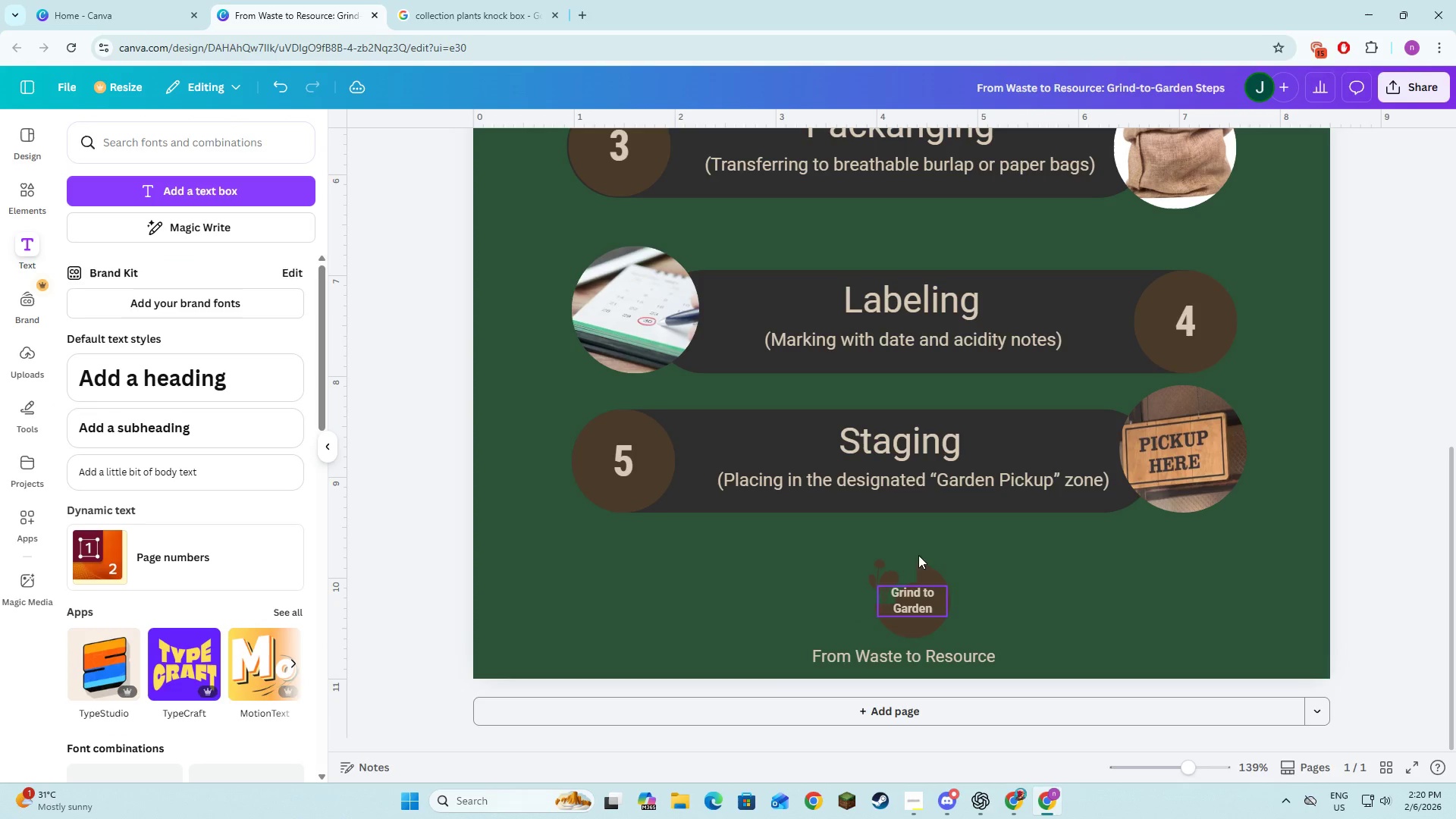 
left_click([921, 486])
 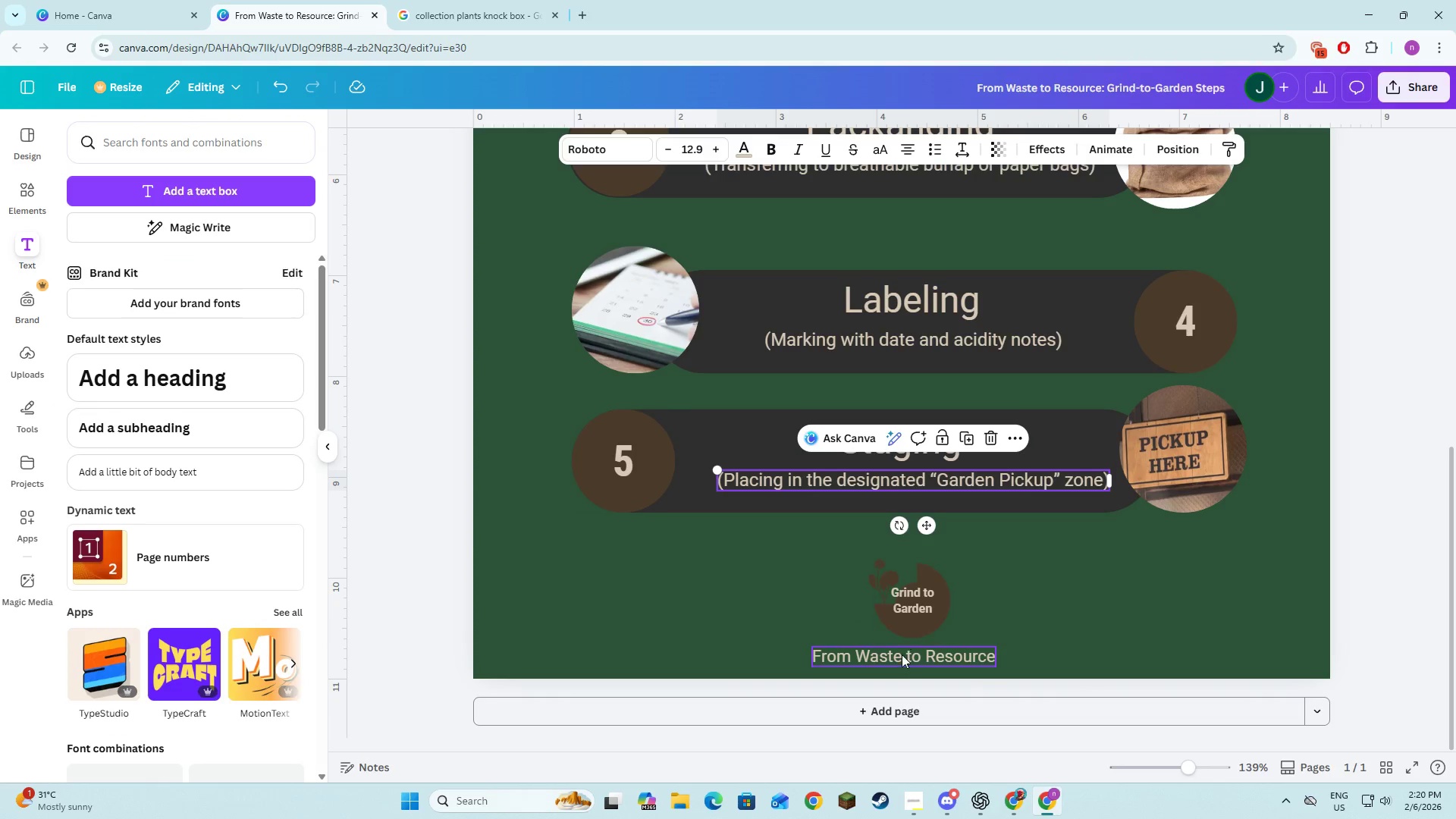 
left_click([902, 657])
 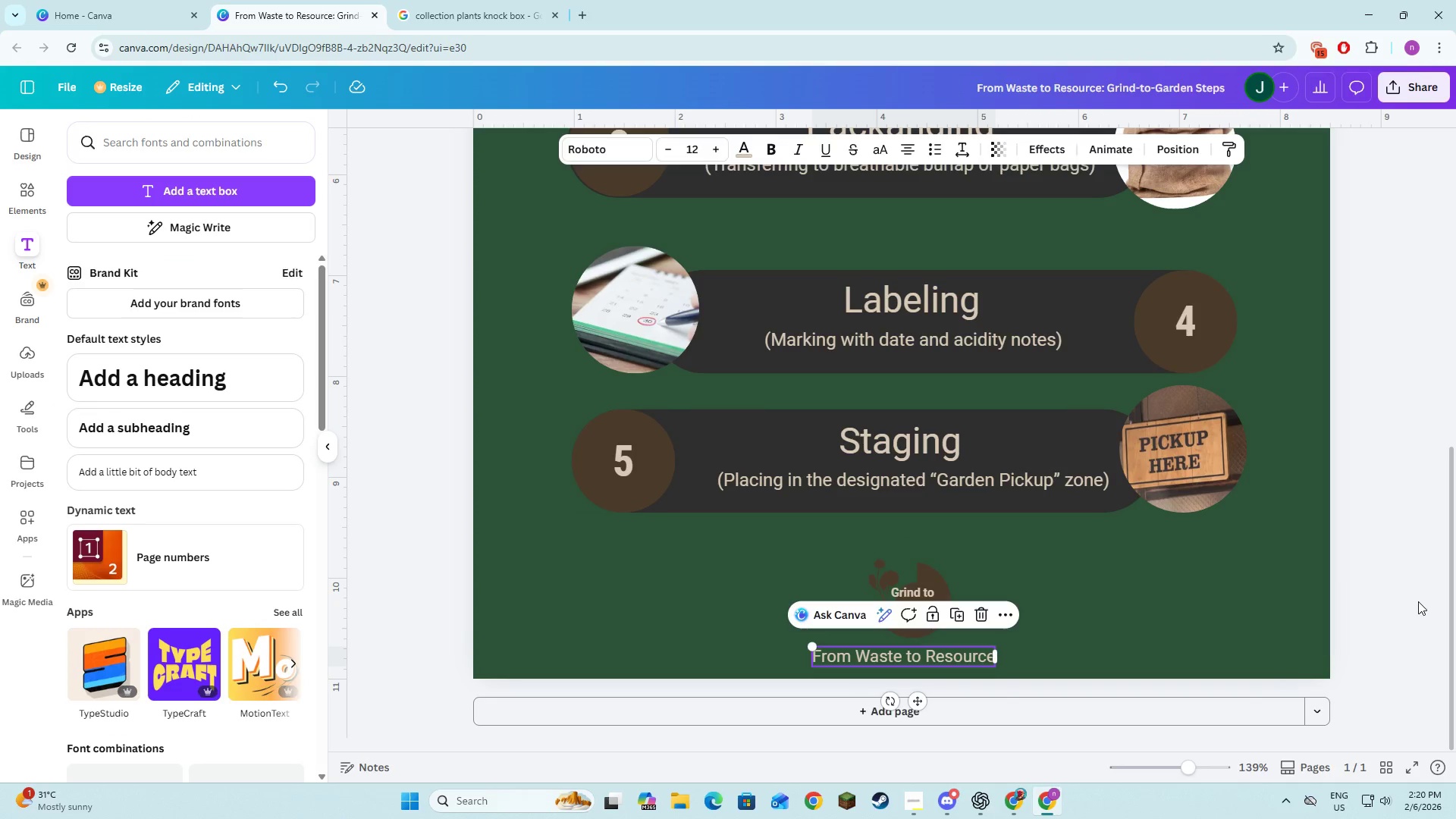 
left_click([943, 444])
 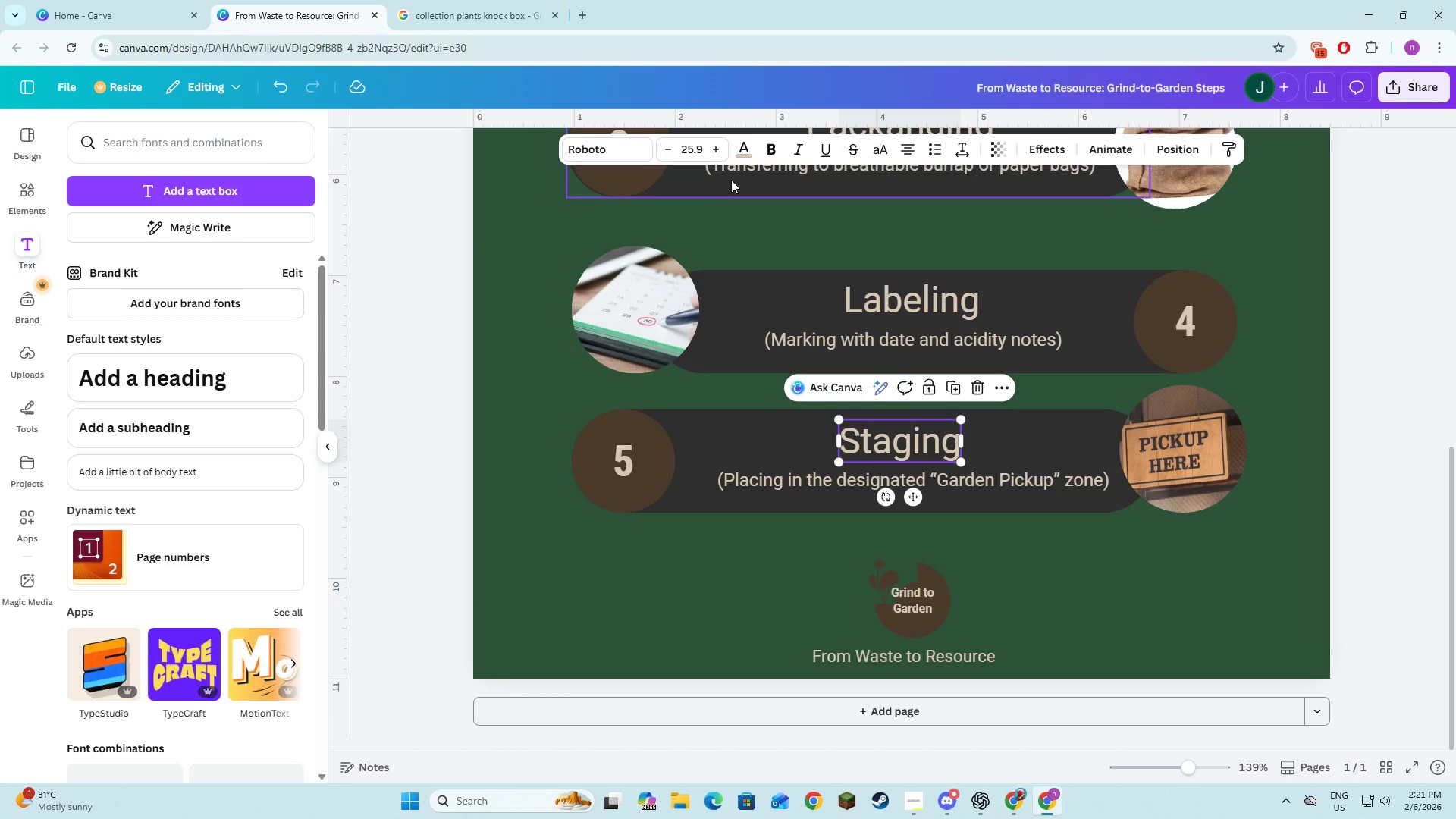 
left_click([695, 146])
 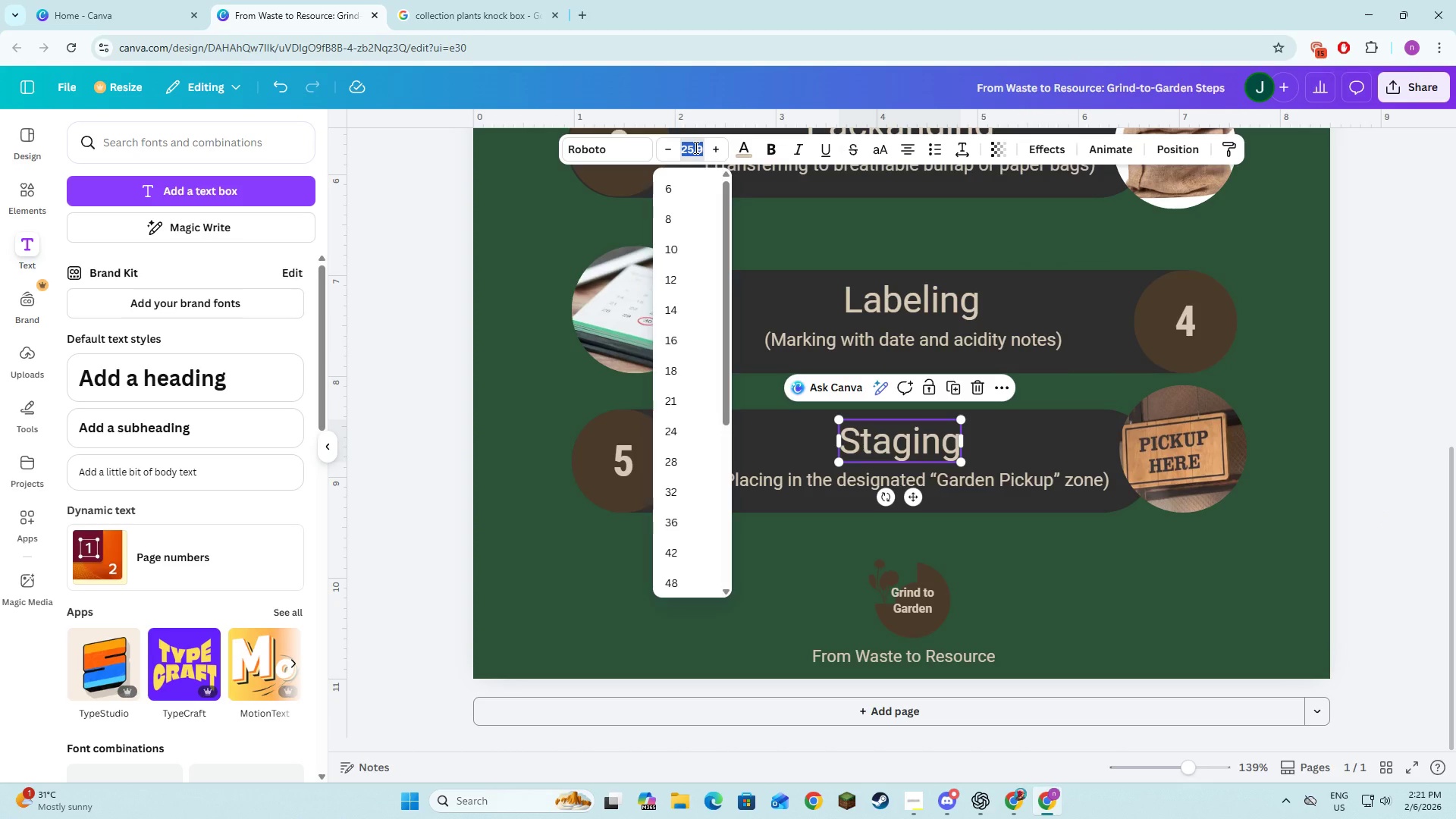 
type(30)
 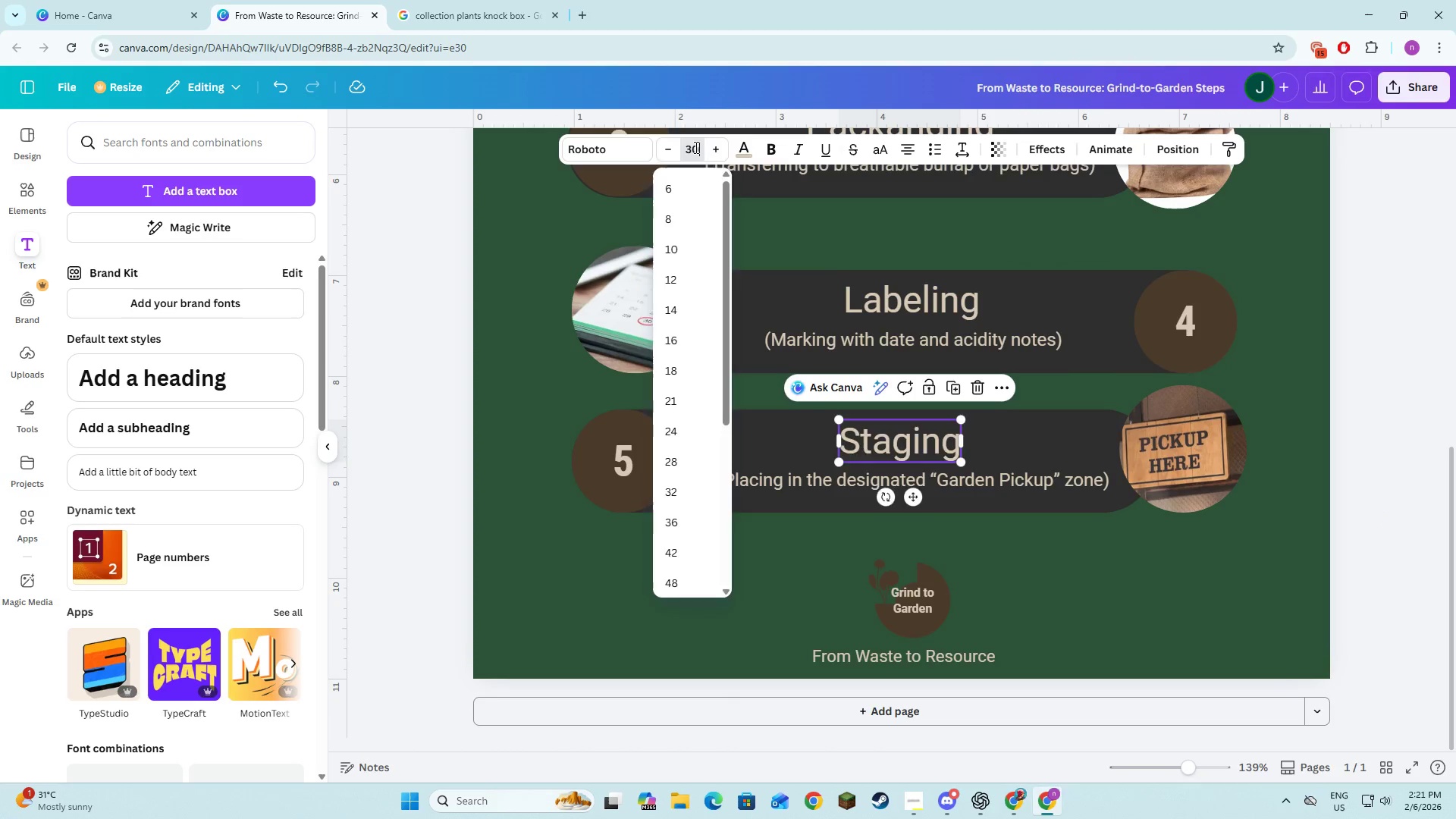 
key(Enter)
 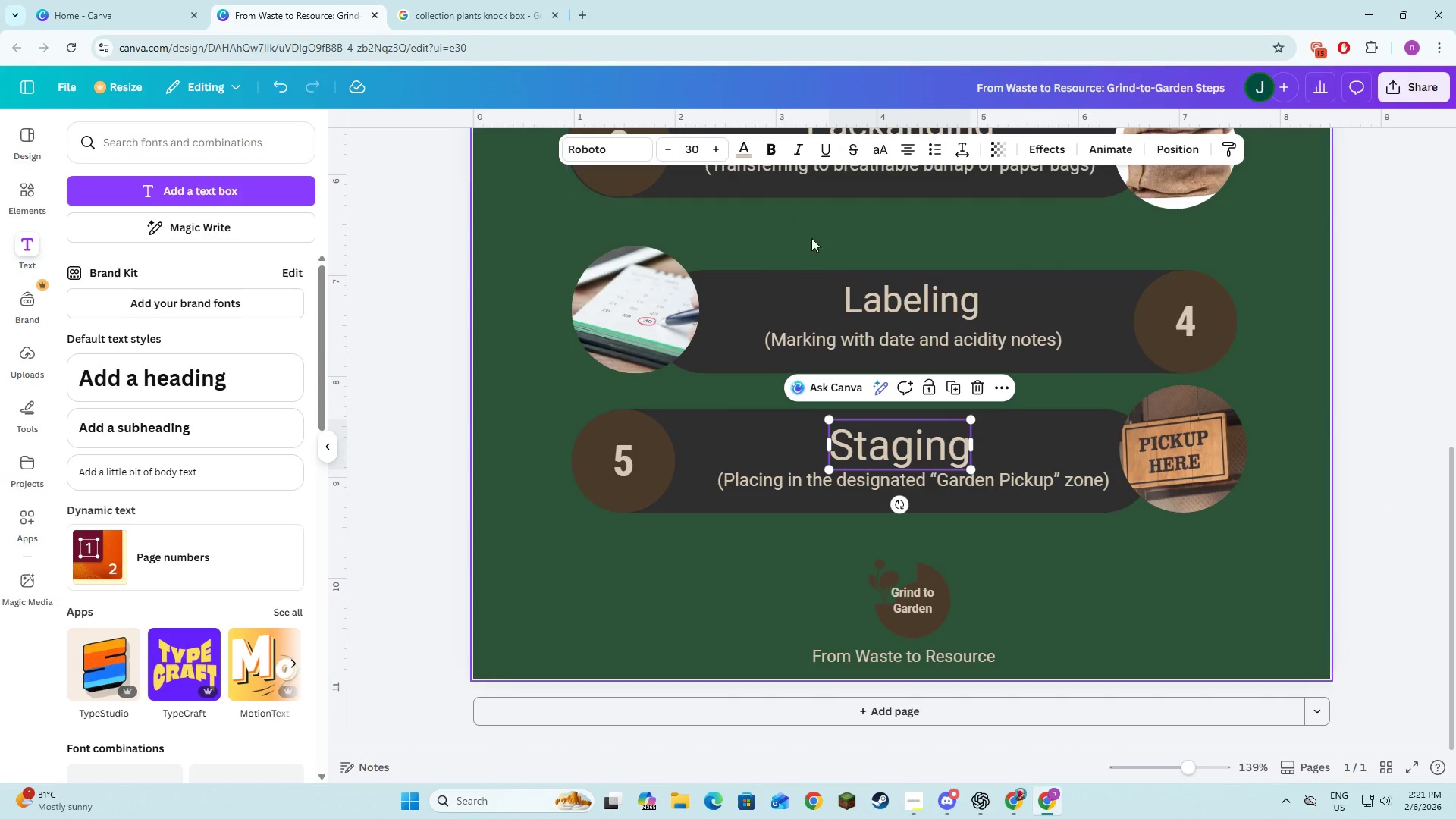 
left_click([874, 312])
 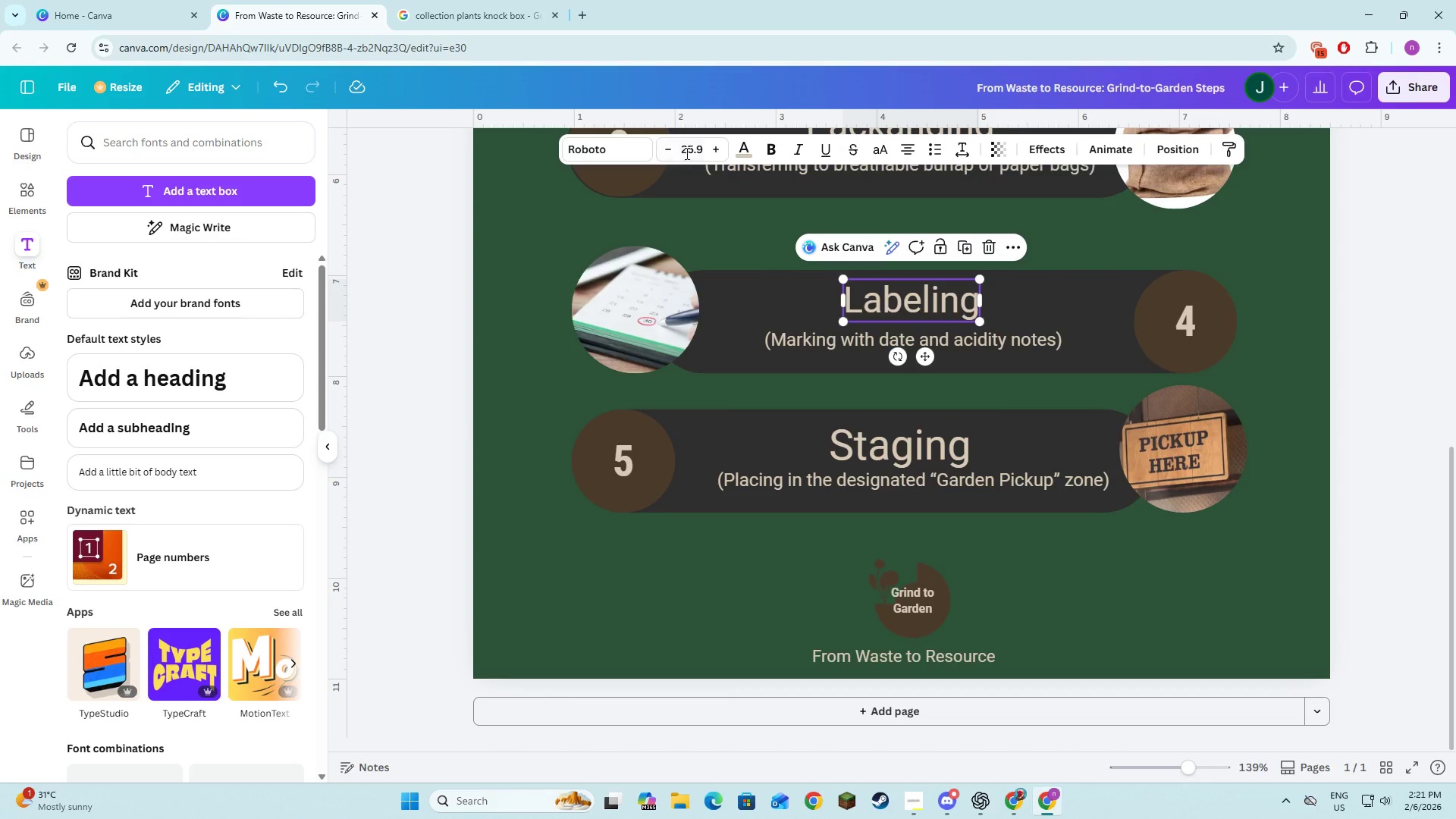 
left_click([687, 152])
 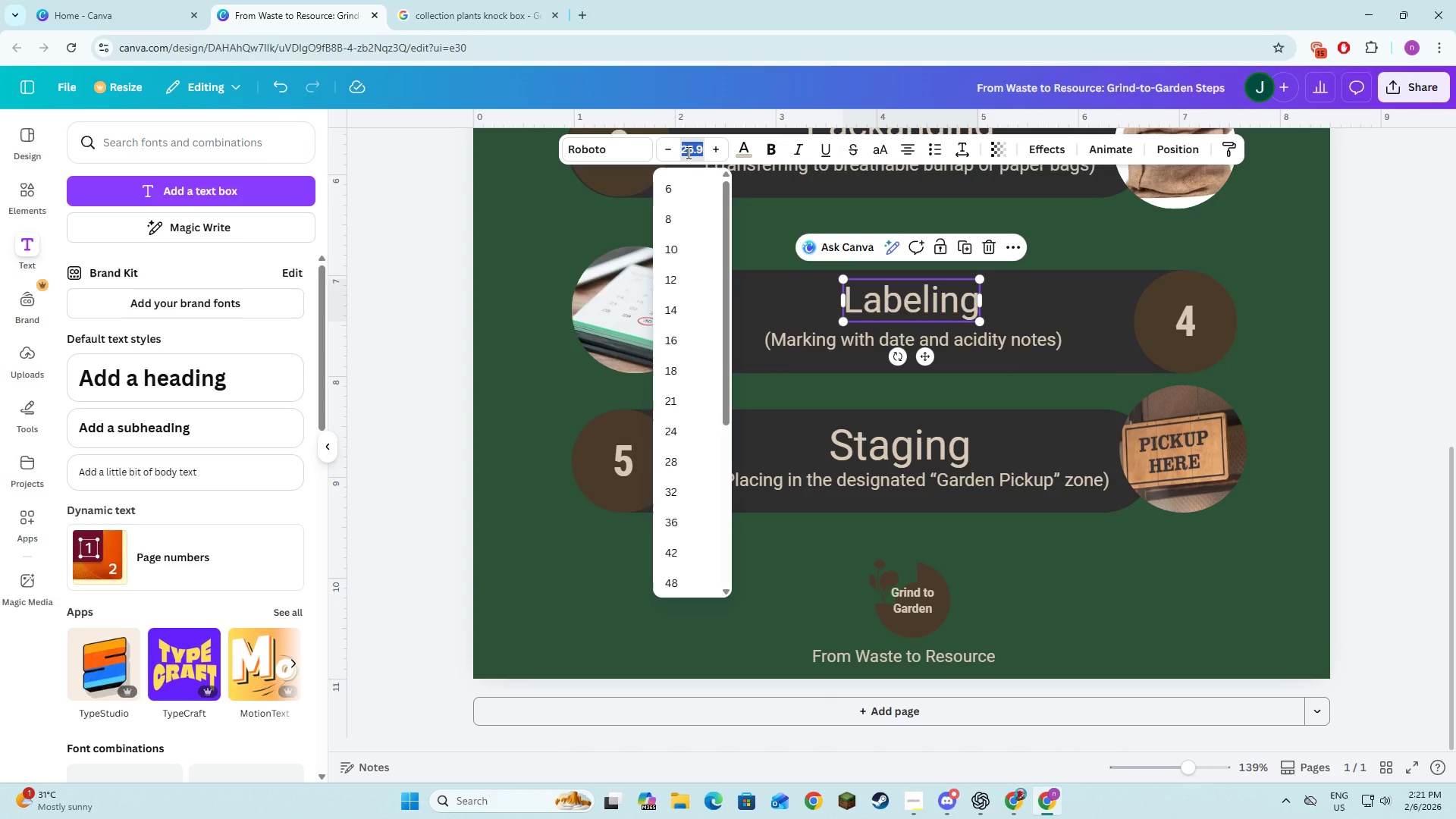 
type(30)
 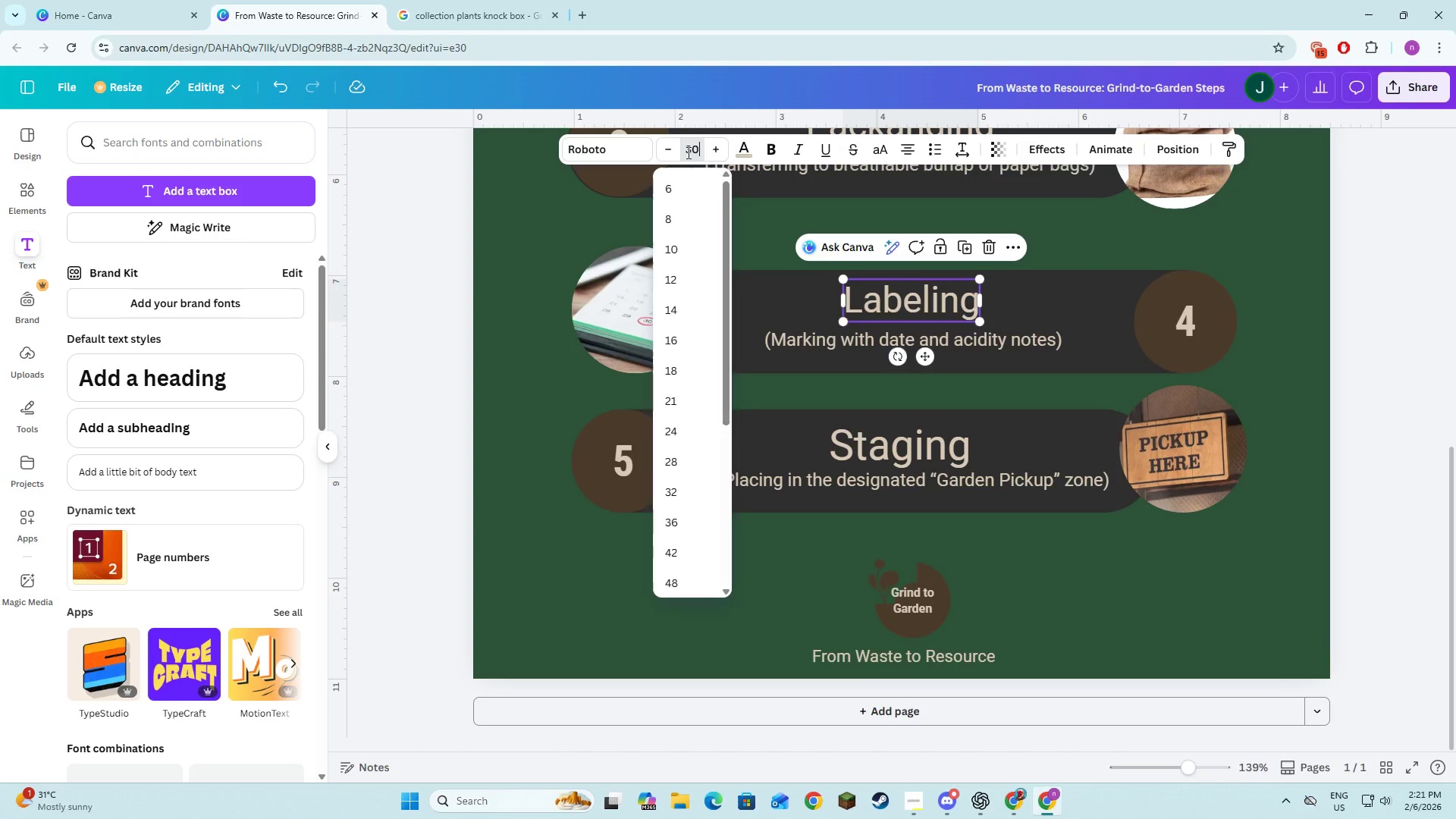 
key(Enter)
 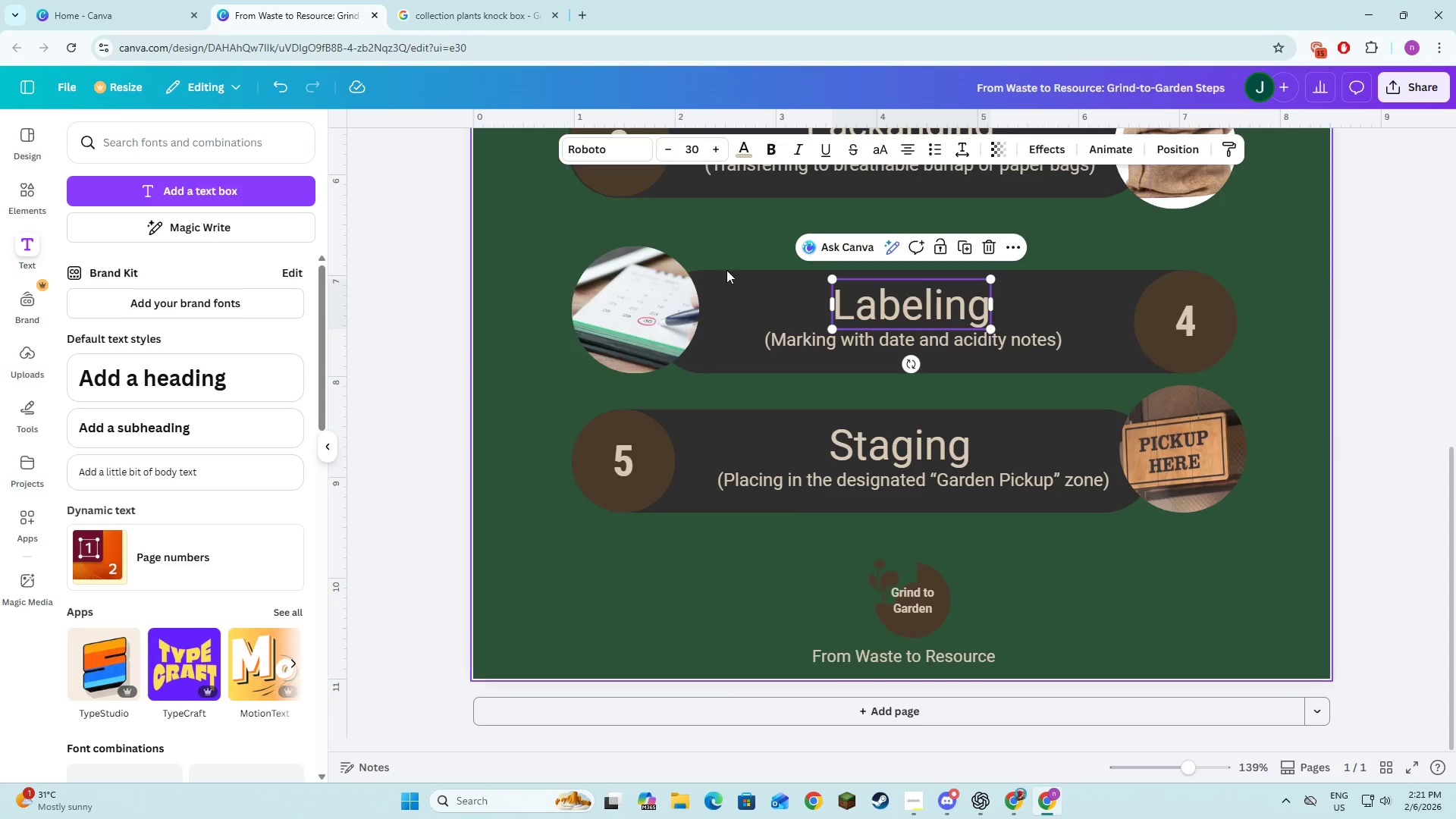 
scroll: coordinate [756, 310], scroll_direction: up, amount: 2.0
 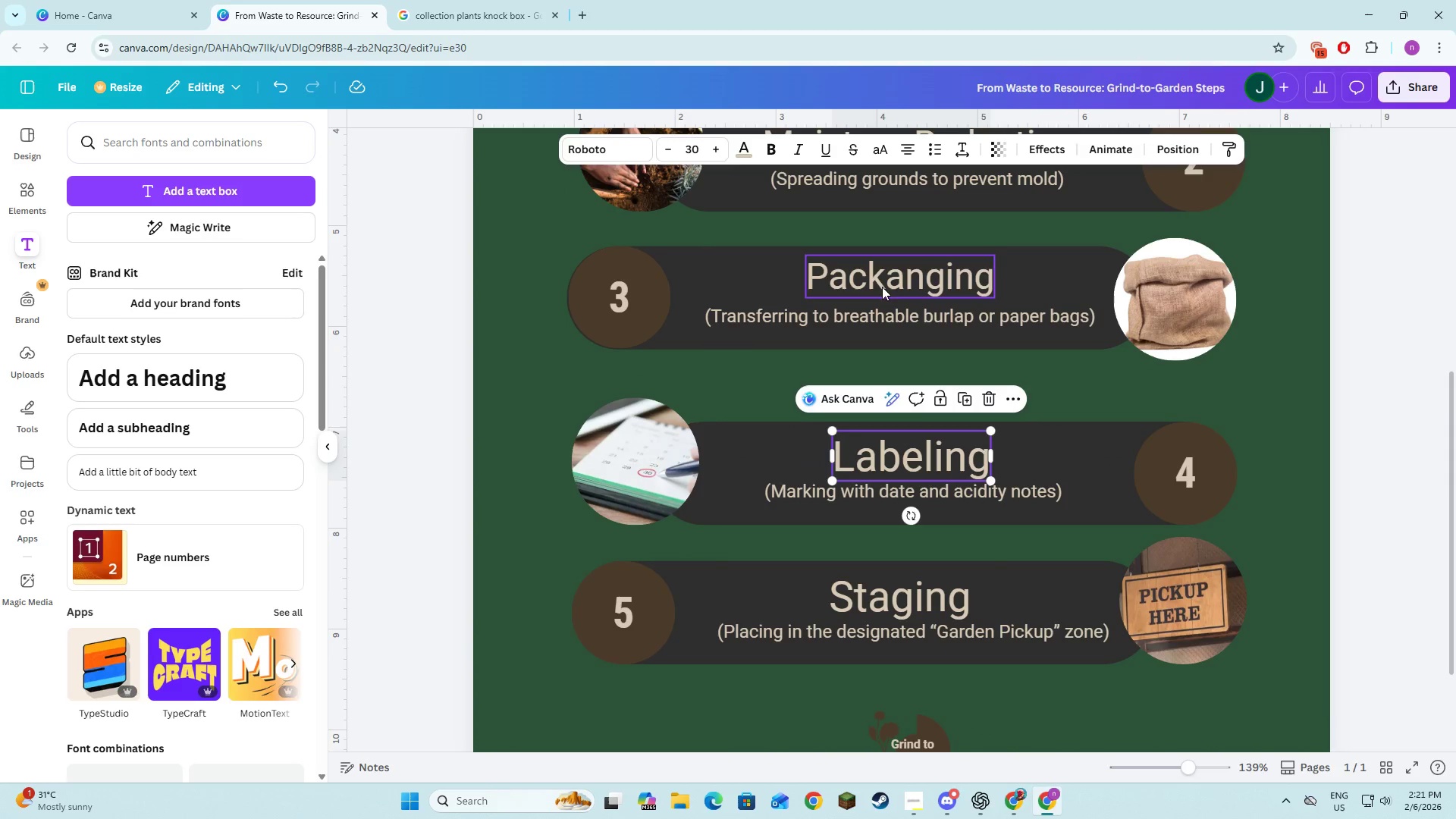 
left_click([882, 285])
 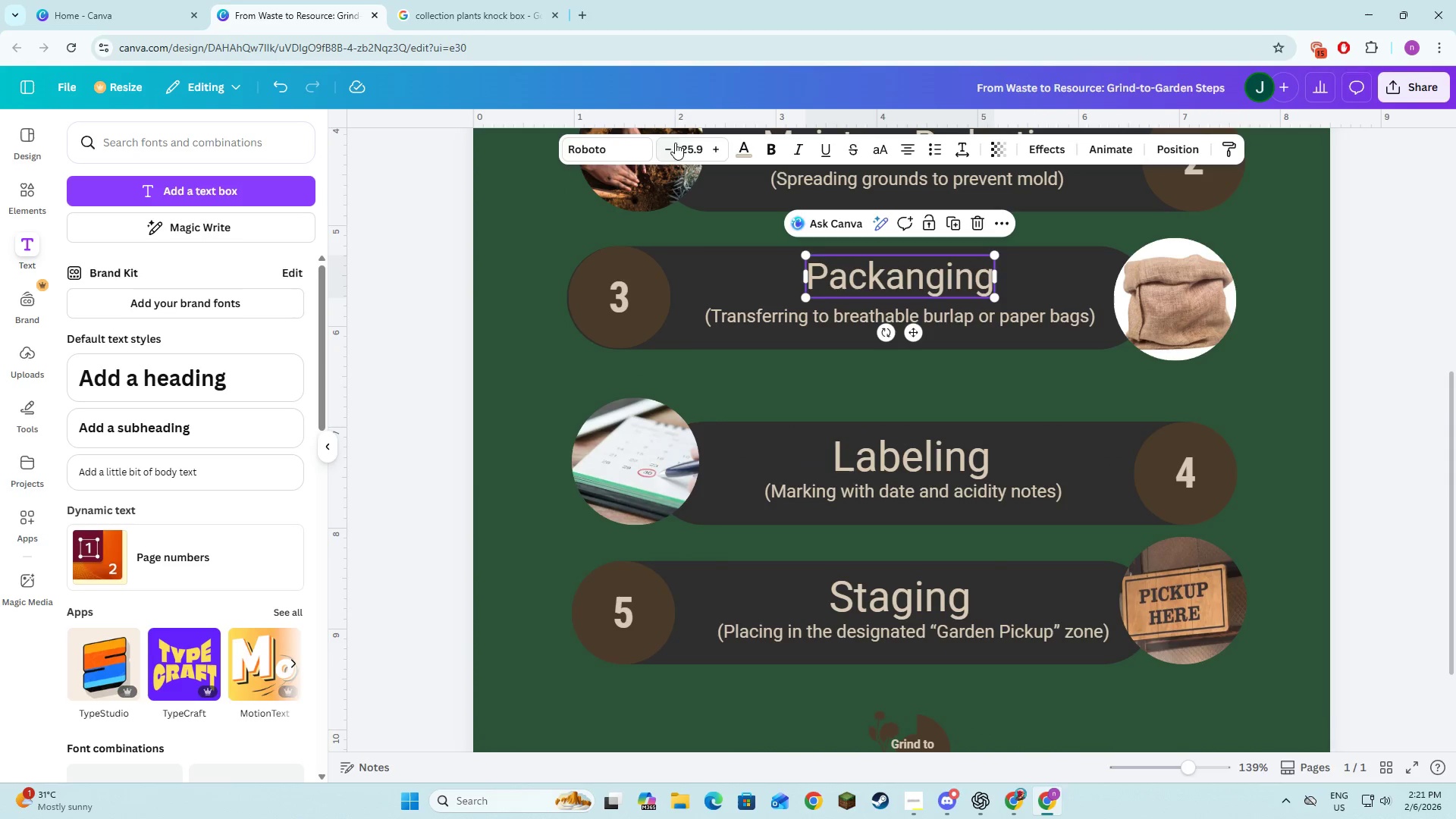 
left_click([682, 144])
 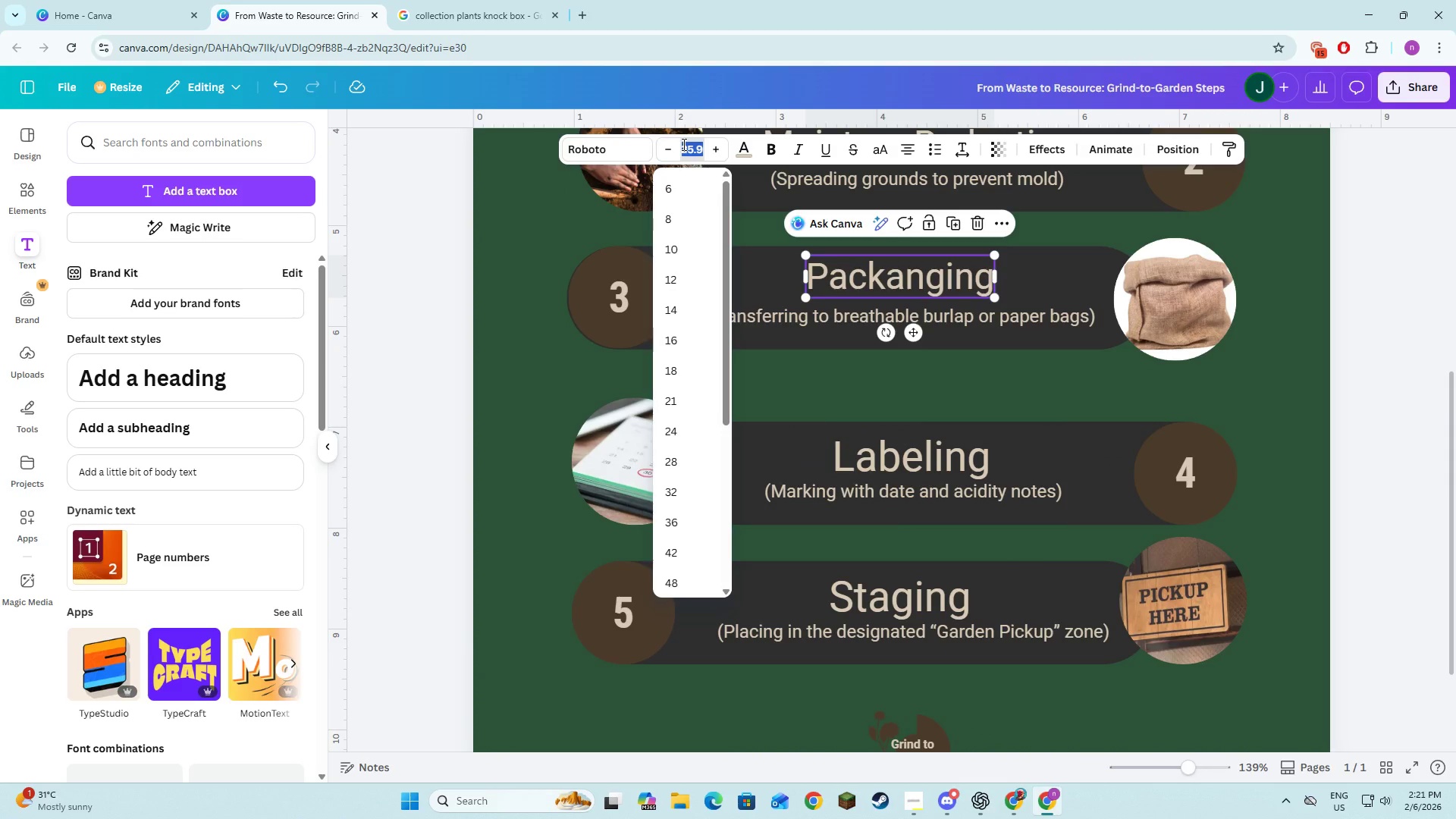 
type(30)
 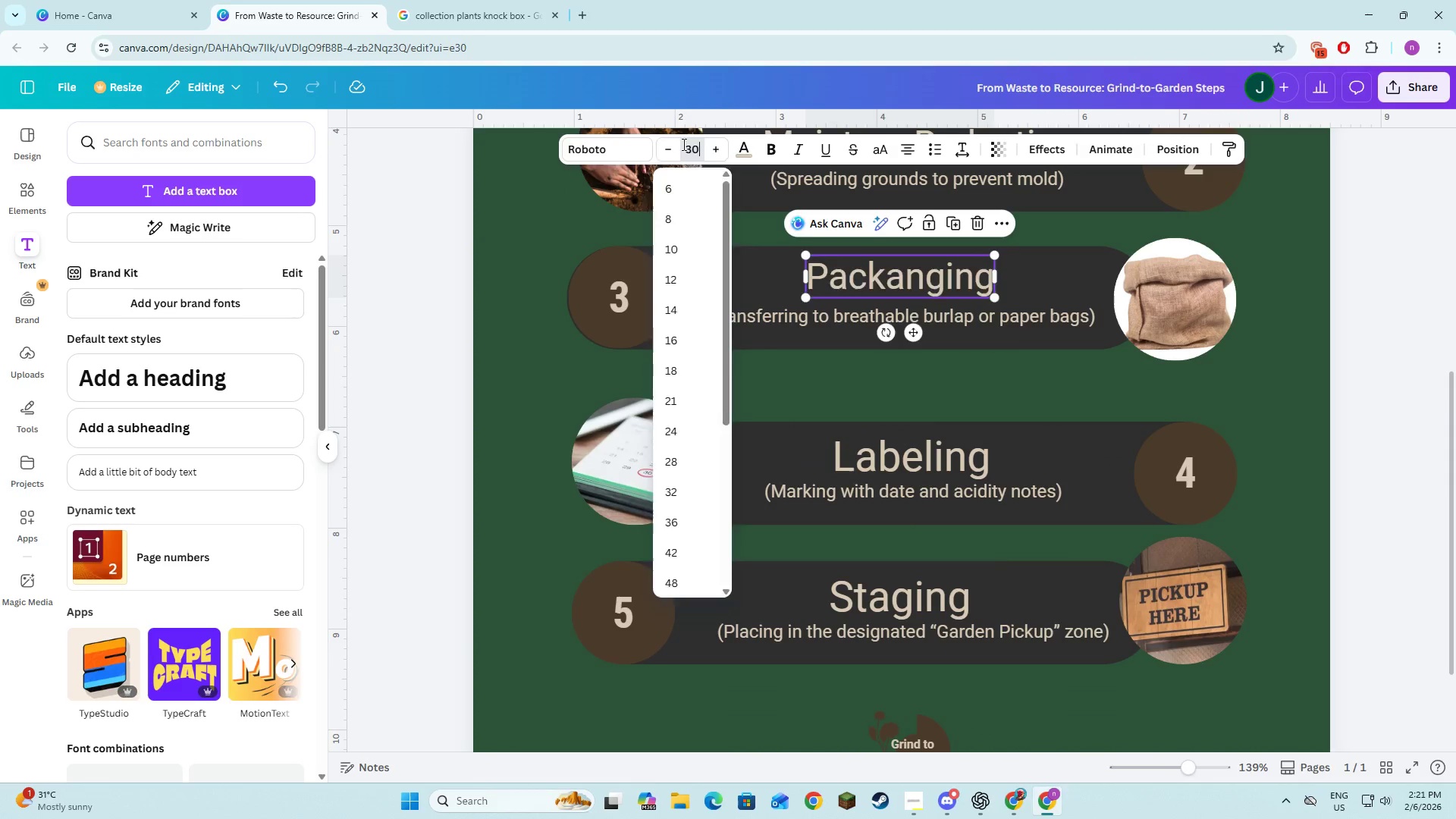 
key(Enter)
 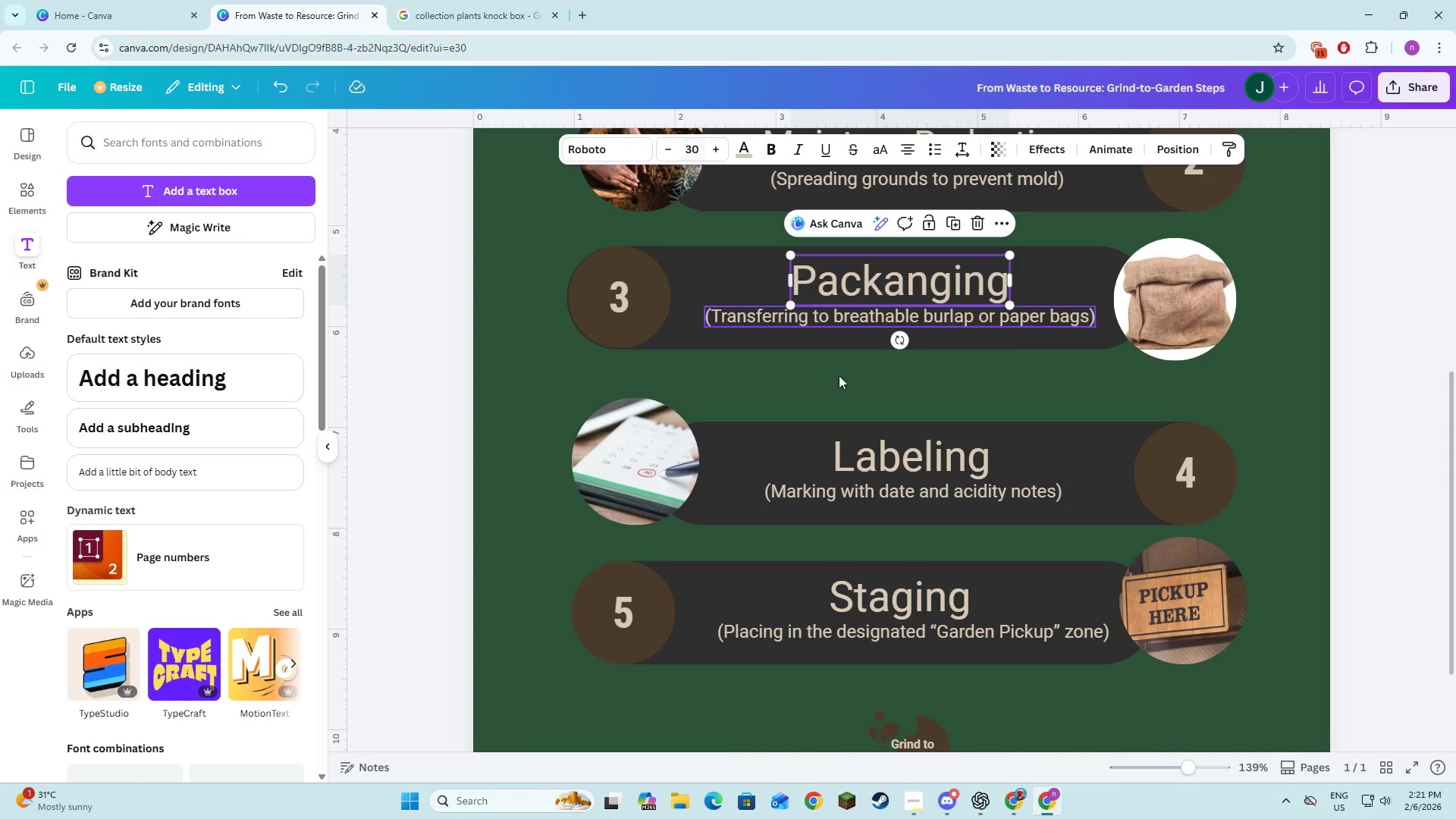 
left_click([839, 377])
 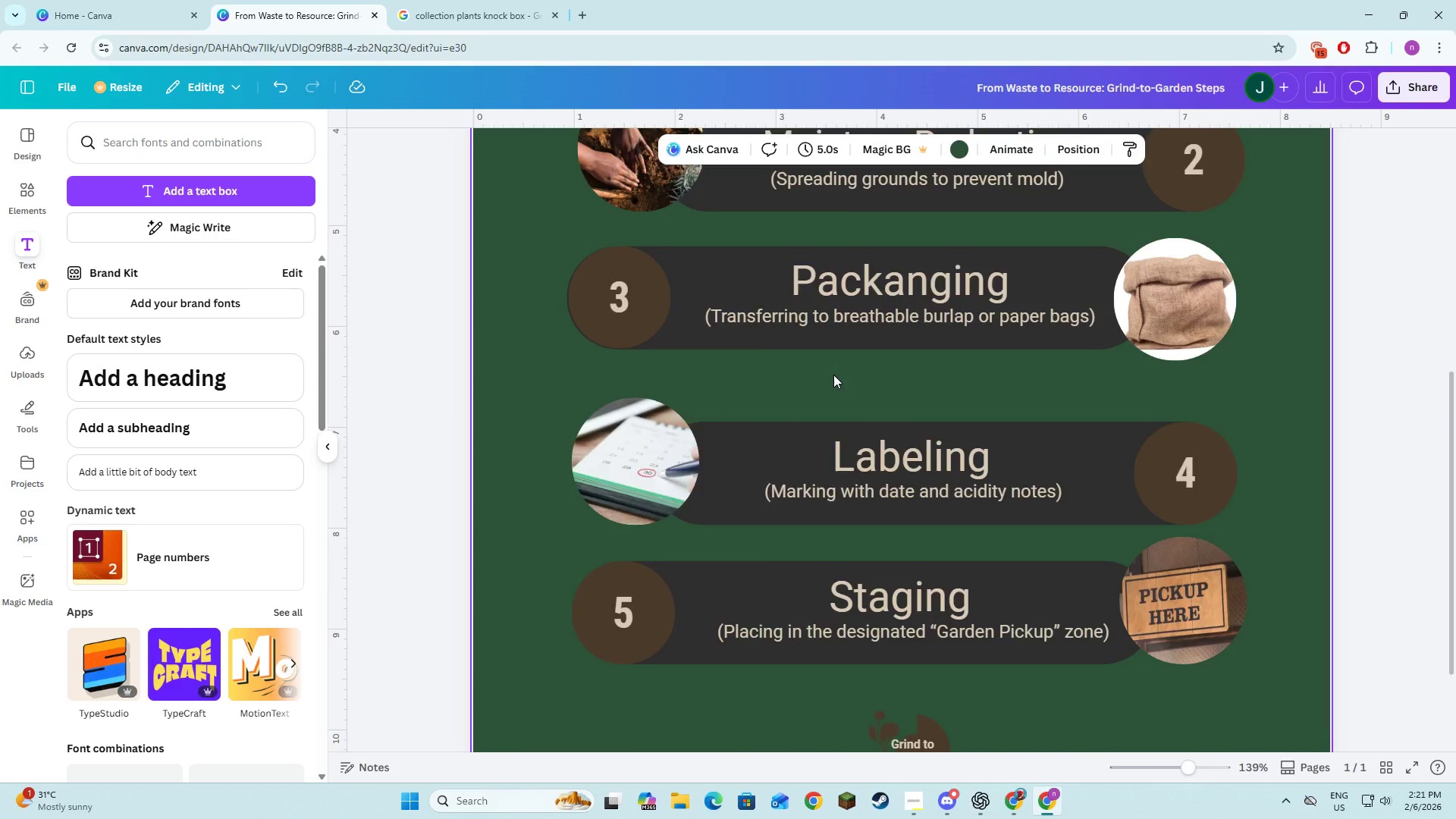 
scroll: coordinate [833, 375], scroll_direction: up, amount: 4.0
 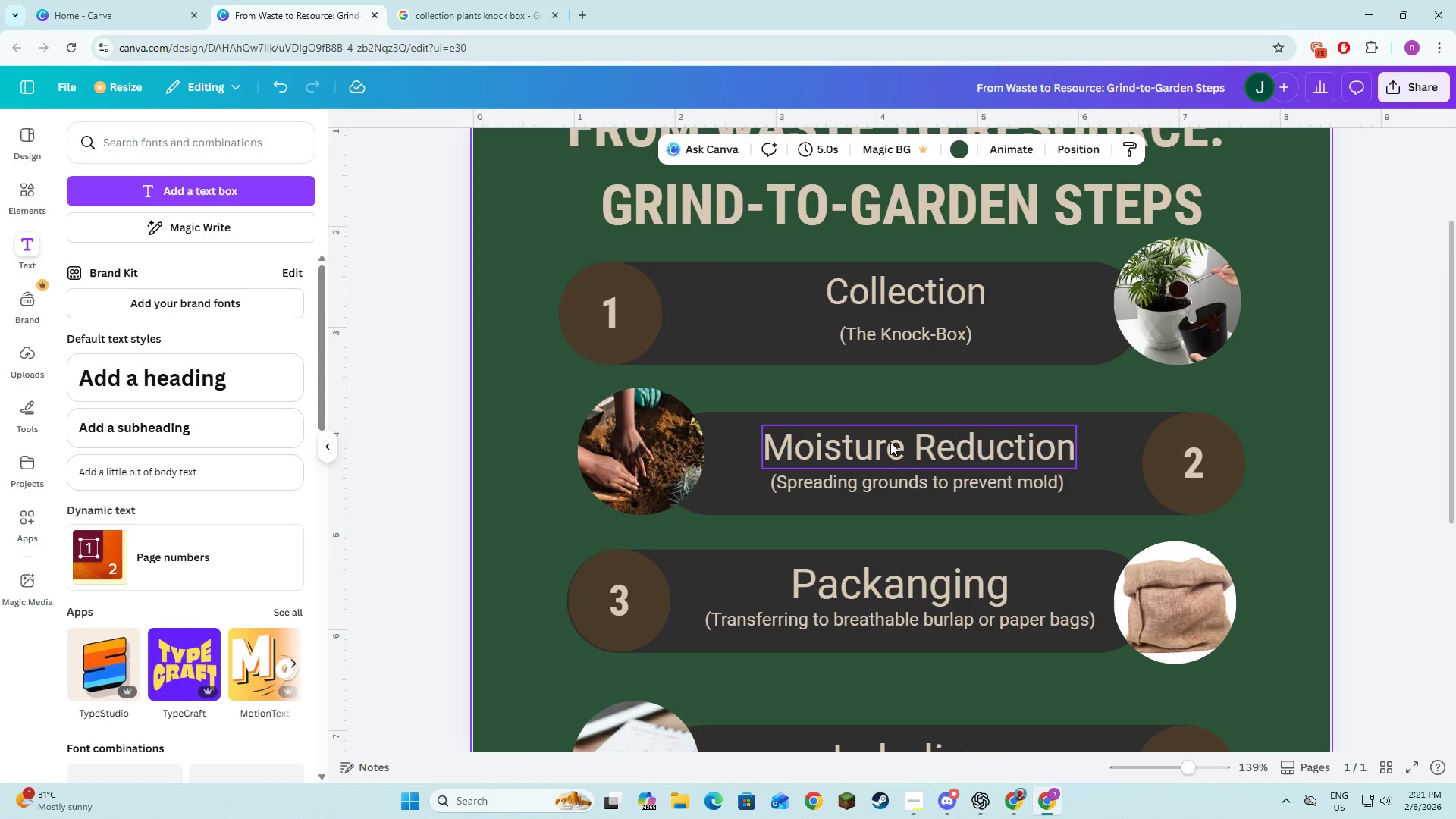 
left_click([890, 442])
 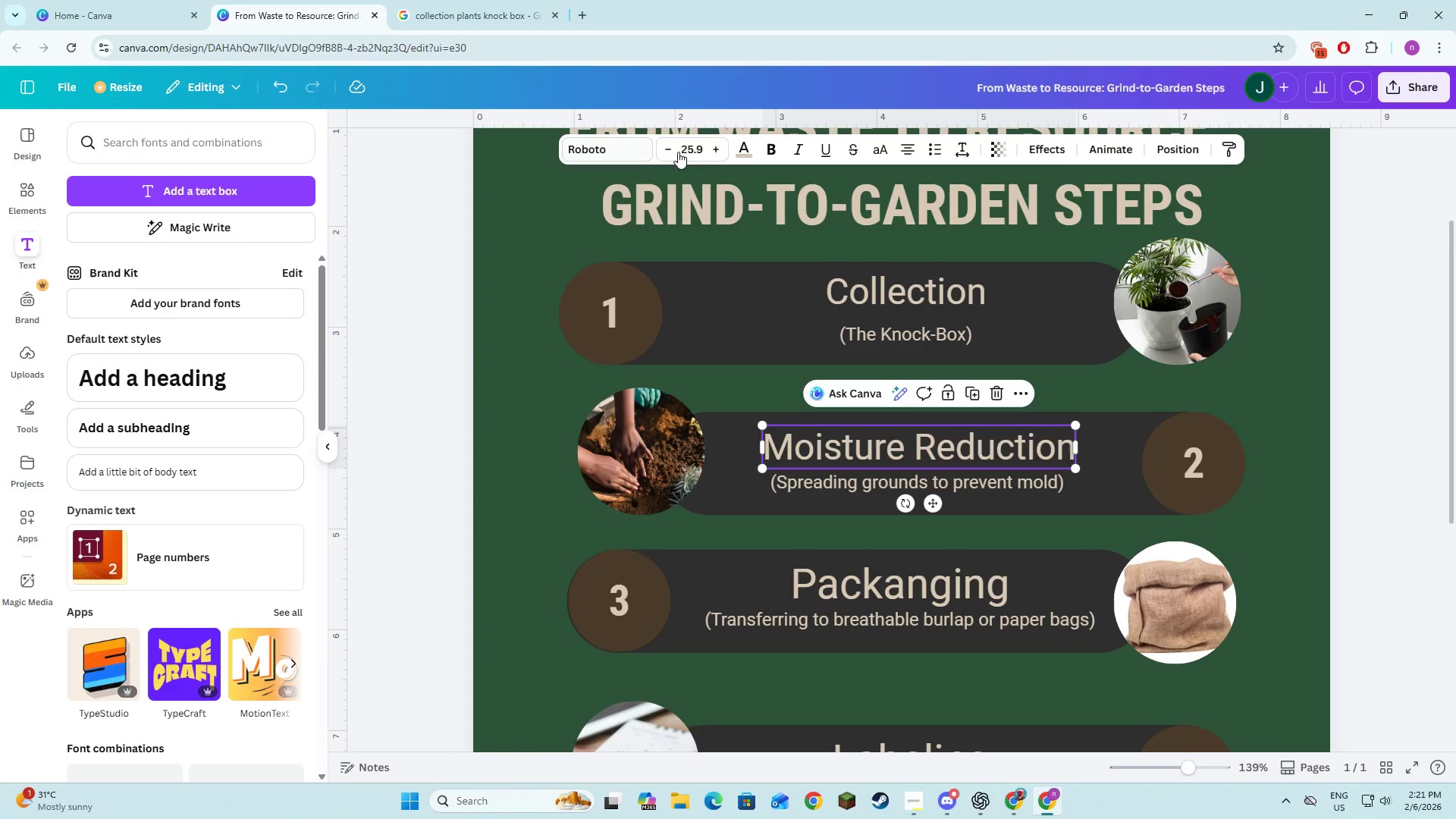 
left_click([694, 151])
 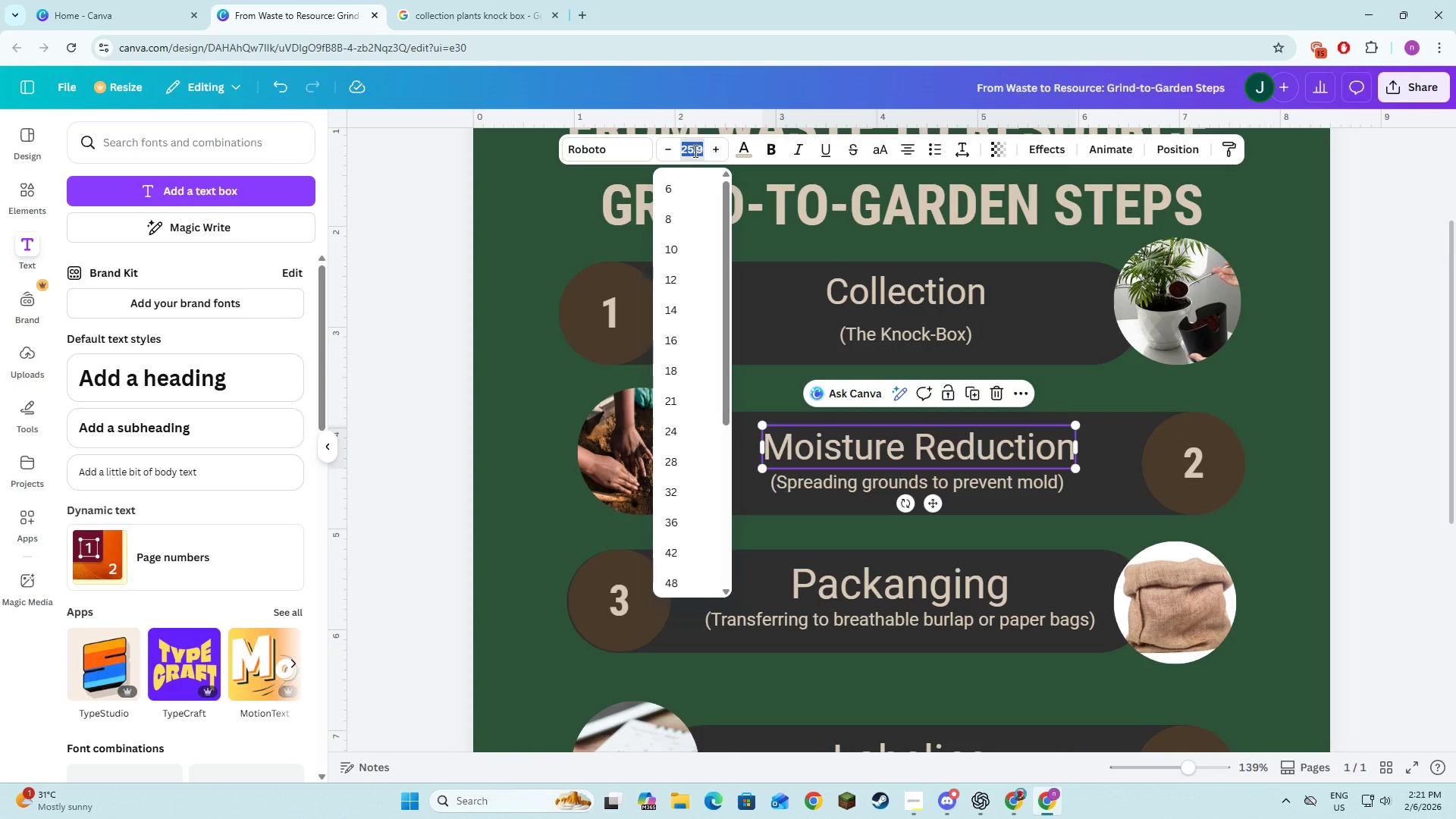 
type(30)
 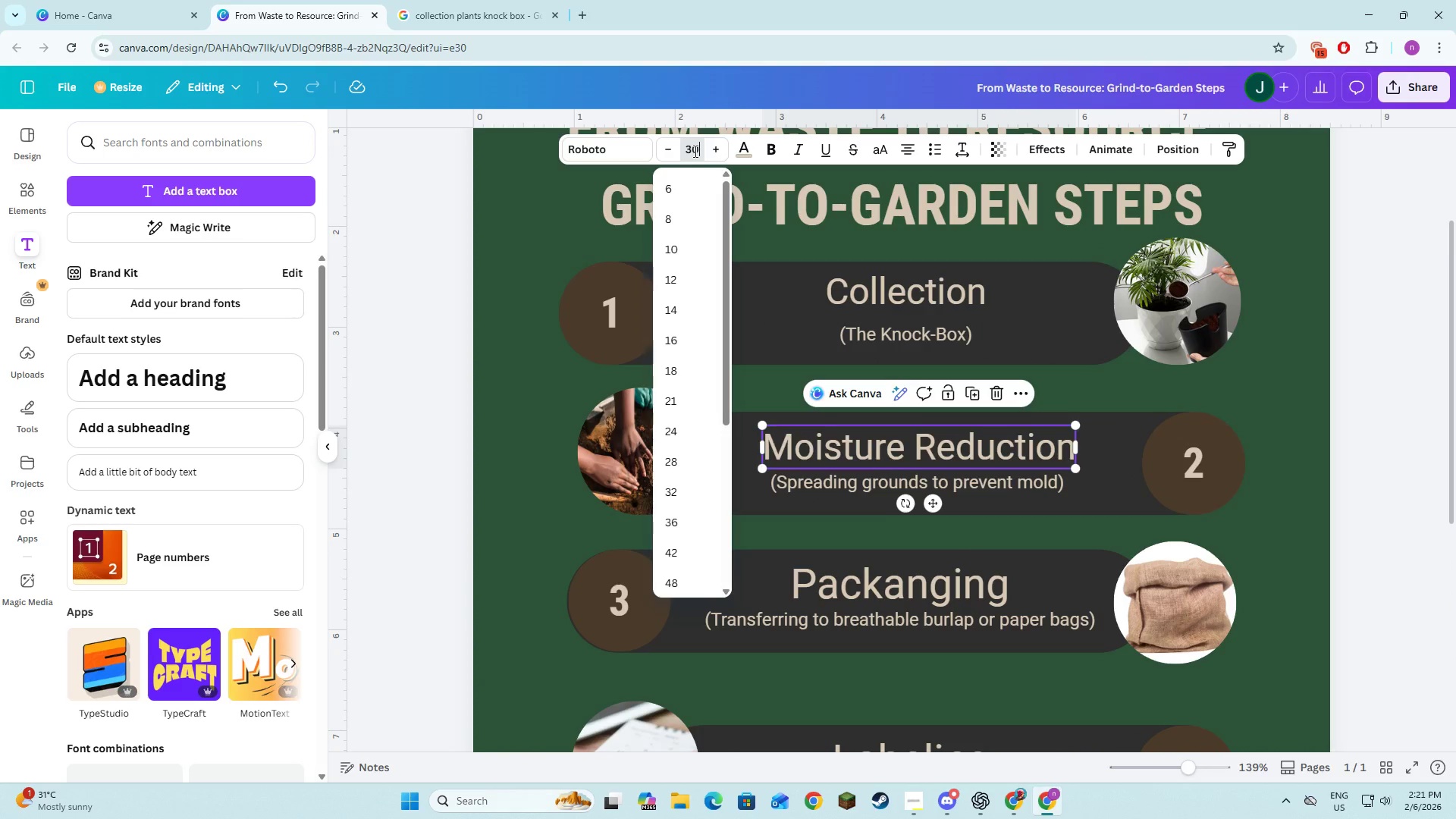 
key(Enter)
 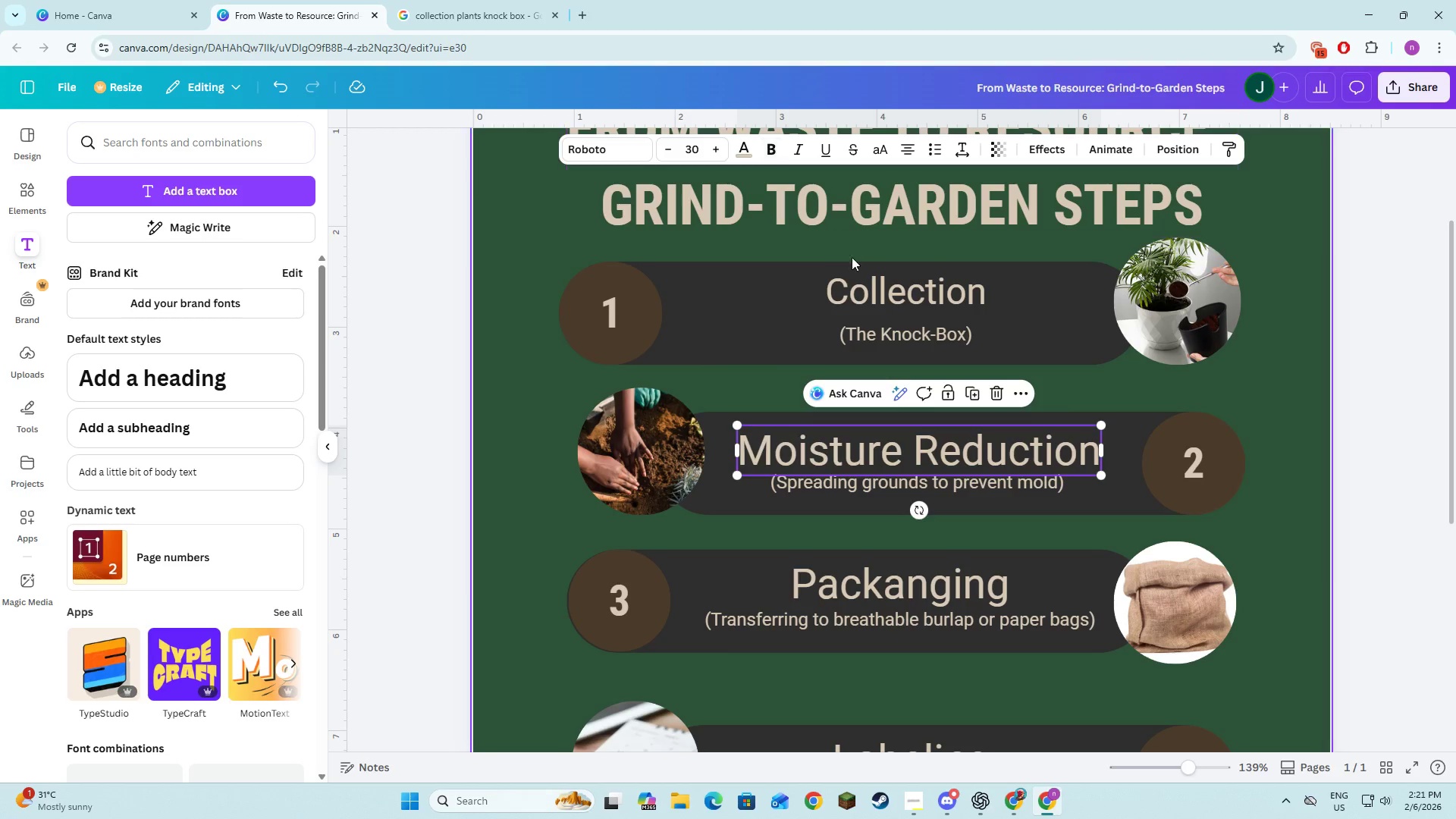 
left_click([864, 286])
 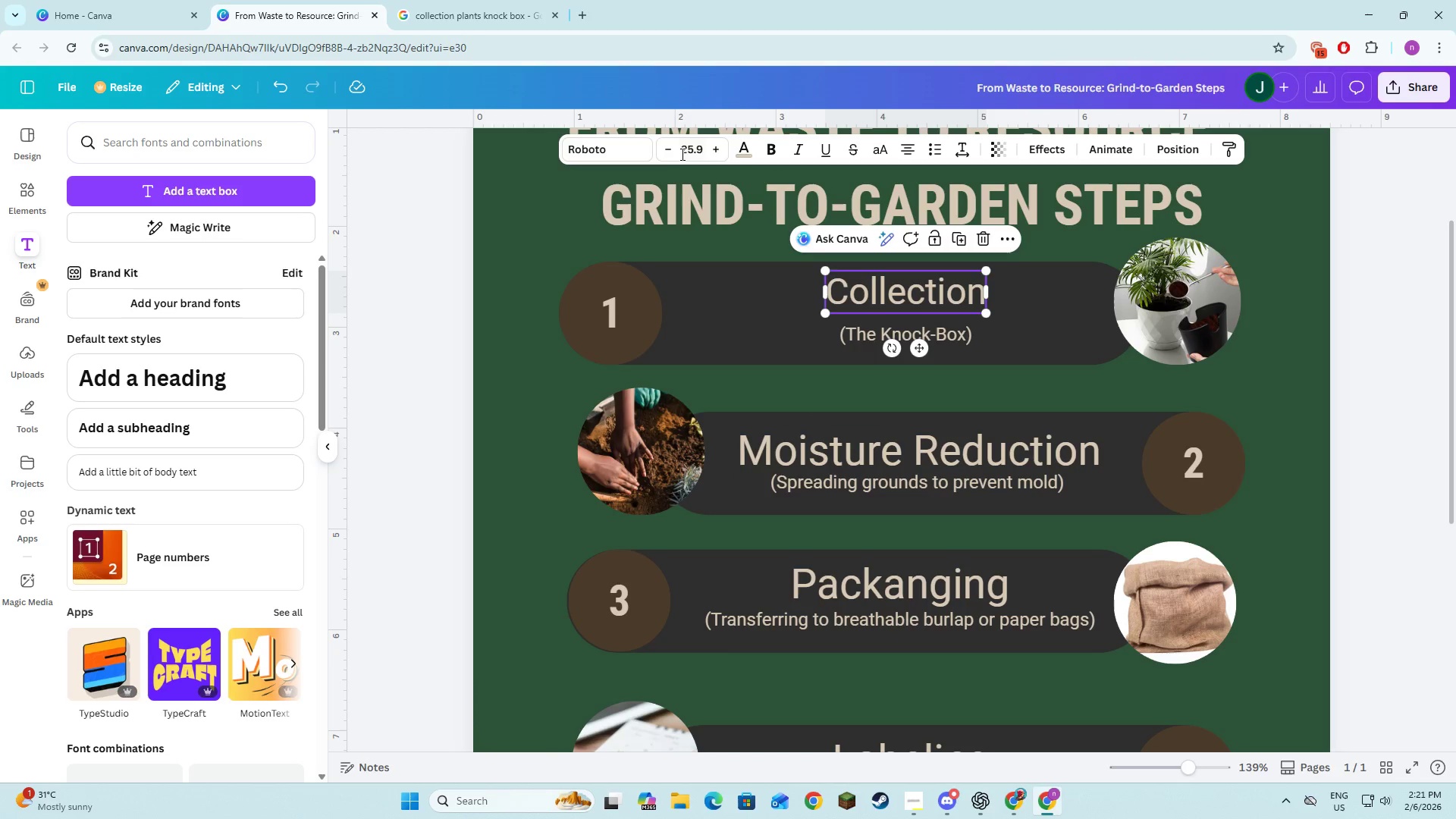 
left_click([683, 154])
 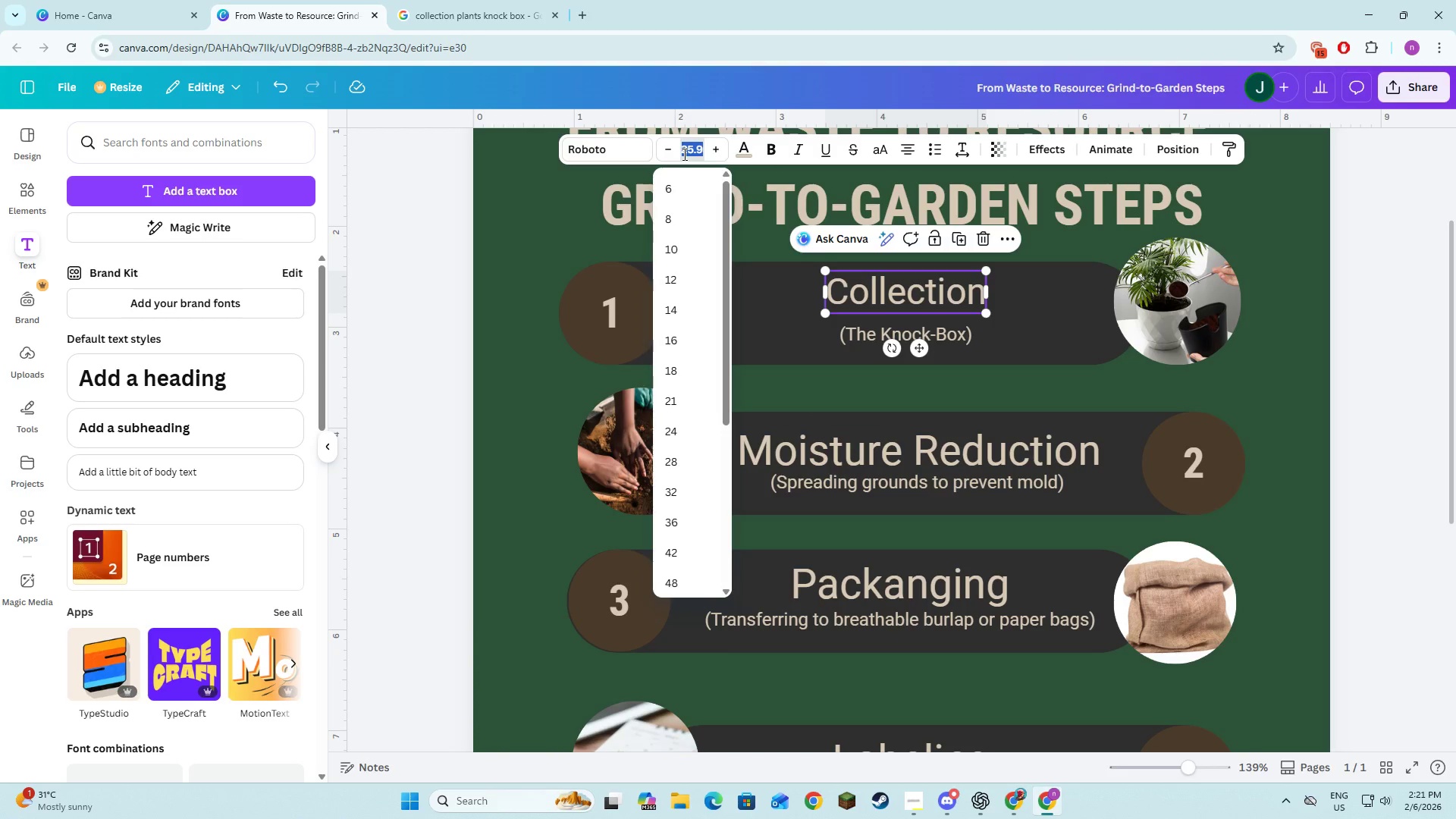 
type(30)
 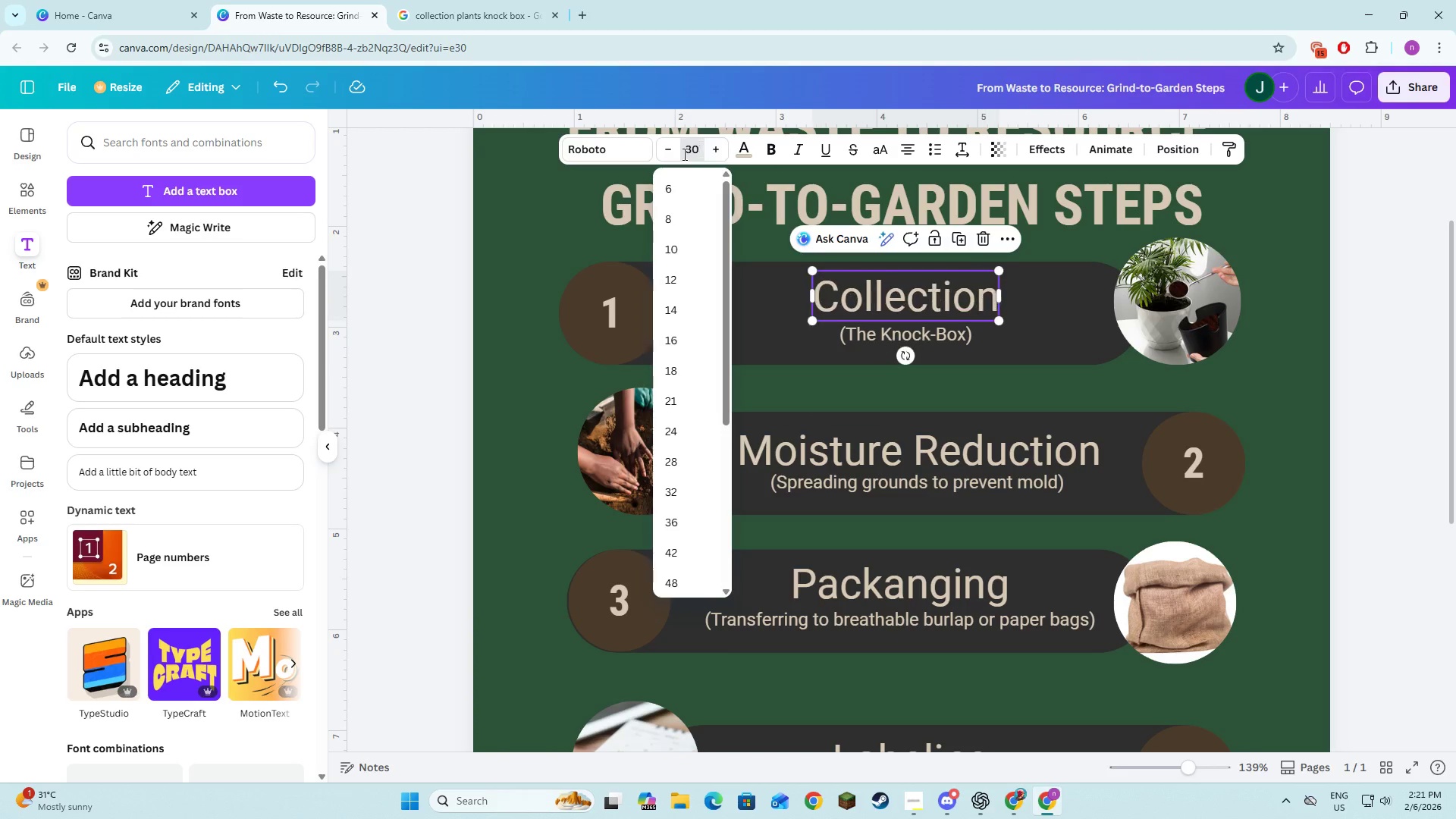 
key(Enter)
 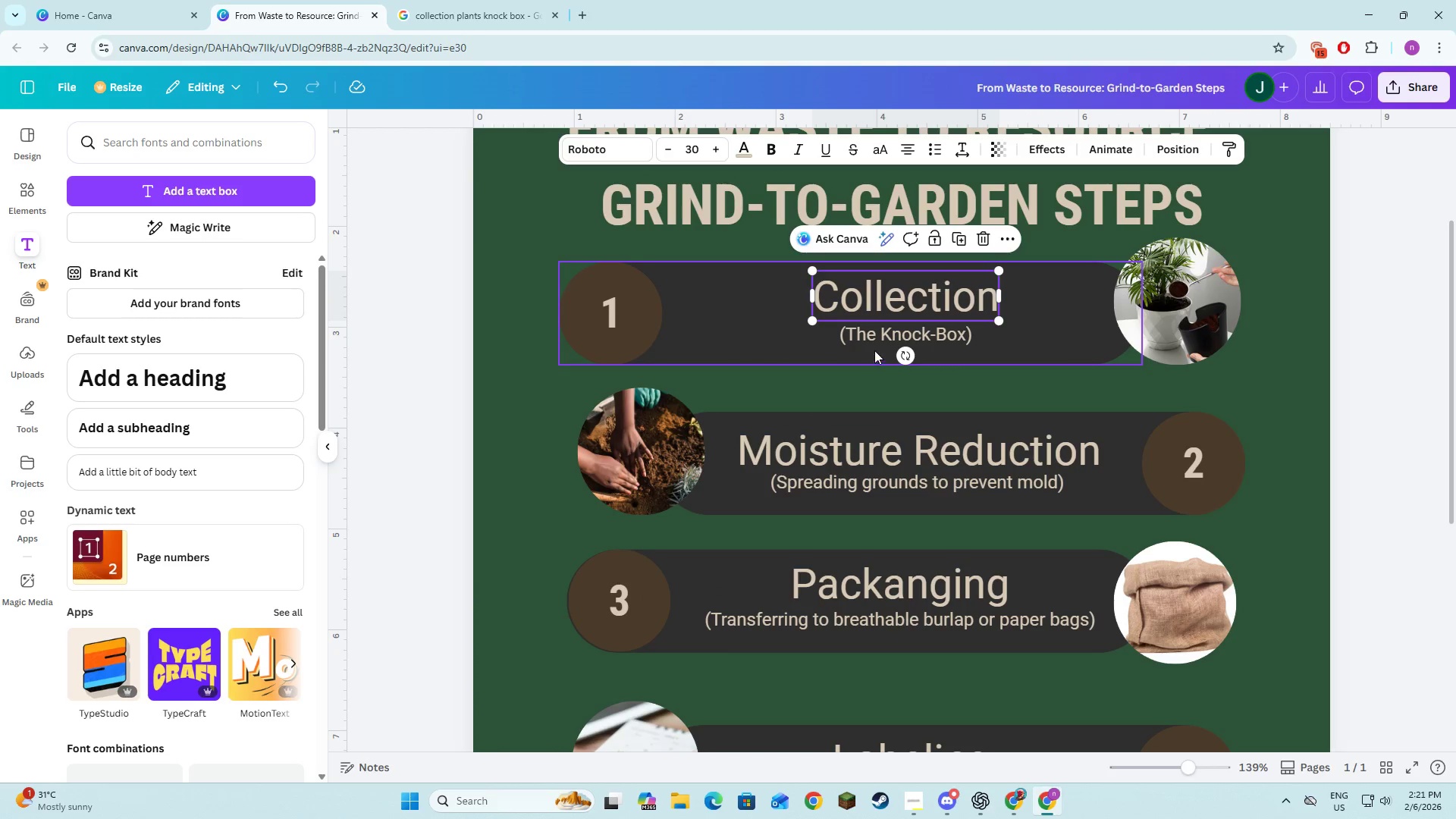 
left_click([884, 341])
 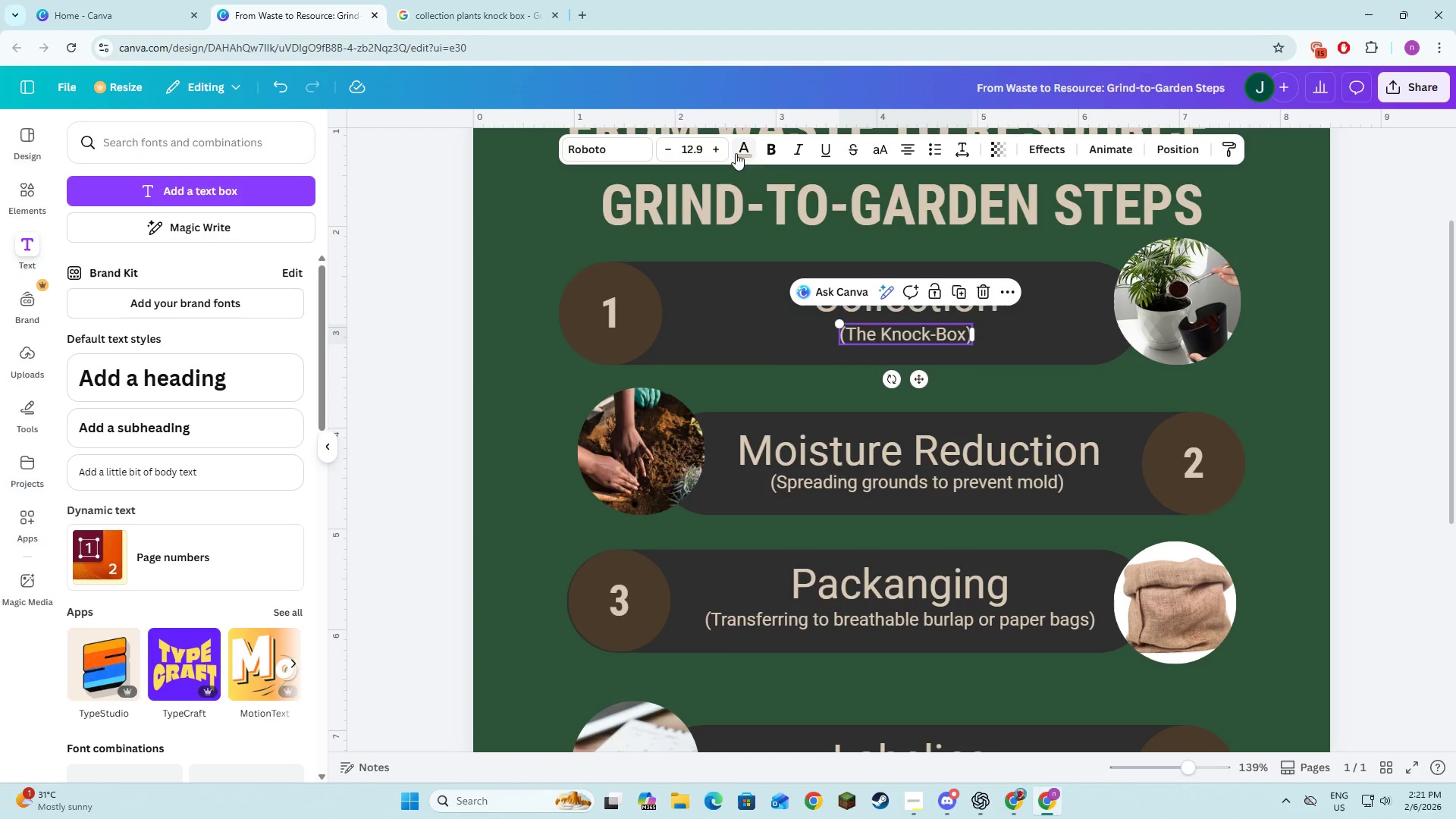 
left_click([695, 149])
 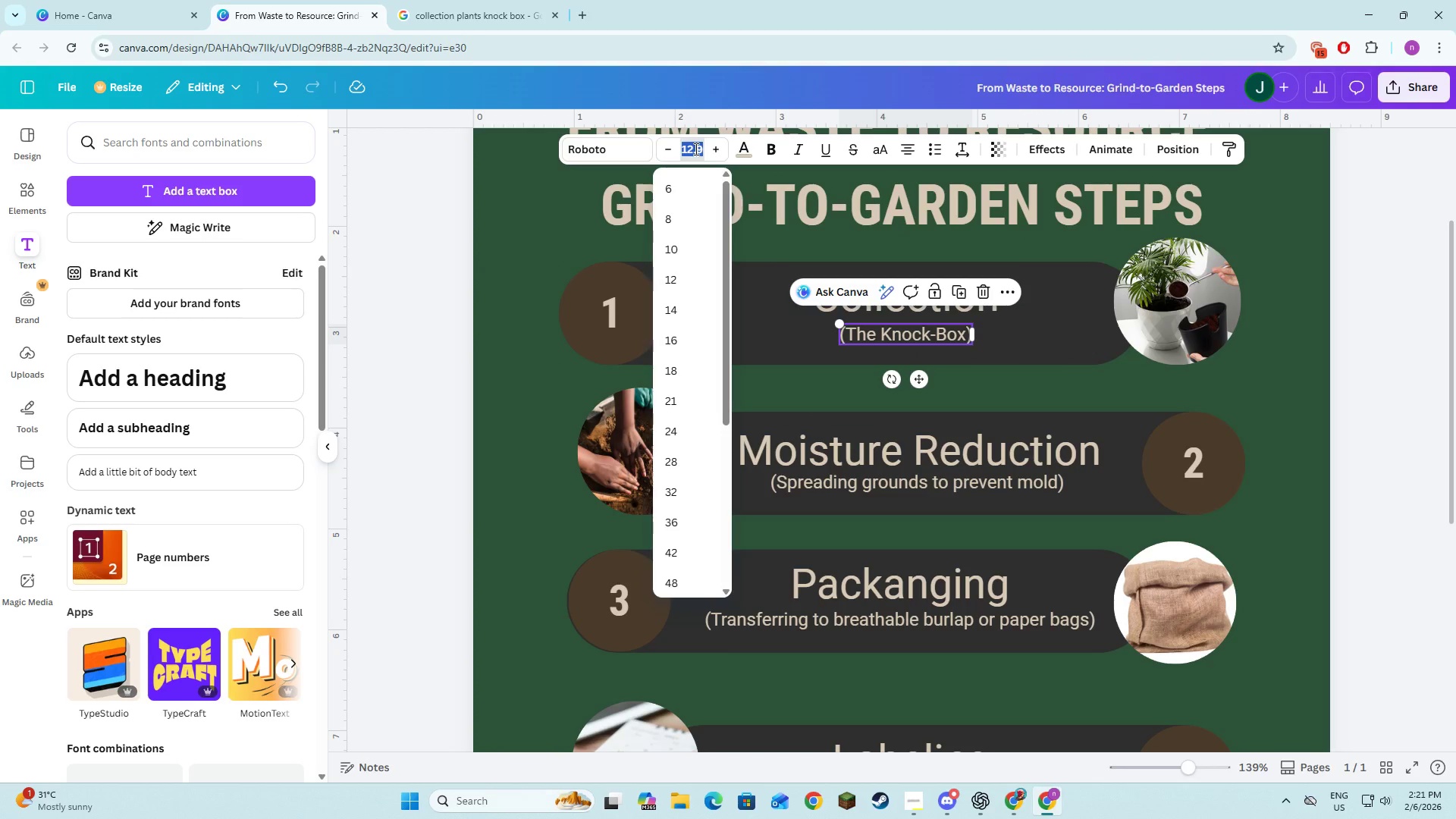 
type(12)
key(NumpadEnter)
 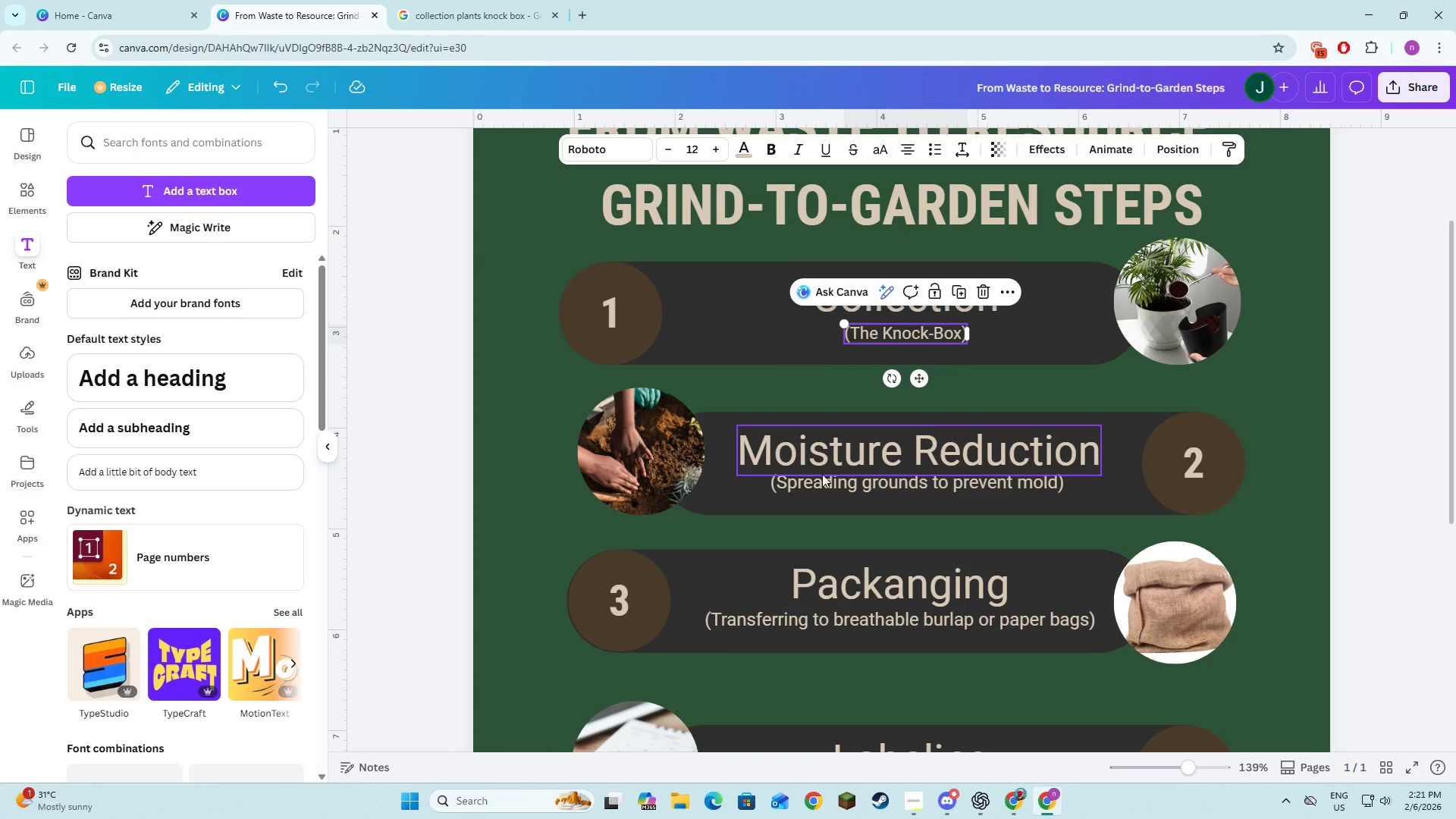 
left_click([824, 486])
 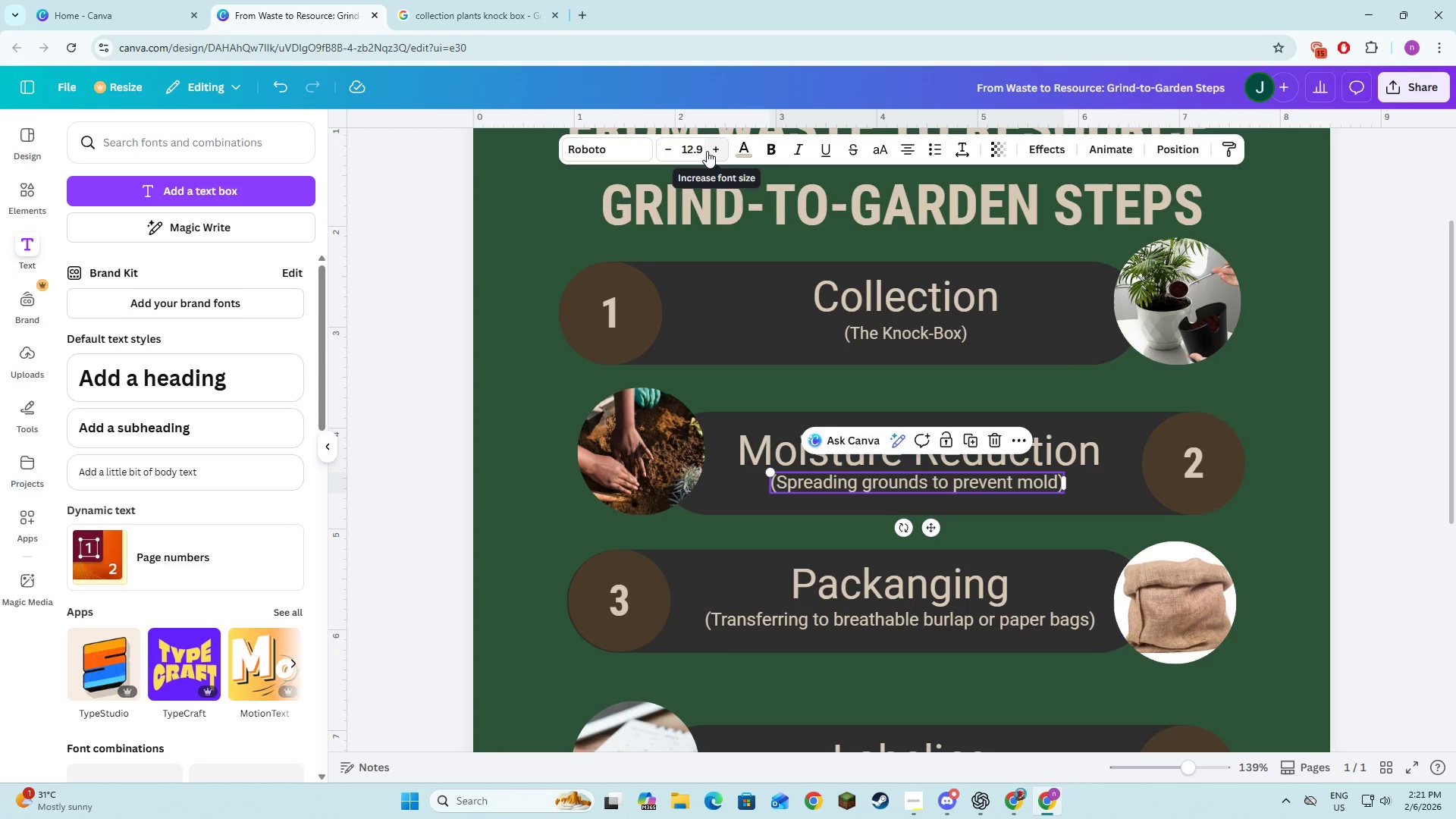 
left_click([692, 150])
 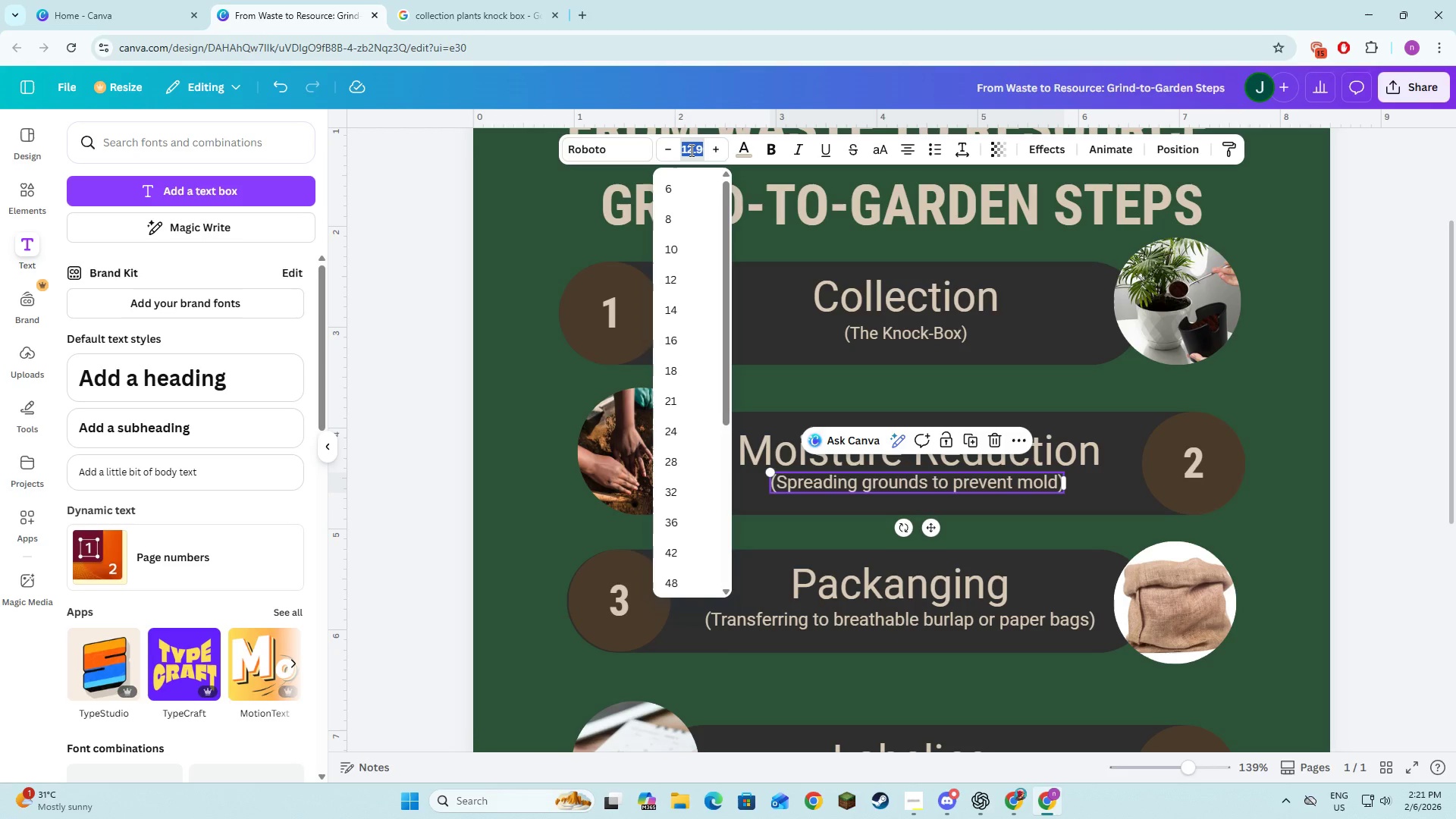 
type(15)
 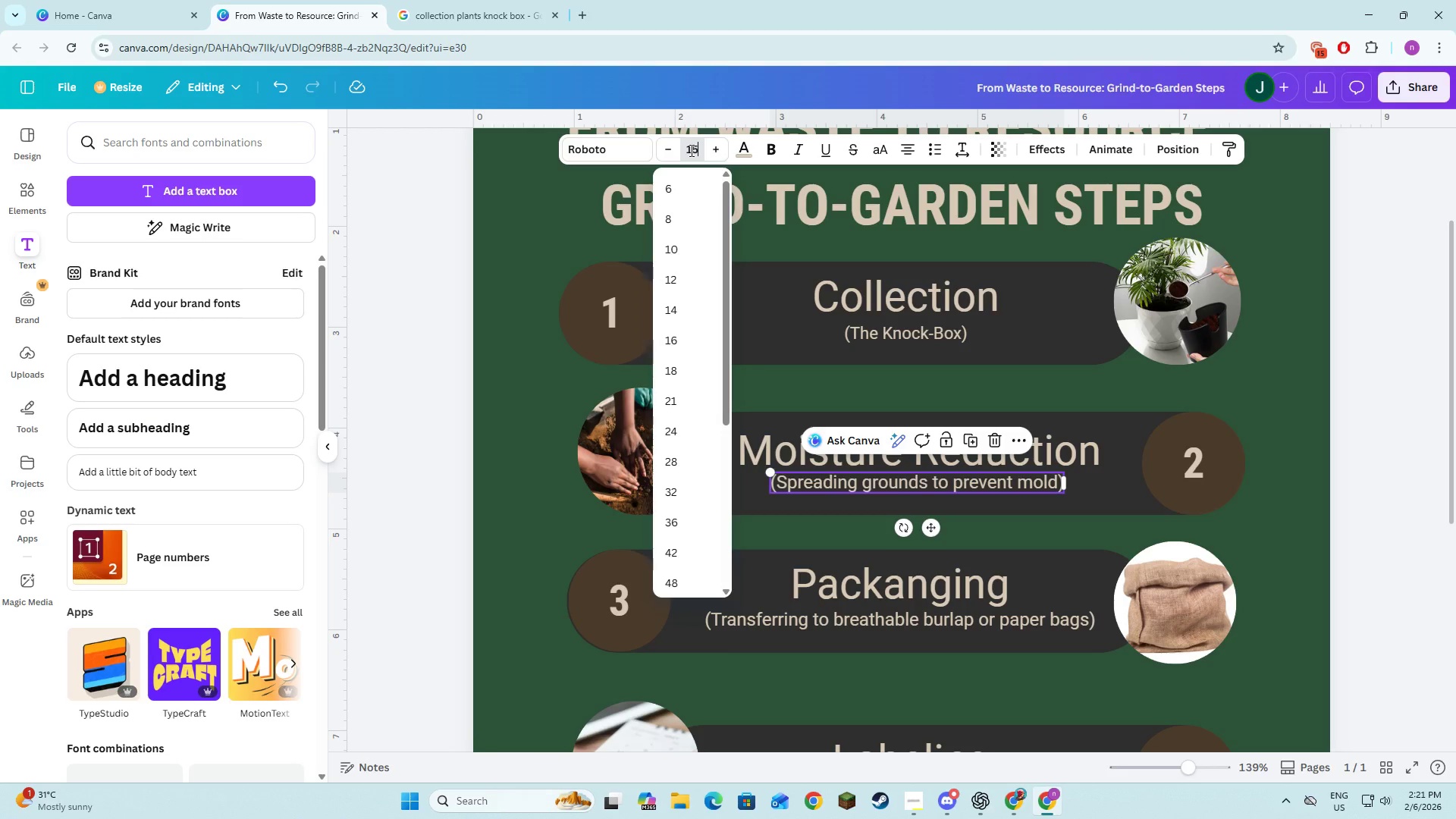 
key(Enter)
 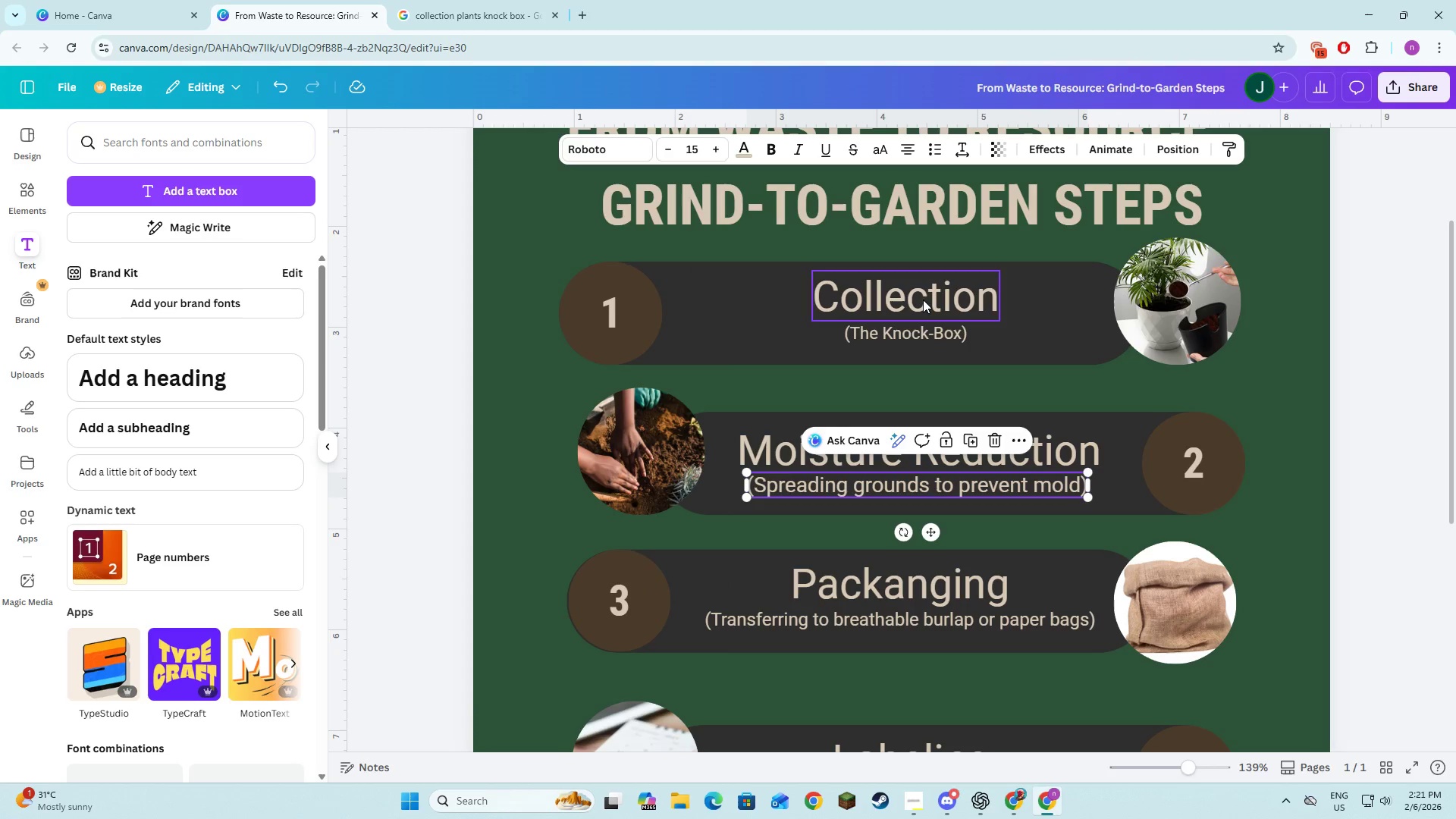 
left_click([930, 323])
 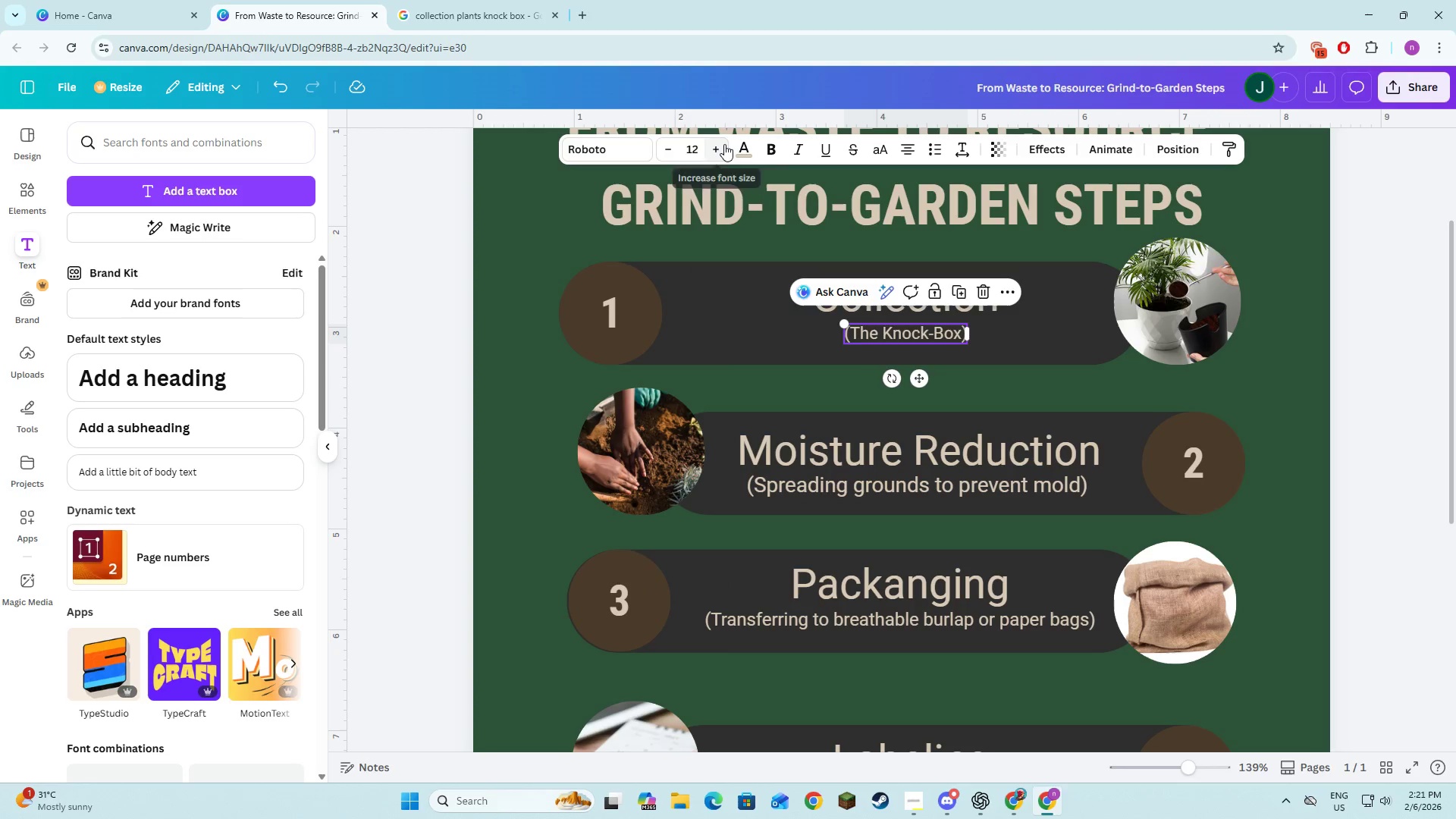 
double_click([724, 144])
 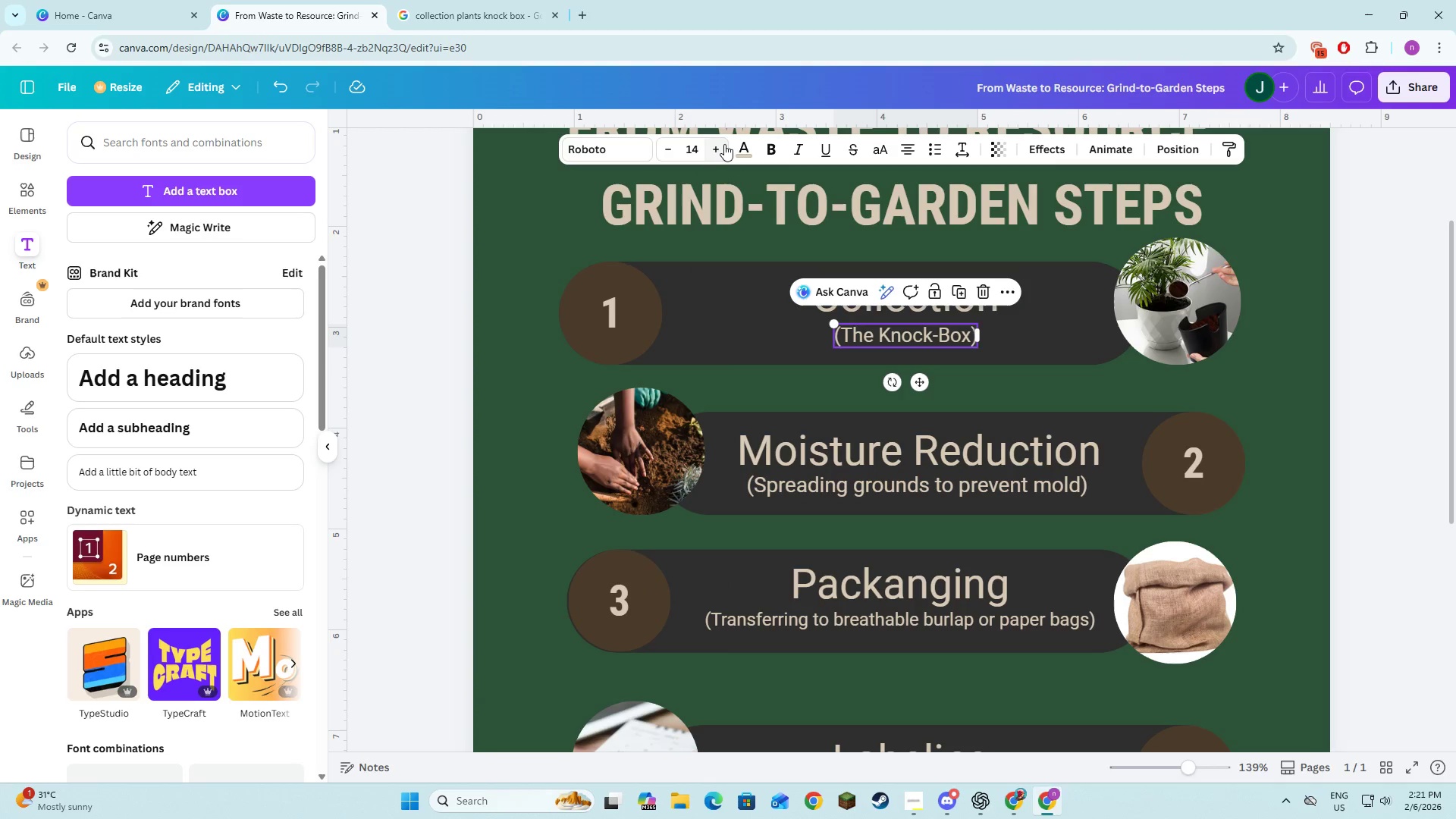 
triple_click([724, 144])
 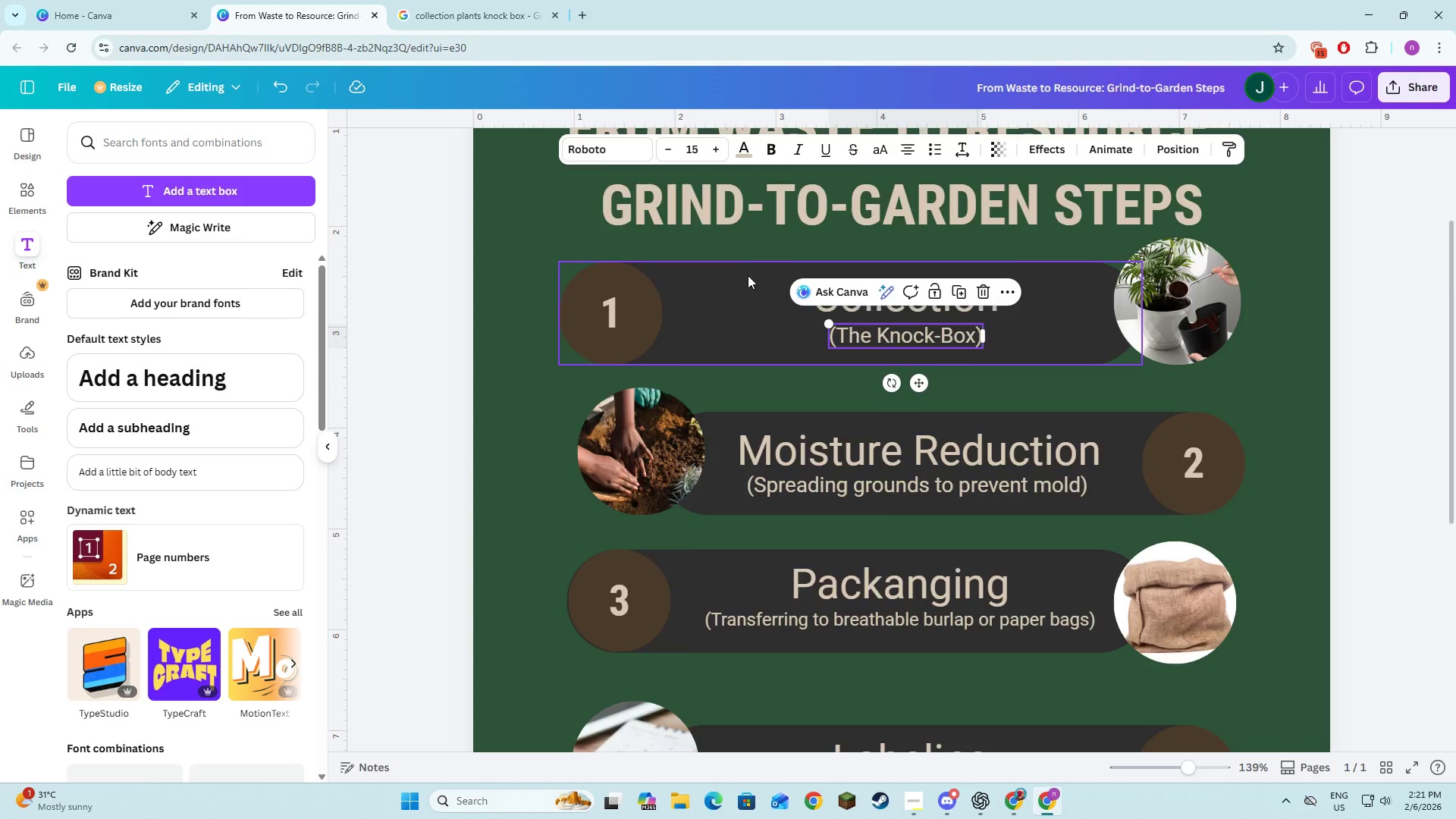 
scroll: coordinate [748, 275], scroll_direction: down, amount: 3.0
 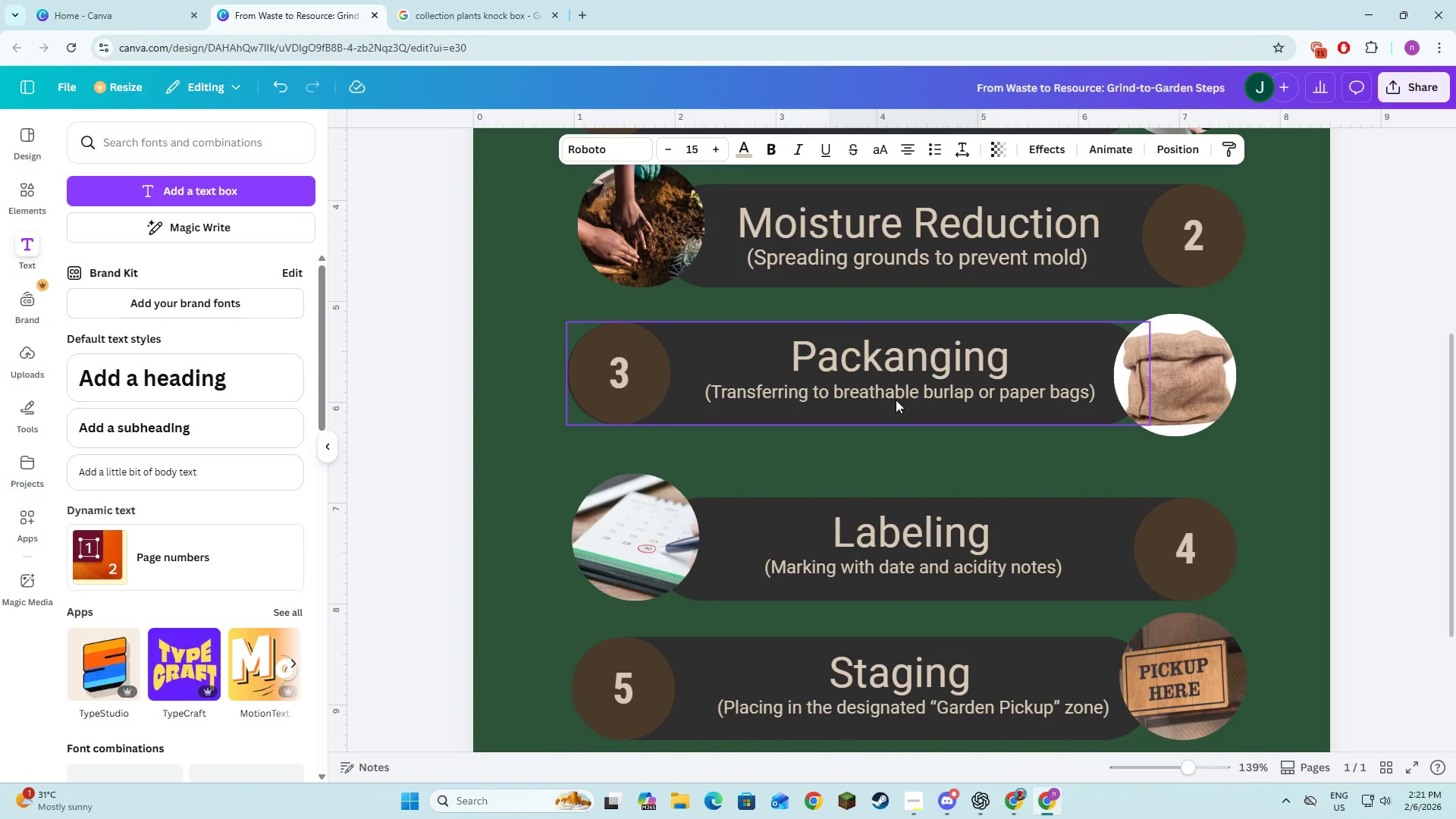 
left_click([896, 397])
 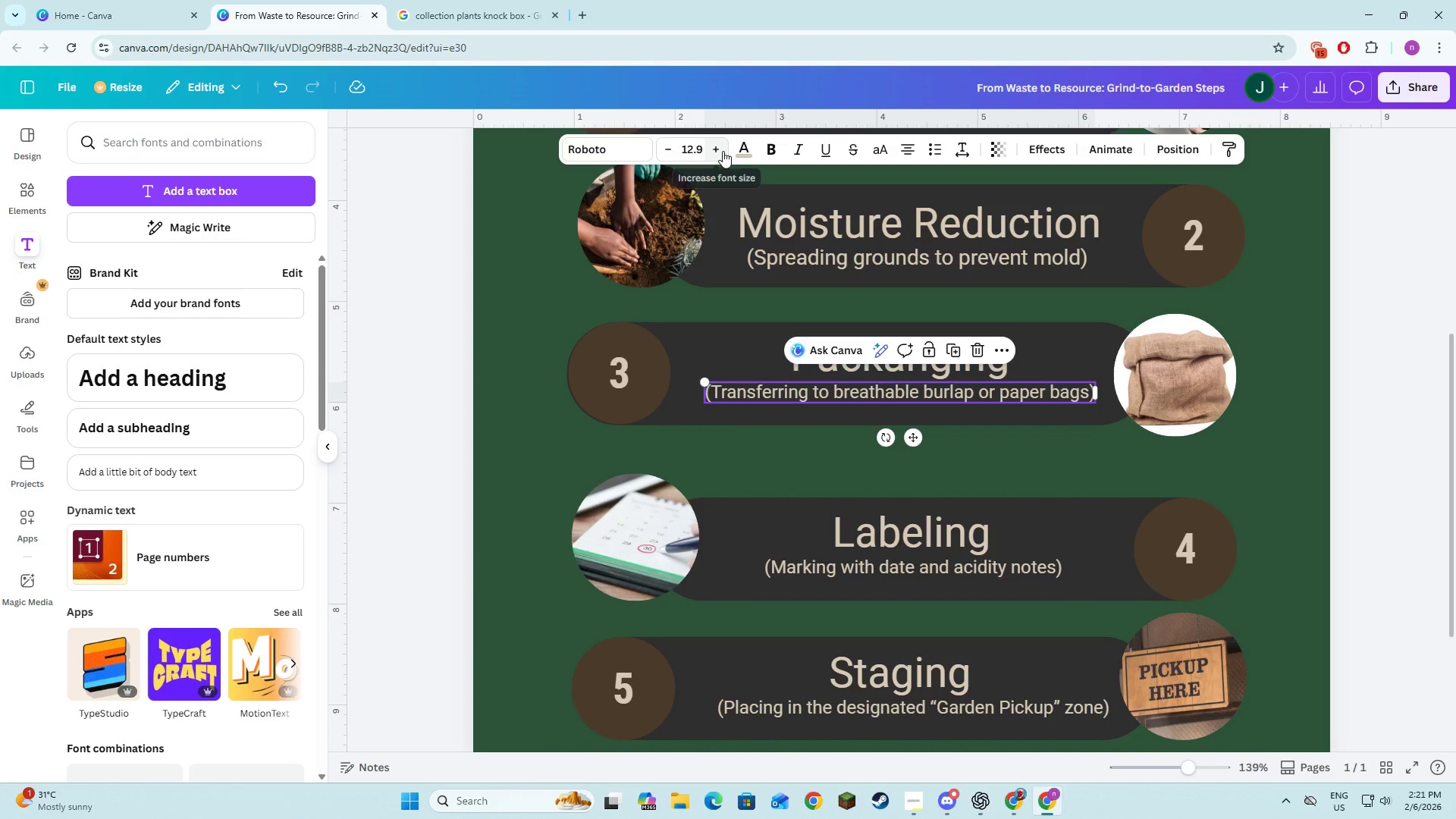 
left_click([692, 146])
 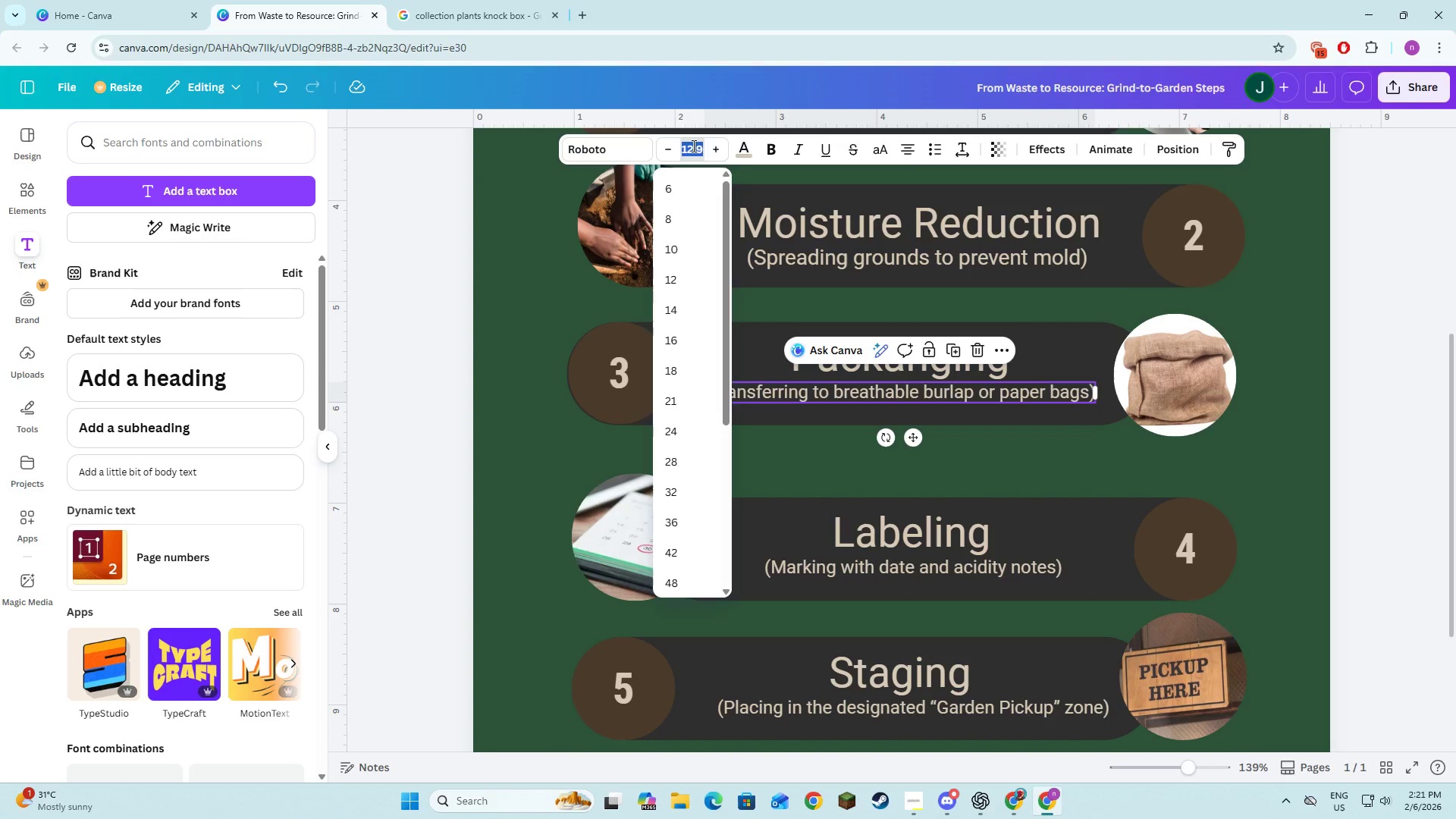 
type(15)
 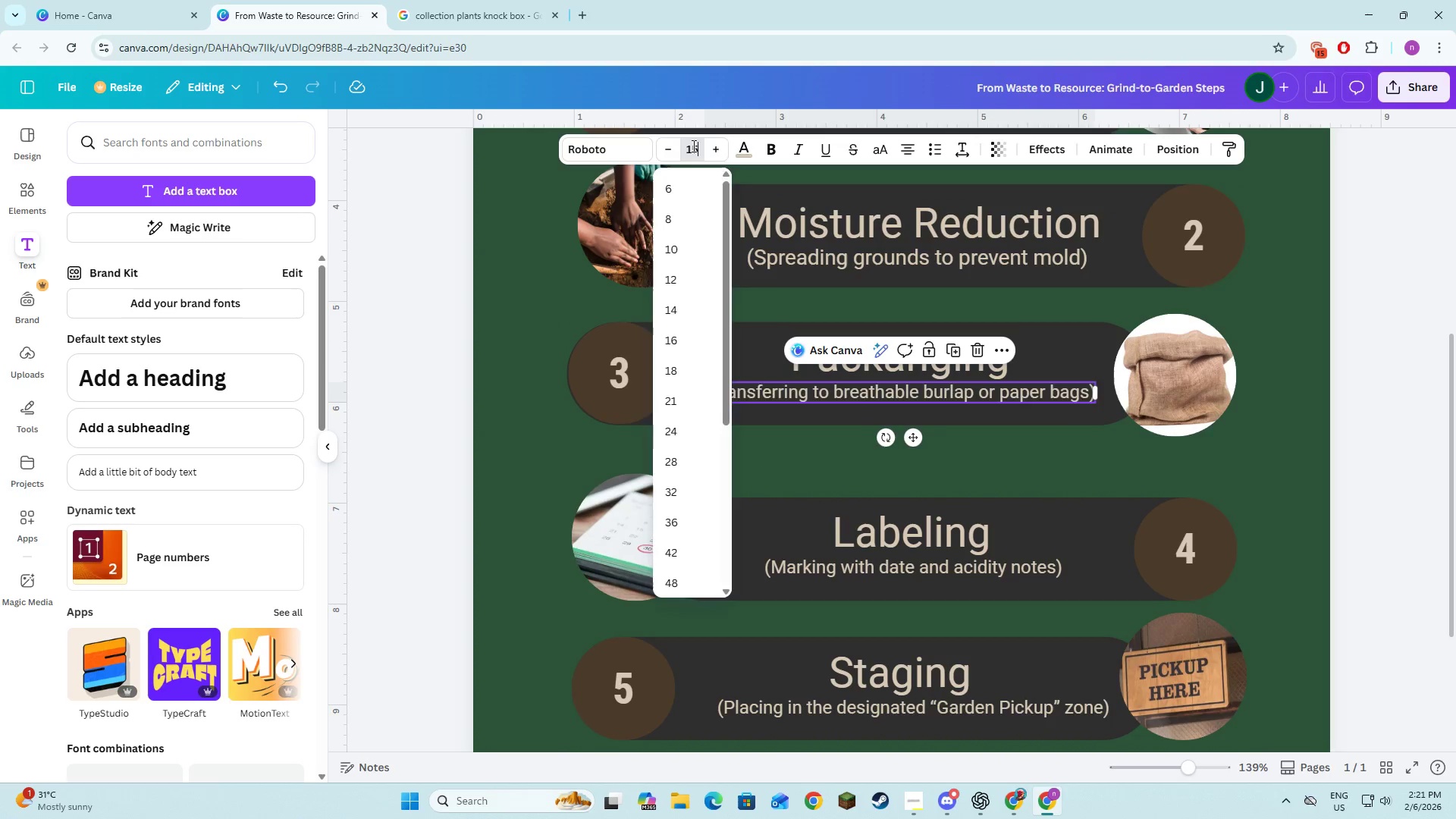 
key(Enter)
 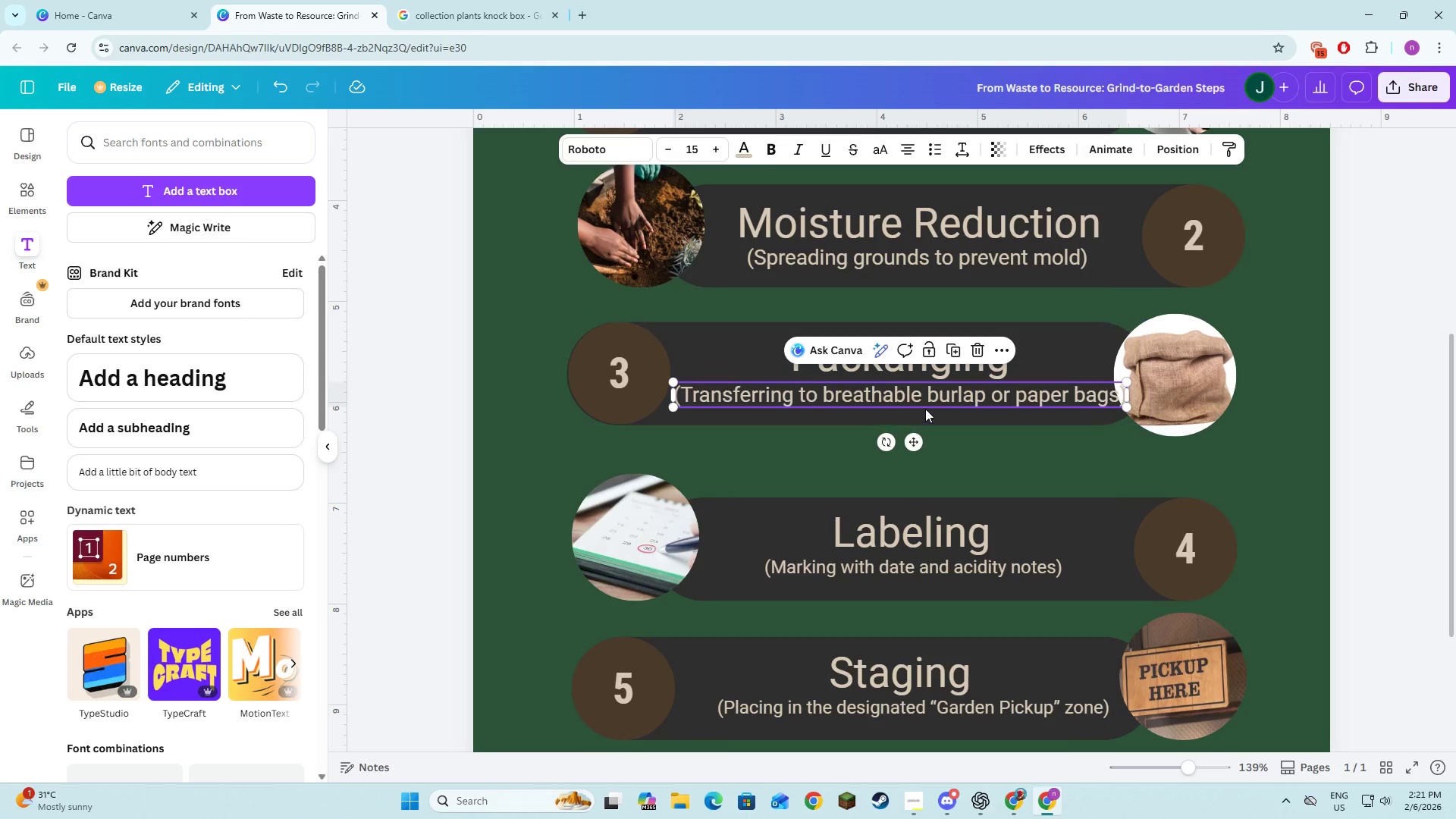 
left_click_drag(start_coordinate=[927, 400], to_coordinate=[920, 400])
 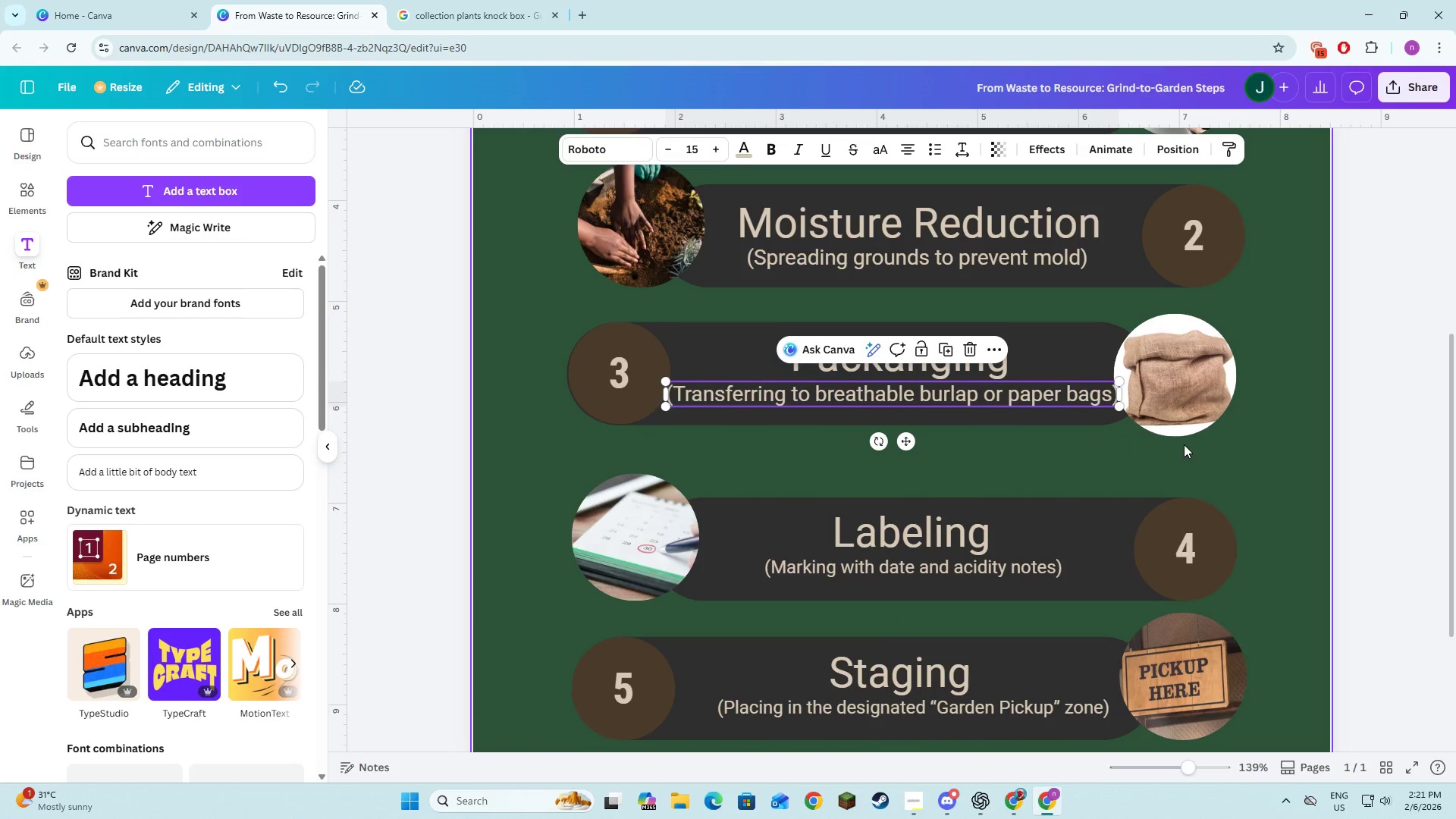 
left_click([1184, 444])
 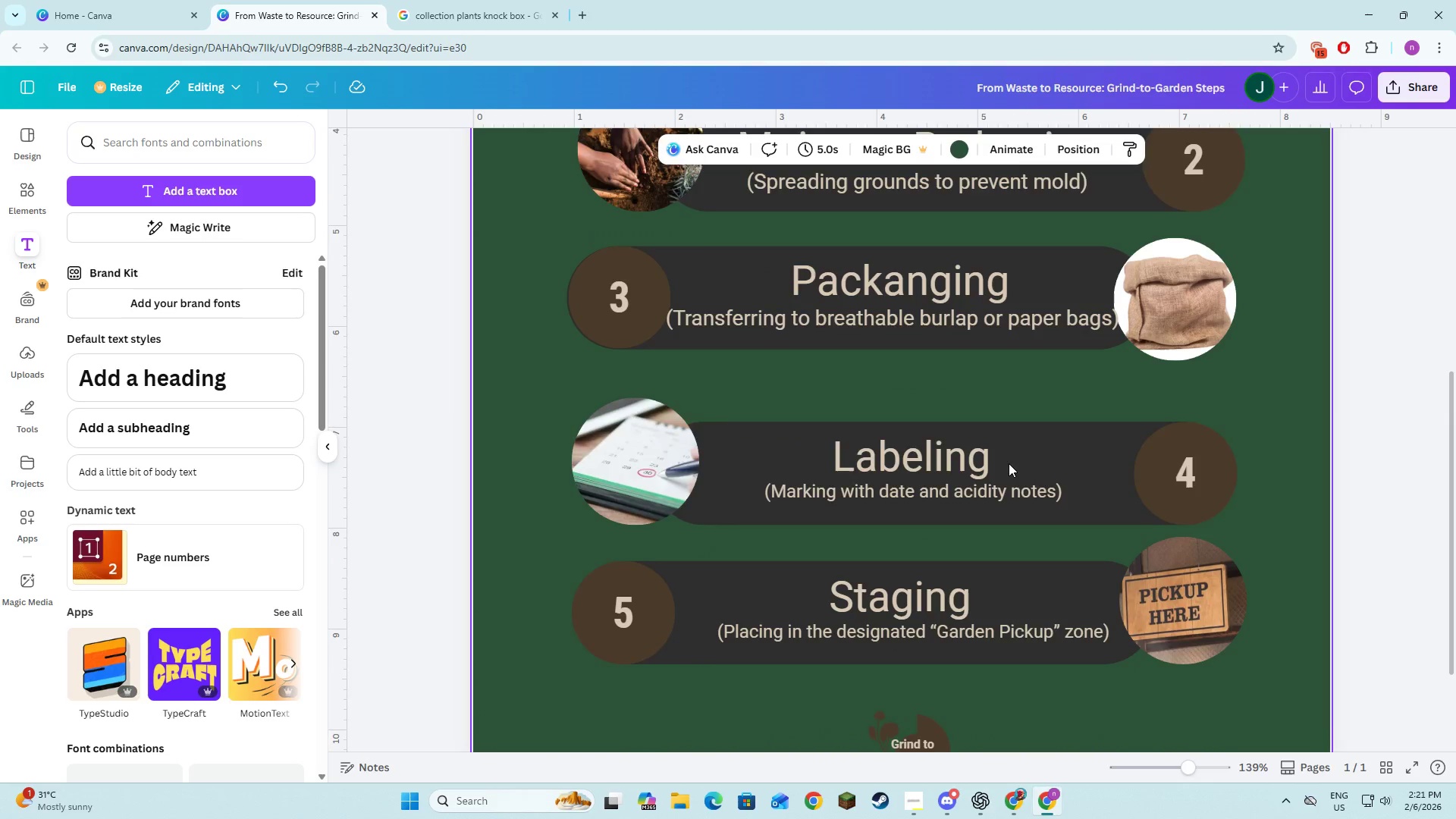 
scroll: coordinate [1009, 463], scroll_direction: down, amount: 2.0
 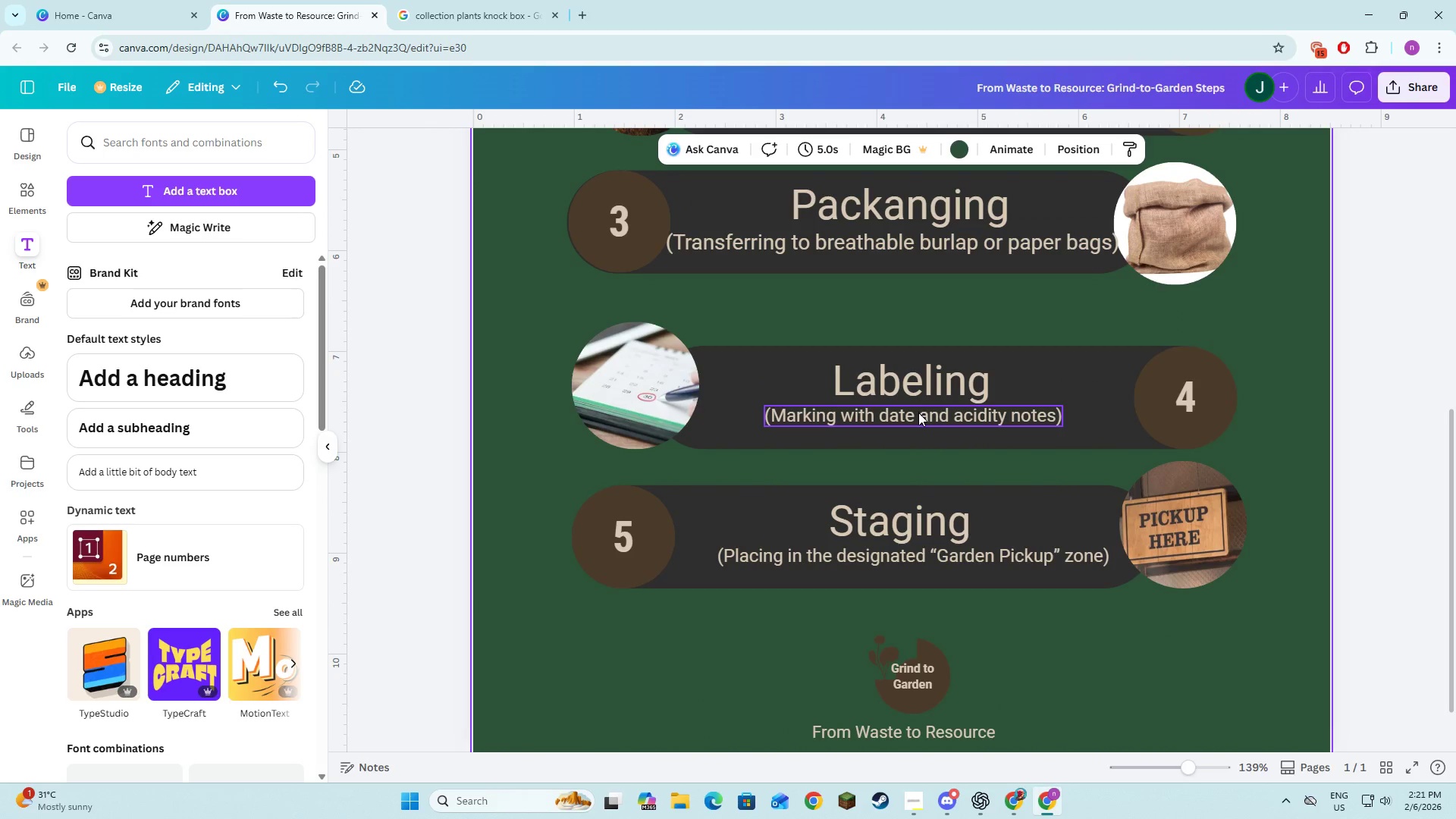 
left_click([918, 413])
 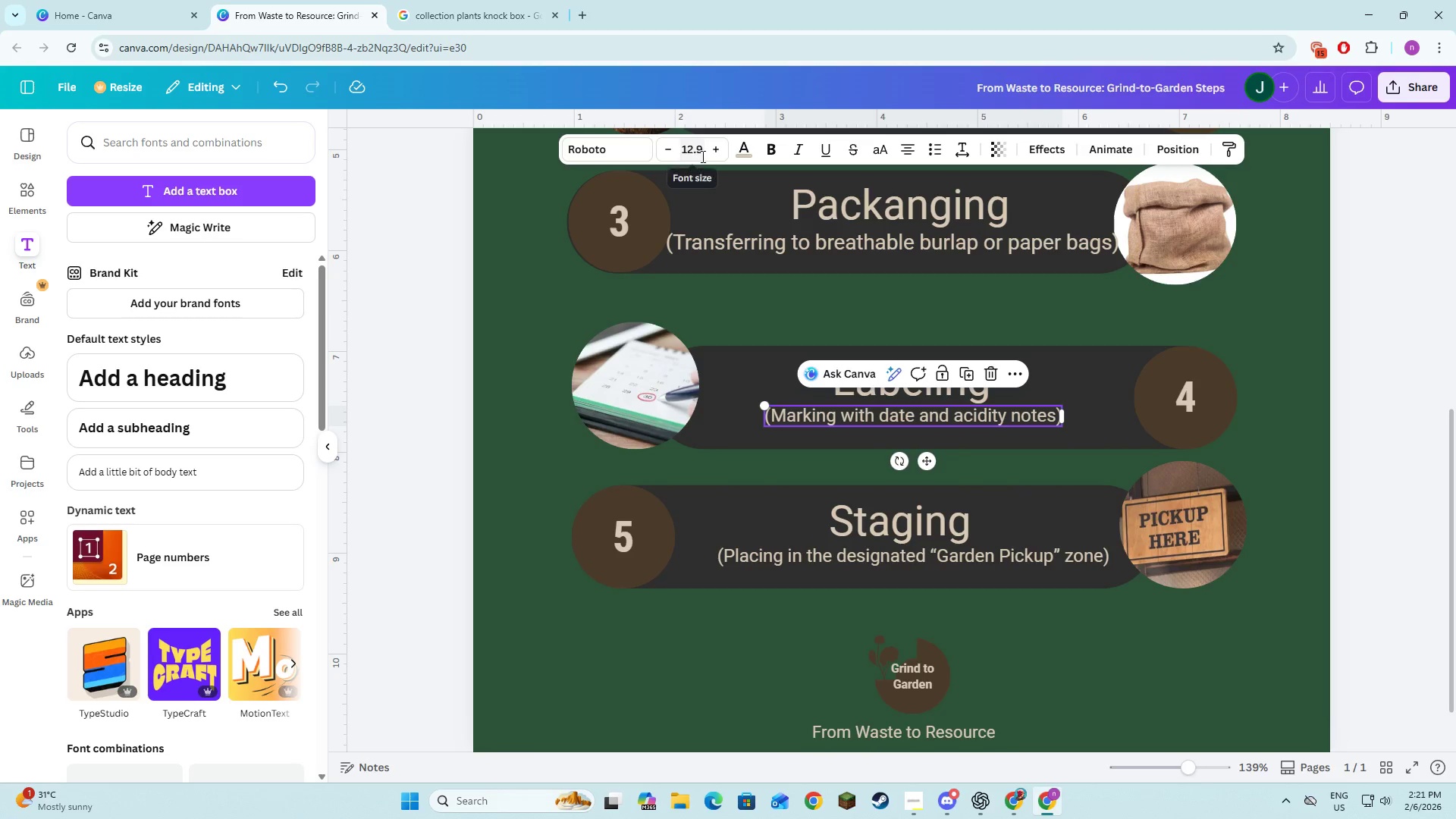 
left_click([701, 156])
 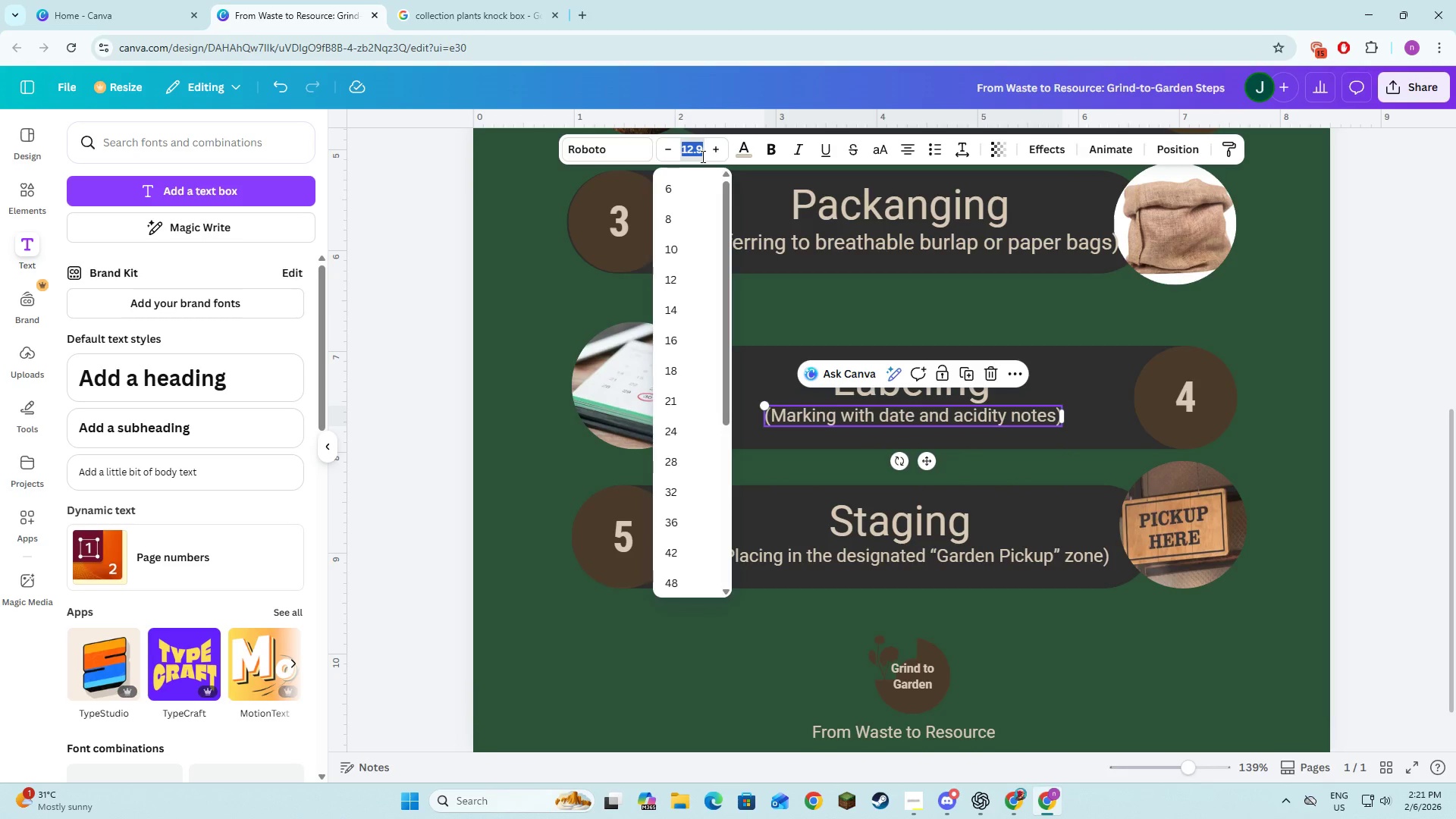 
type(15)
 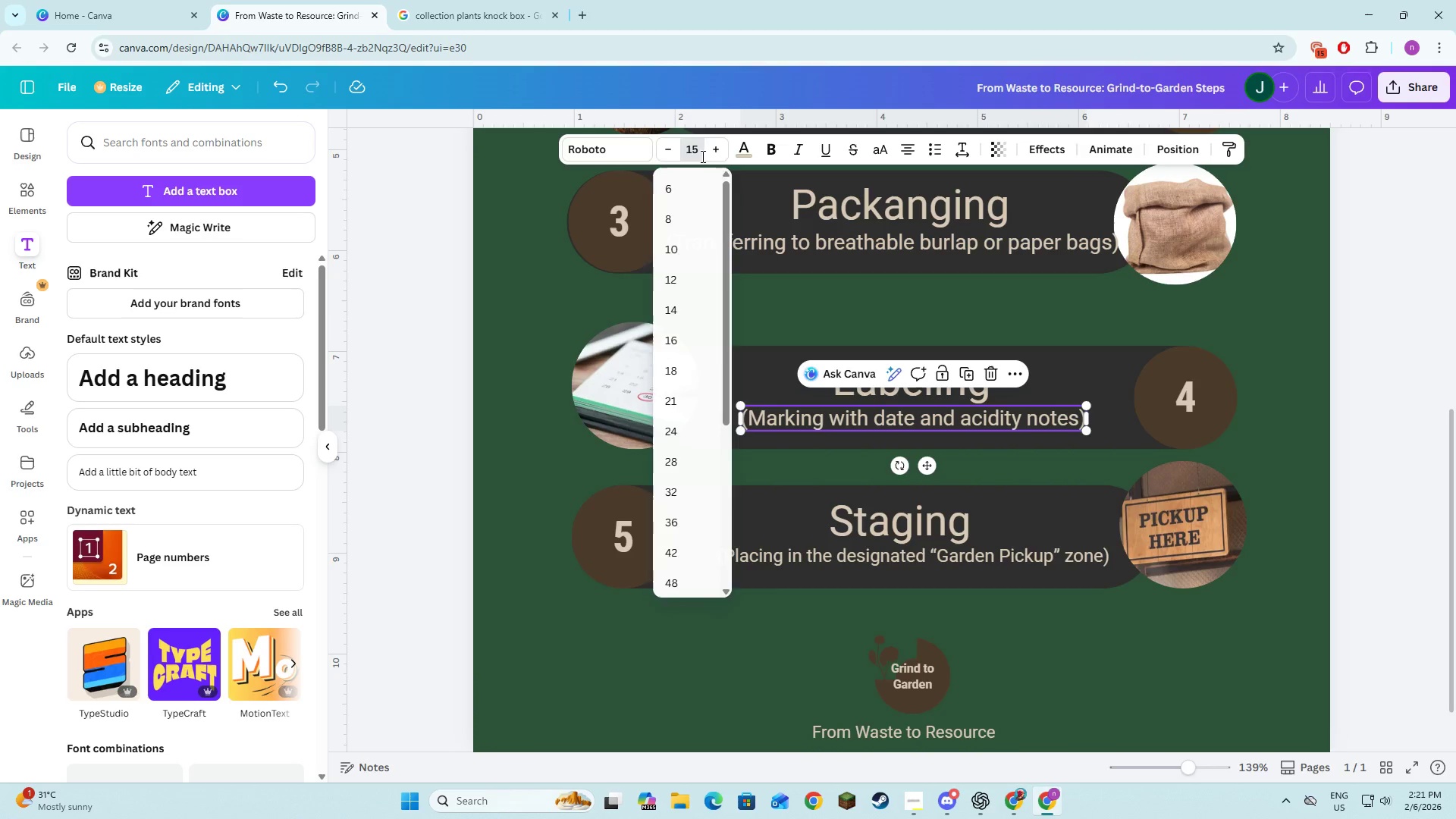 
key(Enter)
 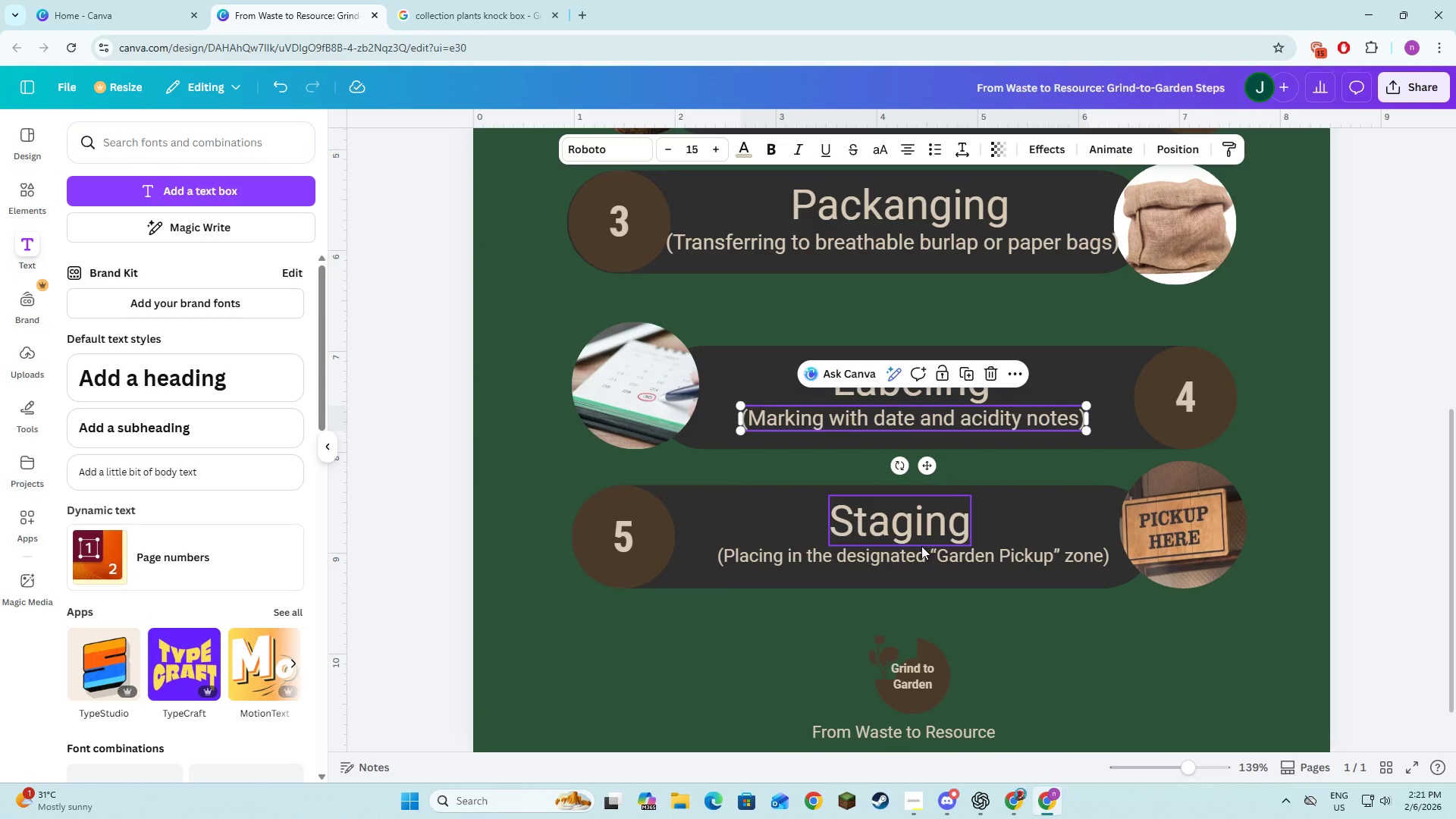 
left_click([922, 551])
 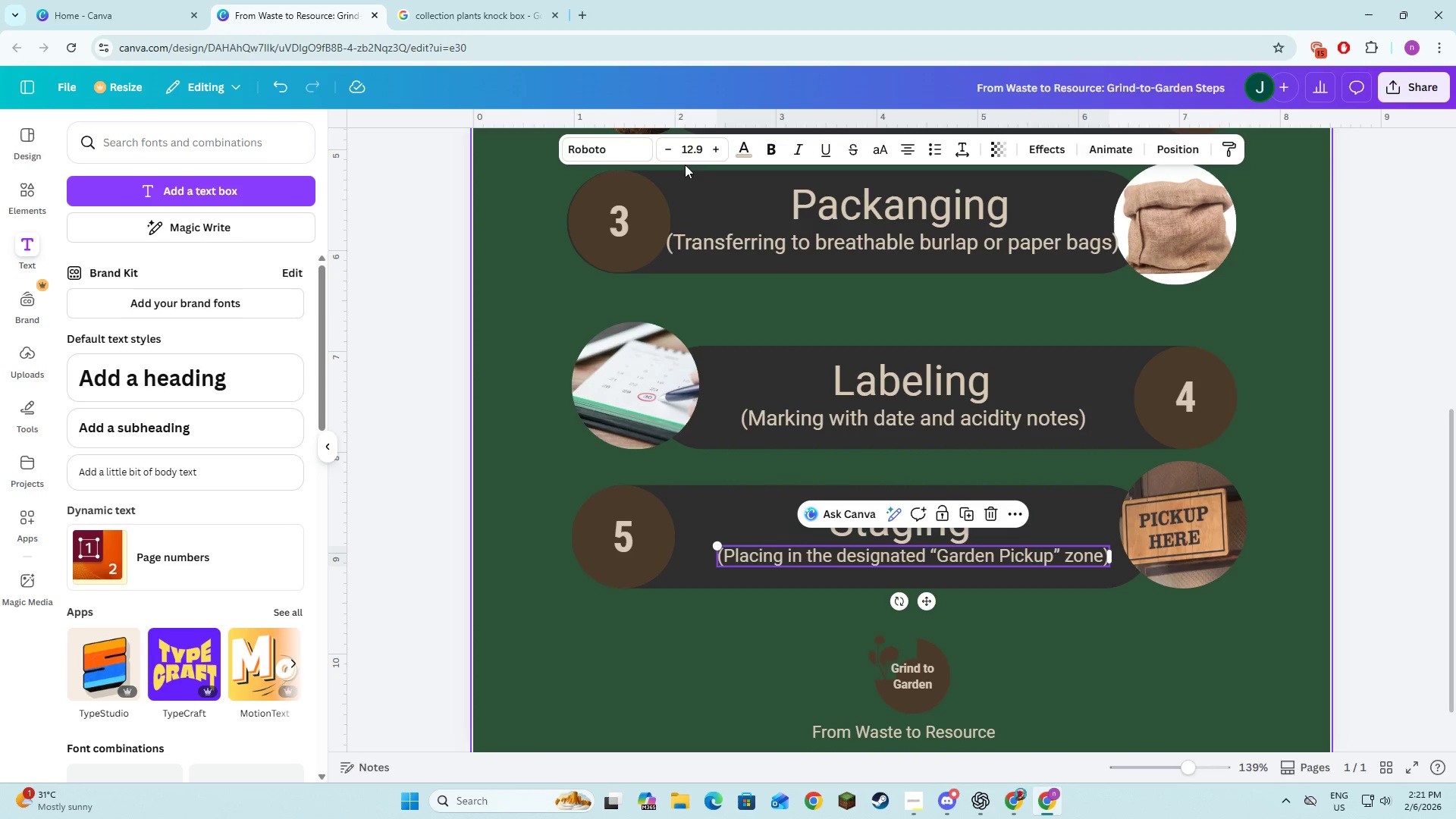 
left_click([688, 146])
 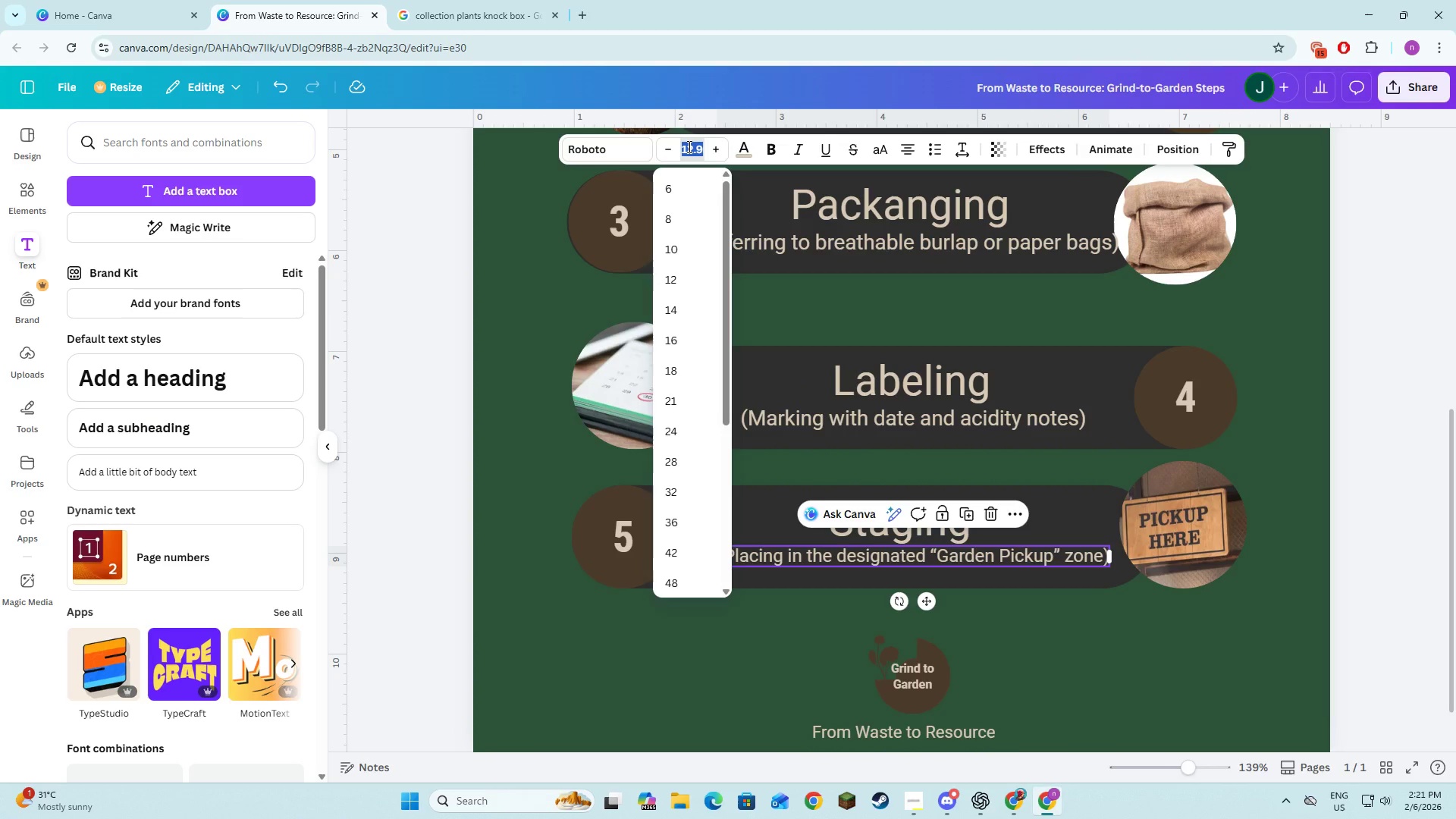 
type(15)
 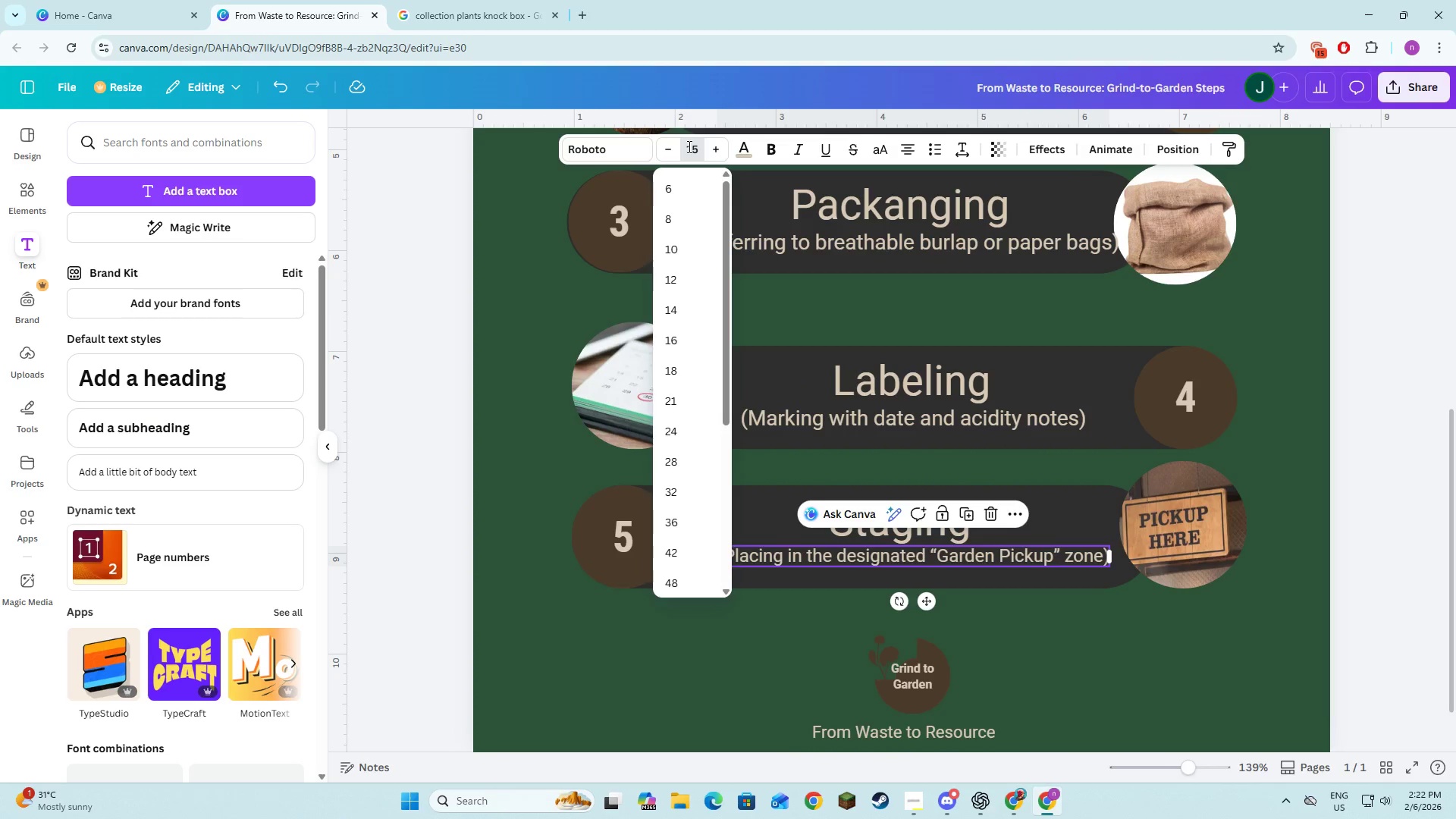 
key(Enter)
 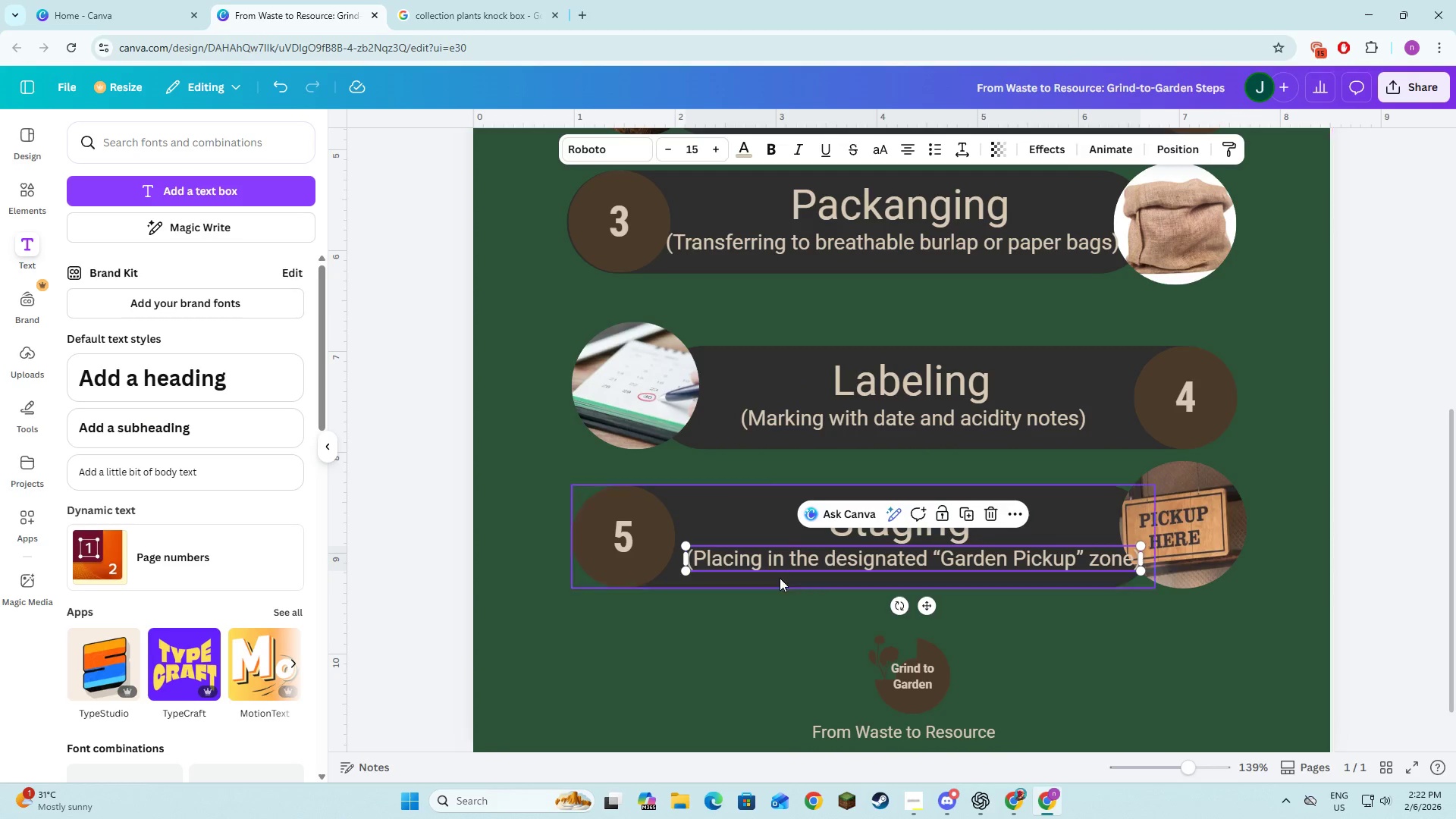 
left_click([797, 622])
 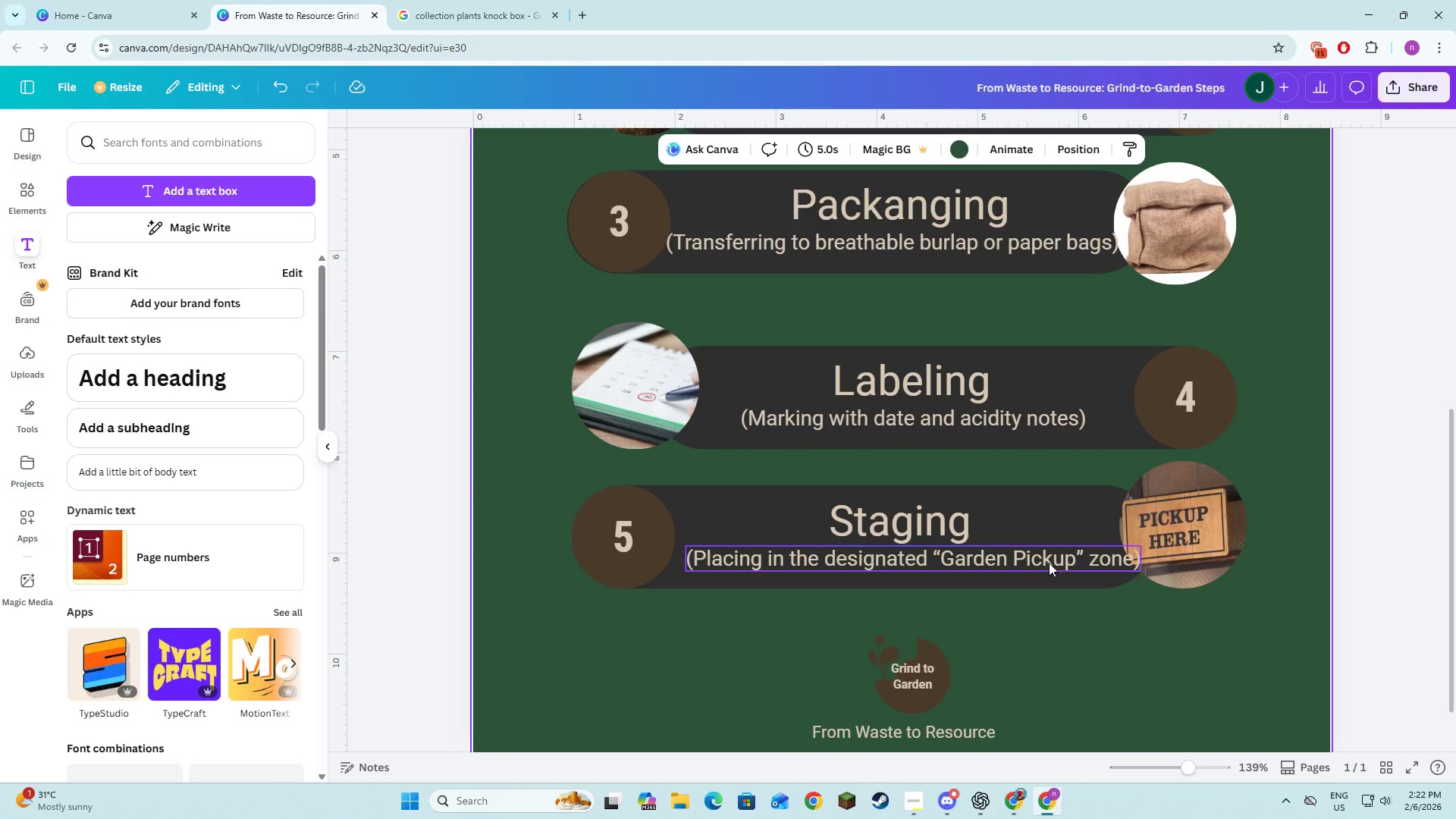 
left_click([1046, 559])
 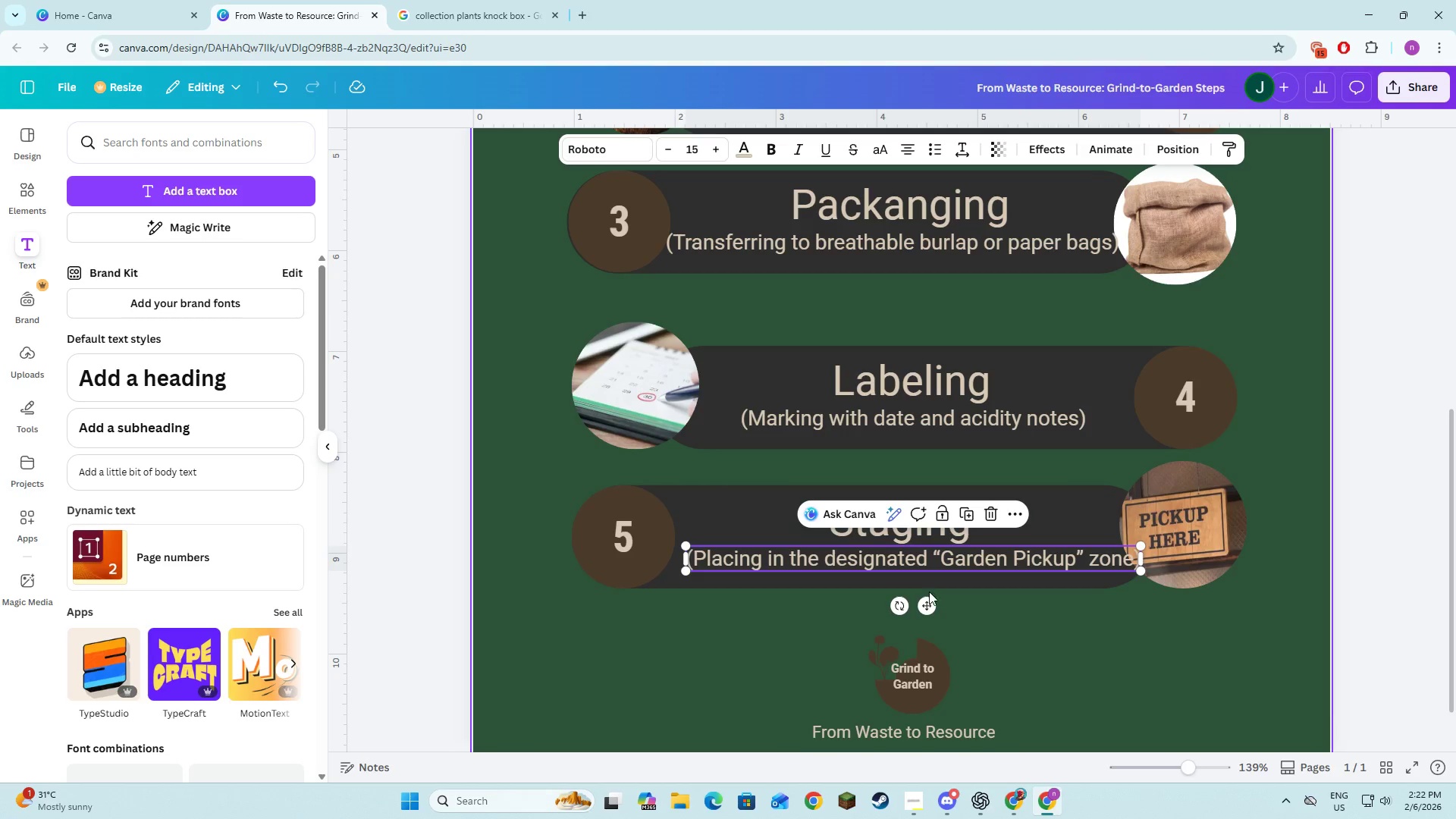 
left_click_drag(start_coordinate=[927, 601], to_coordinate=[912, 600])
 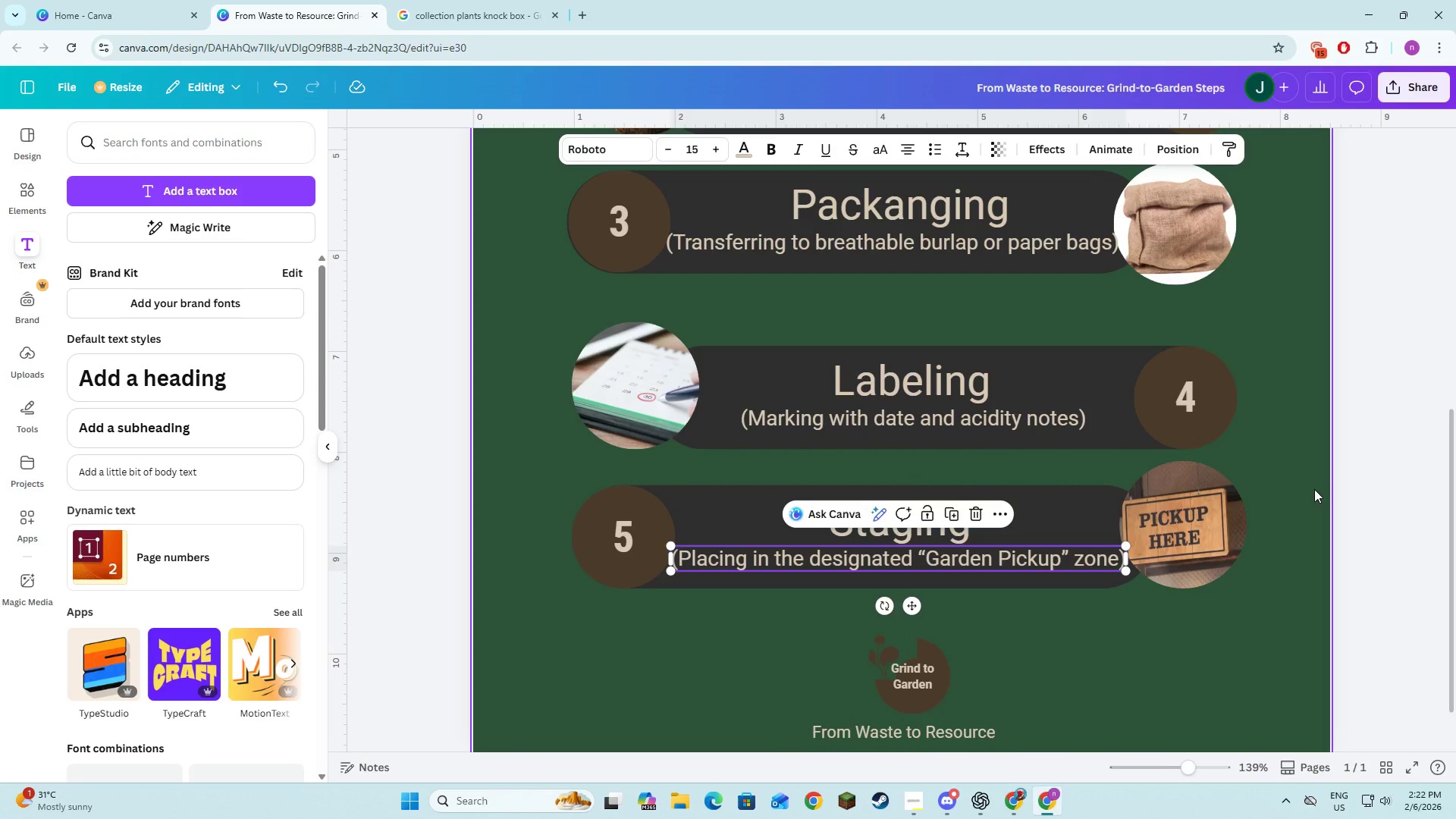 
left_click([1314, 489])
 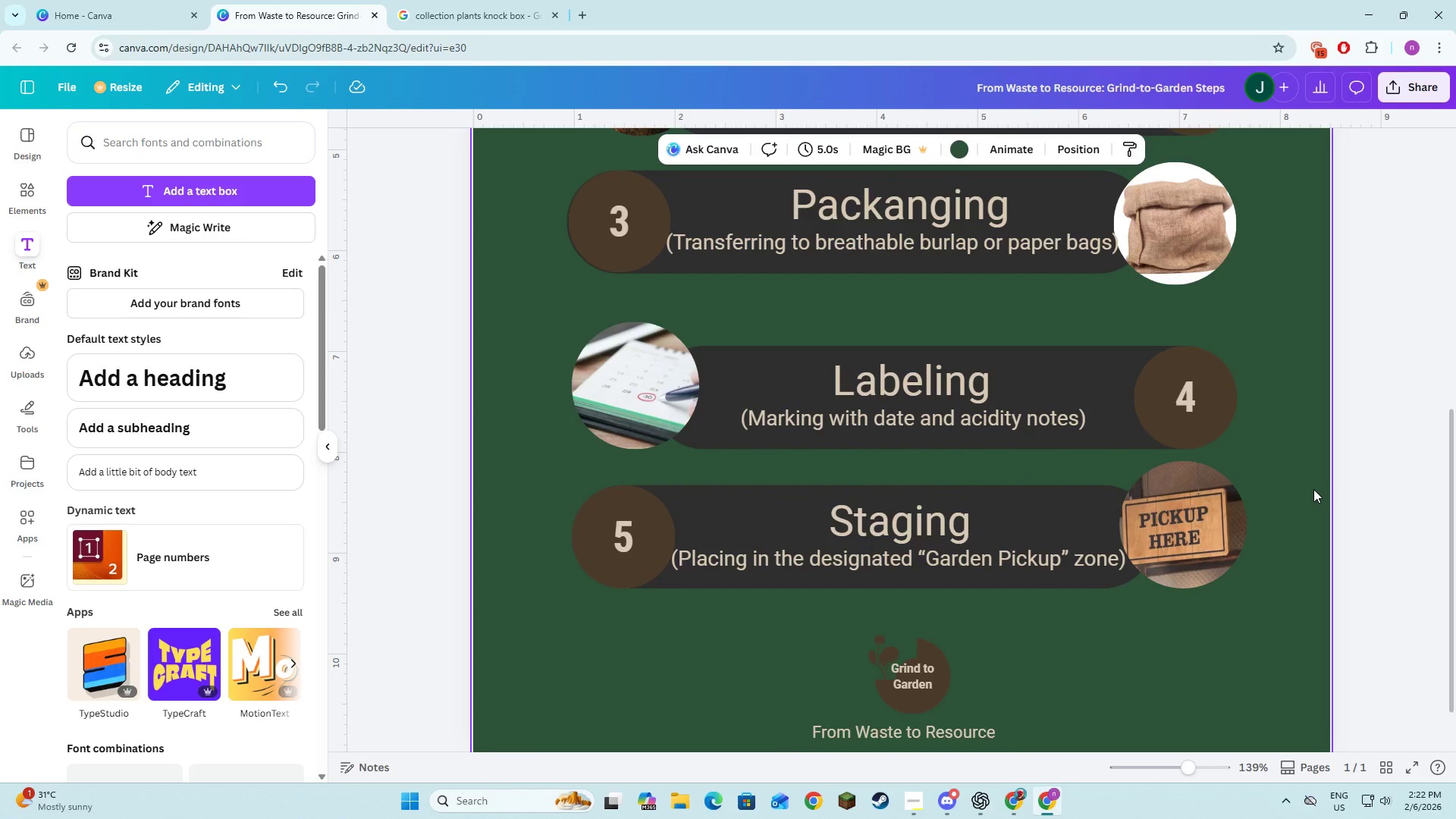 
scroll: coordinate [1313, 489], scroll_direction: up, amount: 5.0
 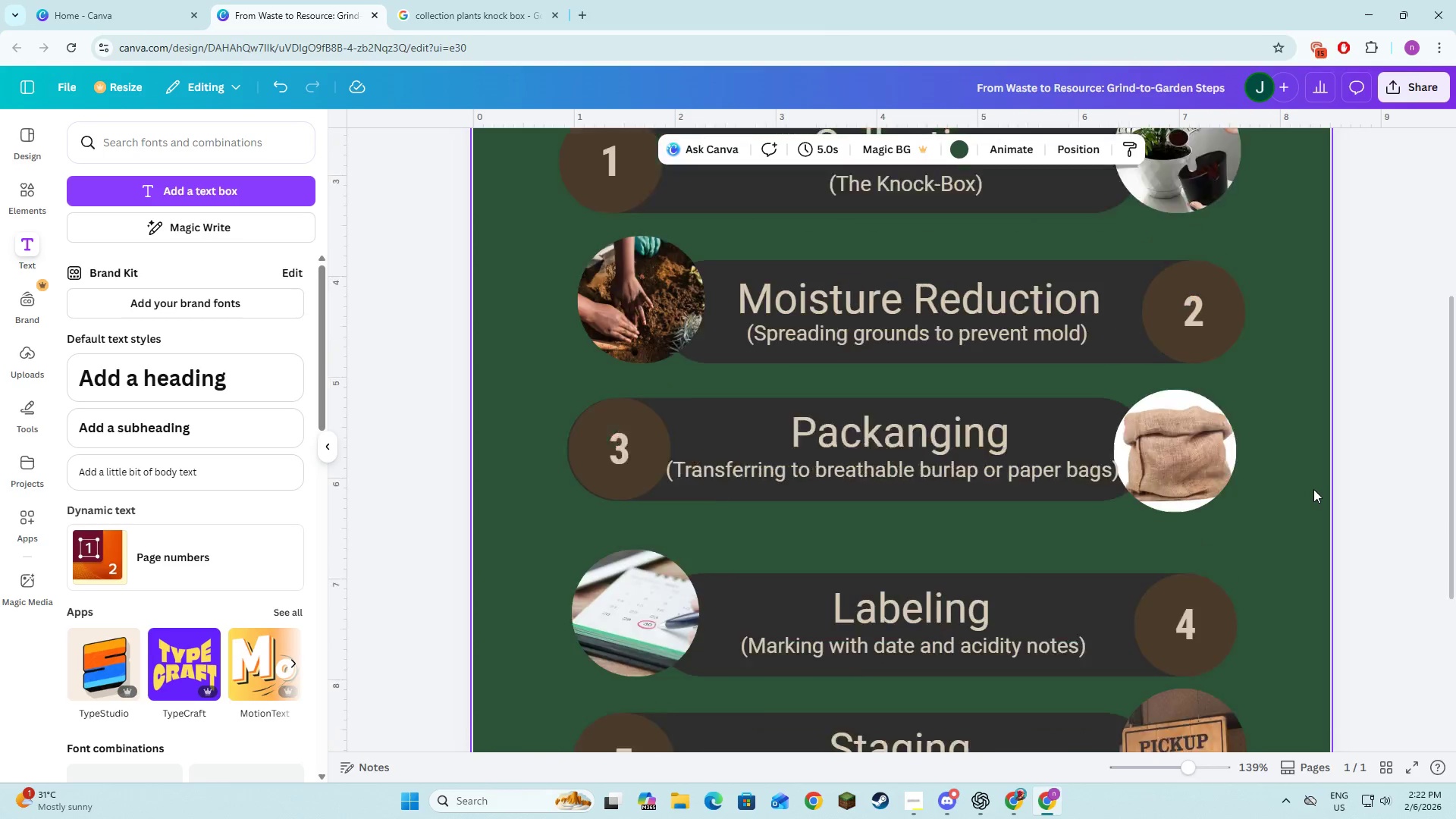 
scroll: coordinate [1313, 489], scroll_direction: down, amount: 9.0
 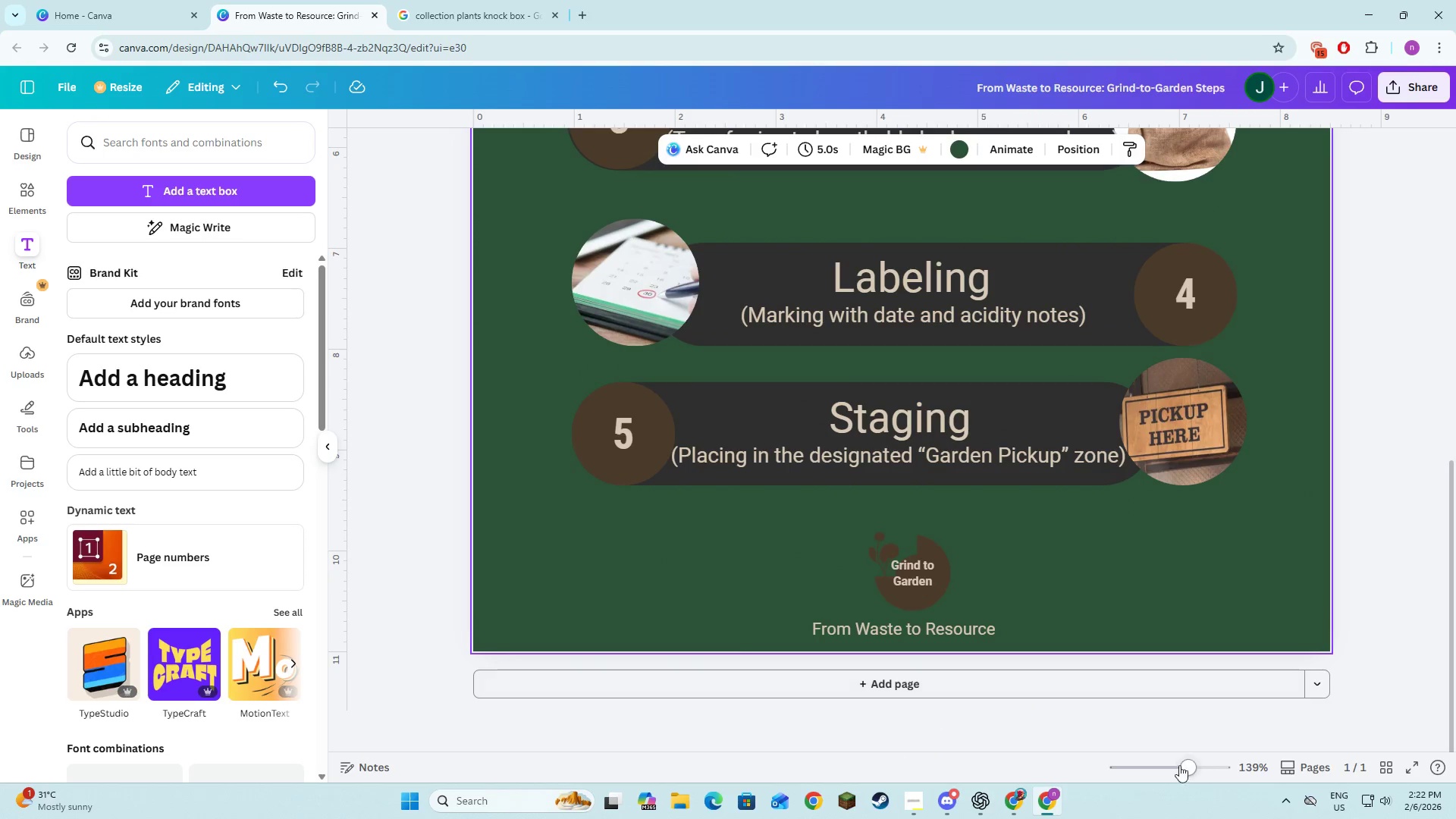 
left_click([1169, 771])
 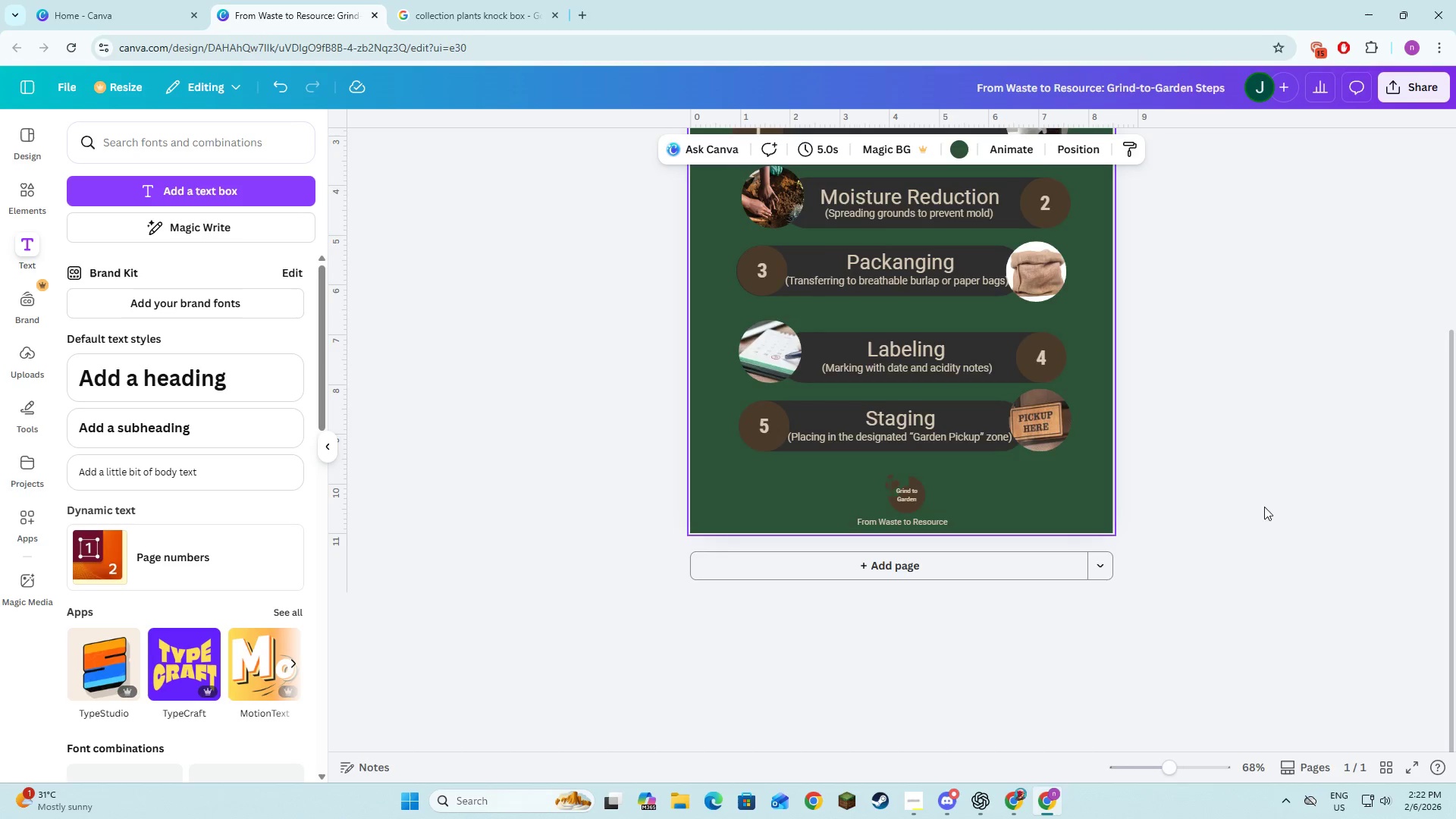 
scroll: coordinate [1266, 485], scroll_direction: up, amount: 2.0
 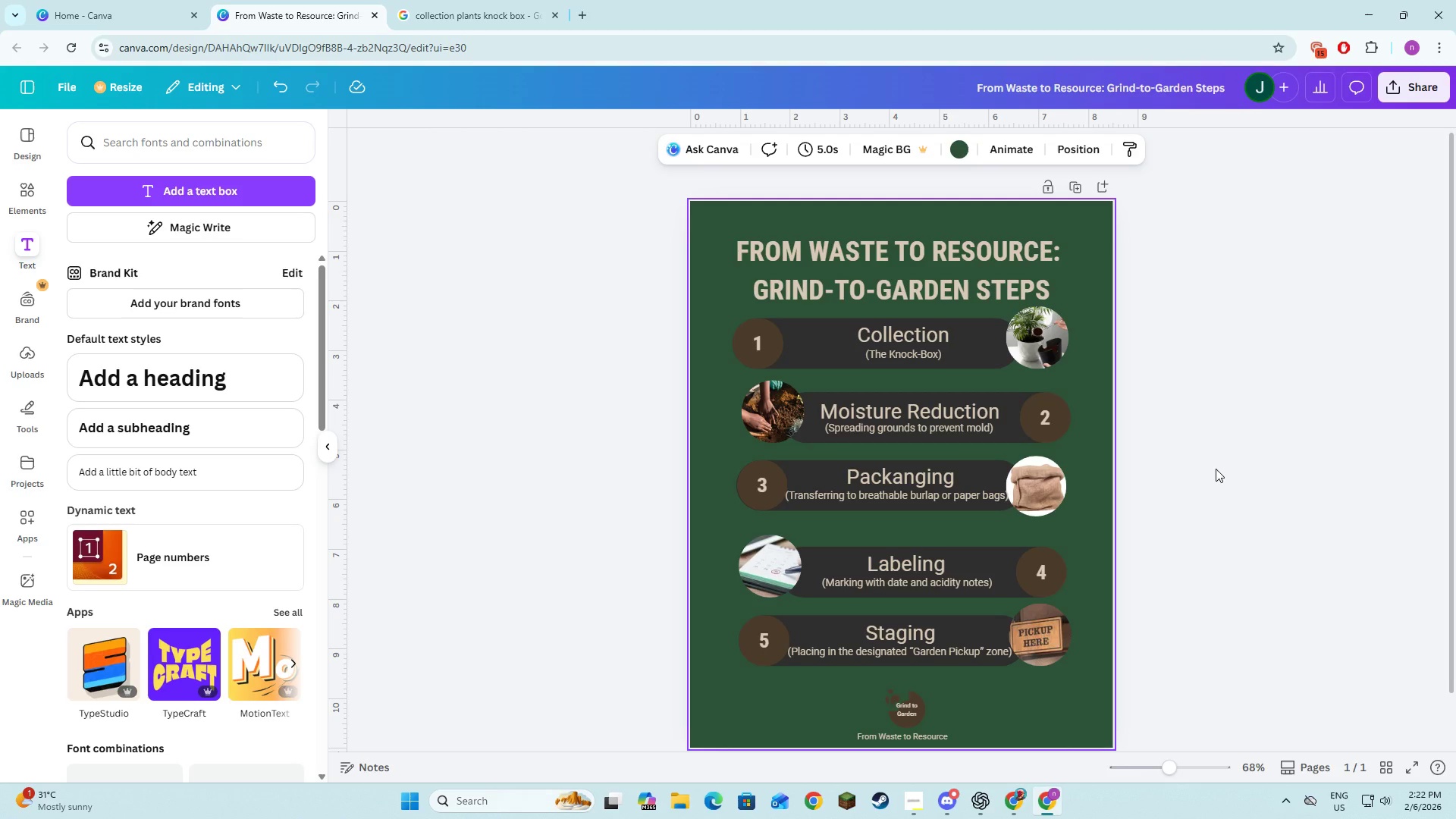 
key(Alt+AltLeft)
 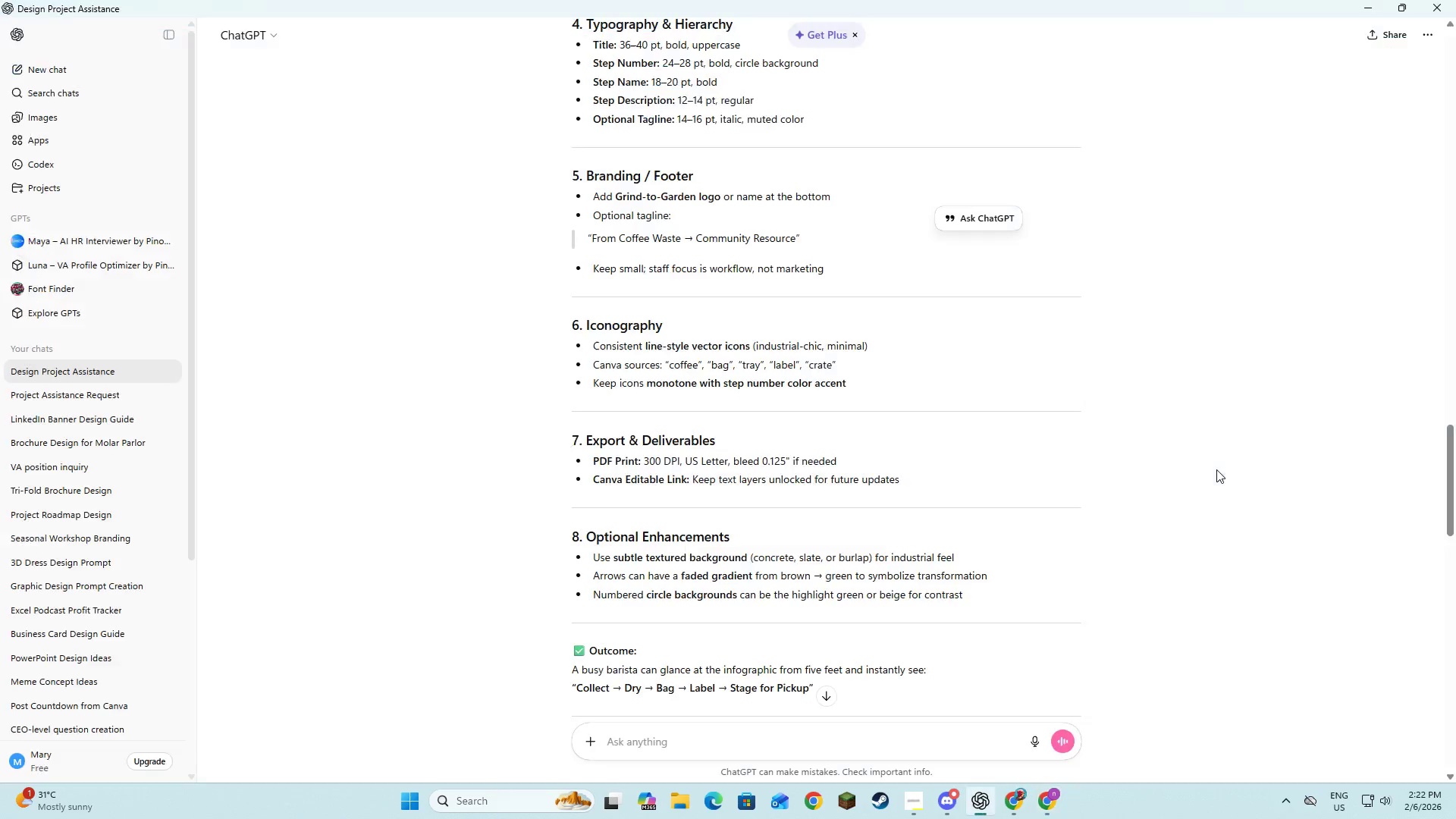 
key(Alt+Tab)
 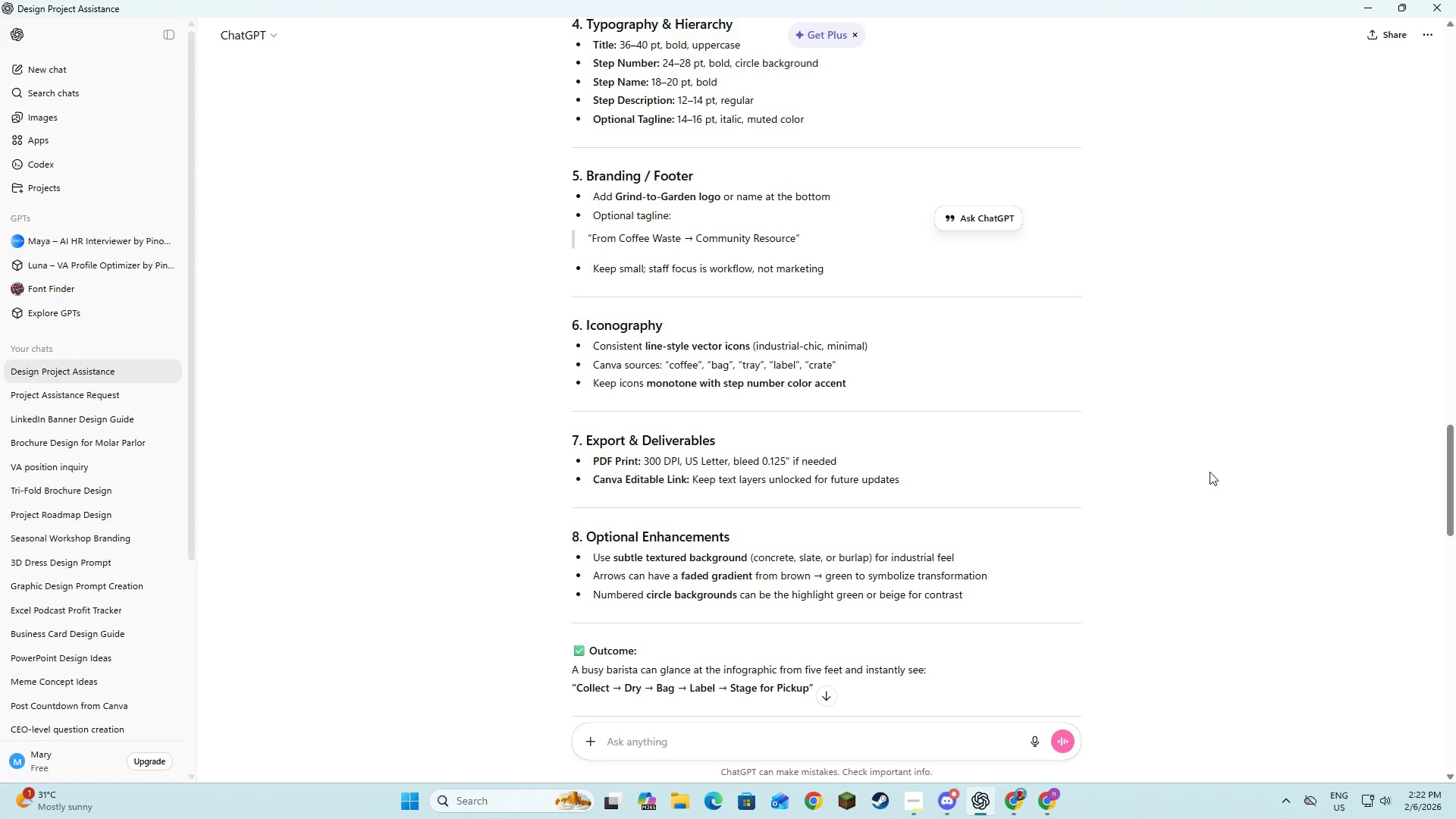 
key(Alt+Tab)
 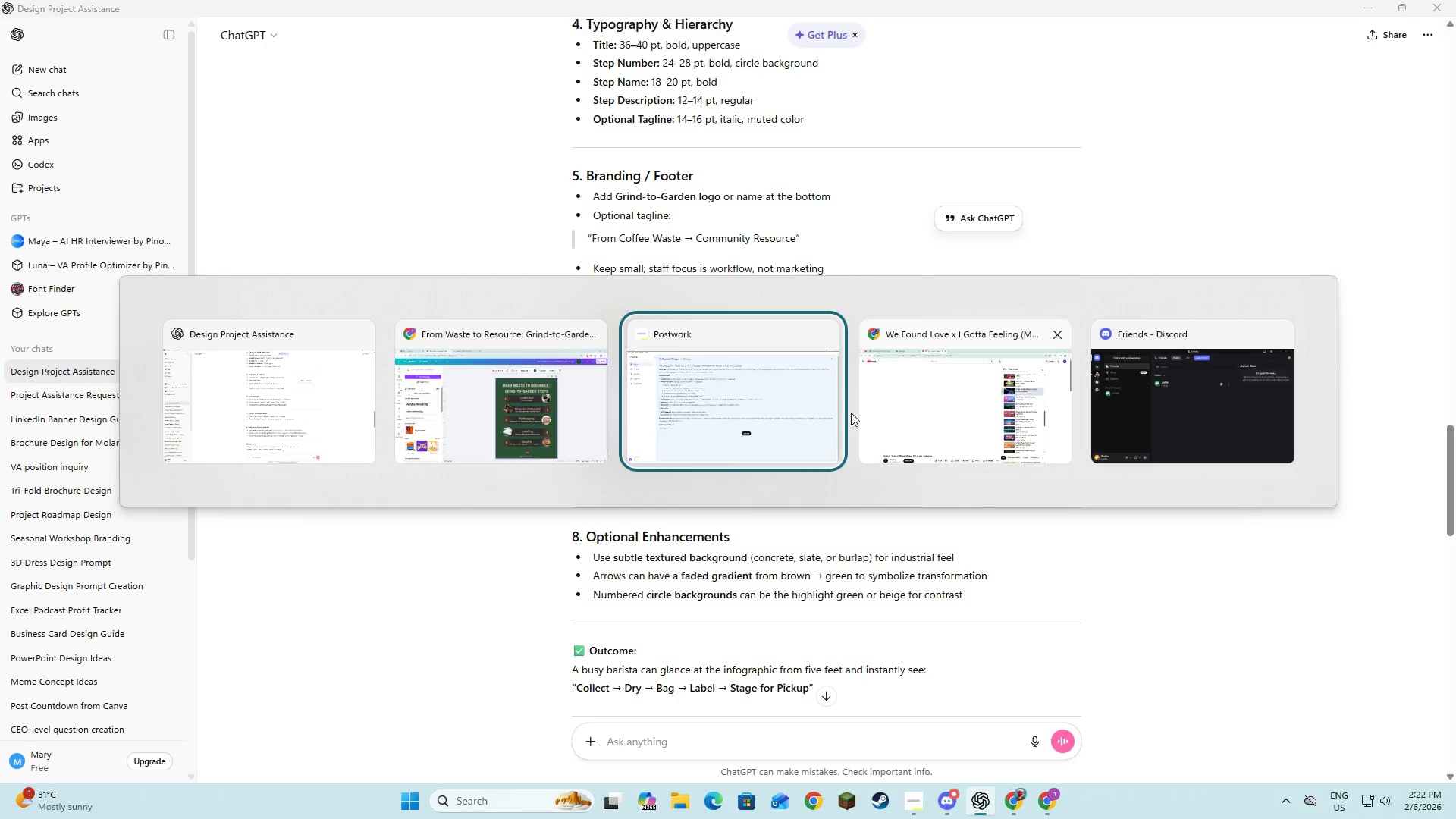 
key(Alt+Tab)
 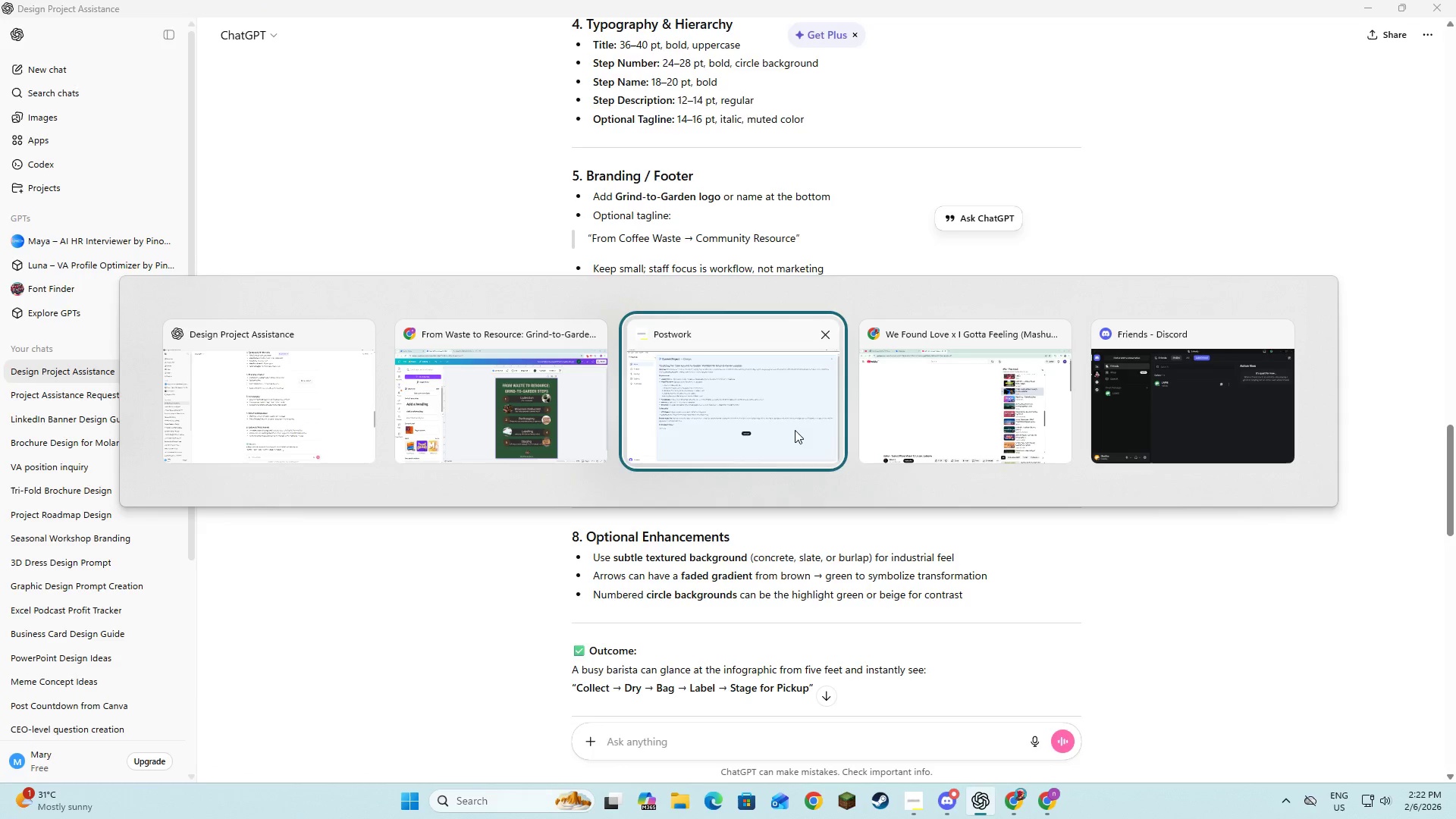 
left_click([795, 430])